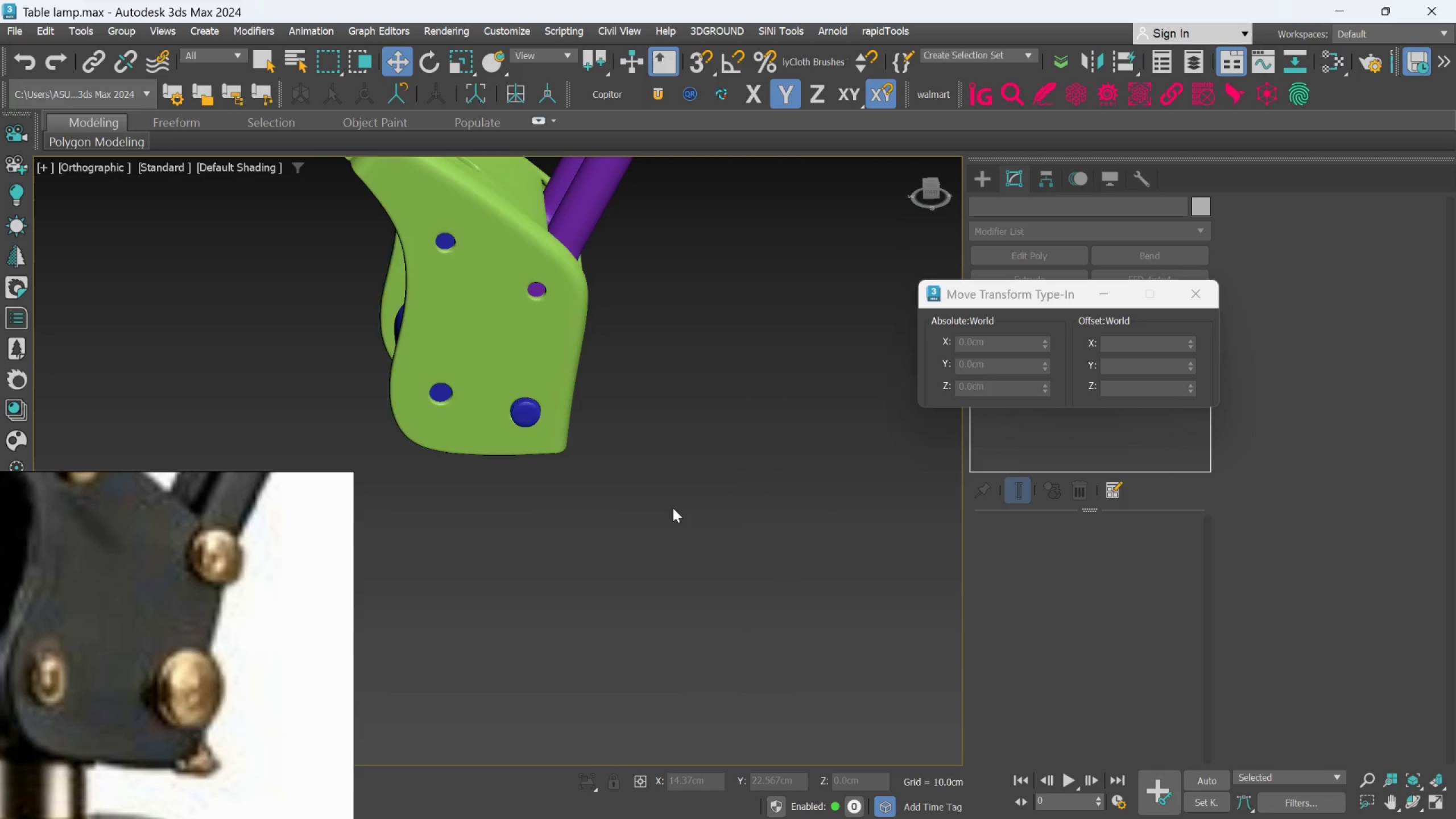 
scroll: coordinate [644, 395], scroll_direction: up, amount: 6.0
 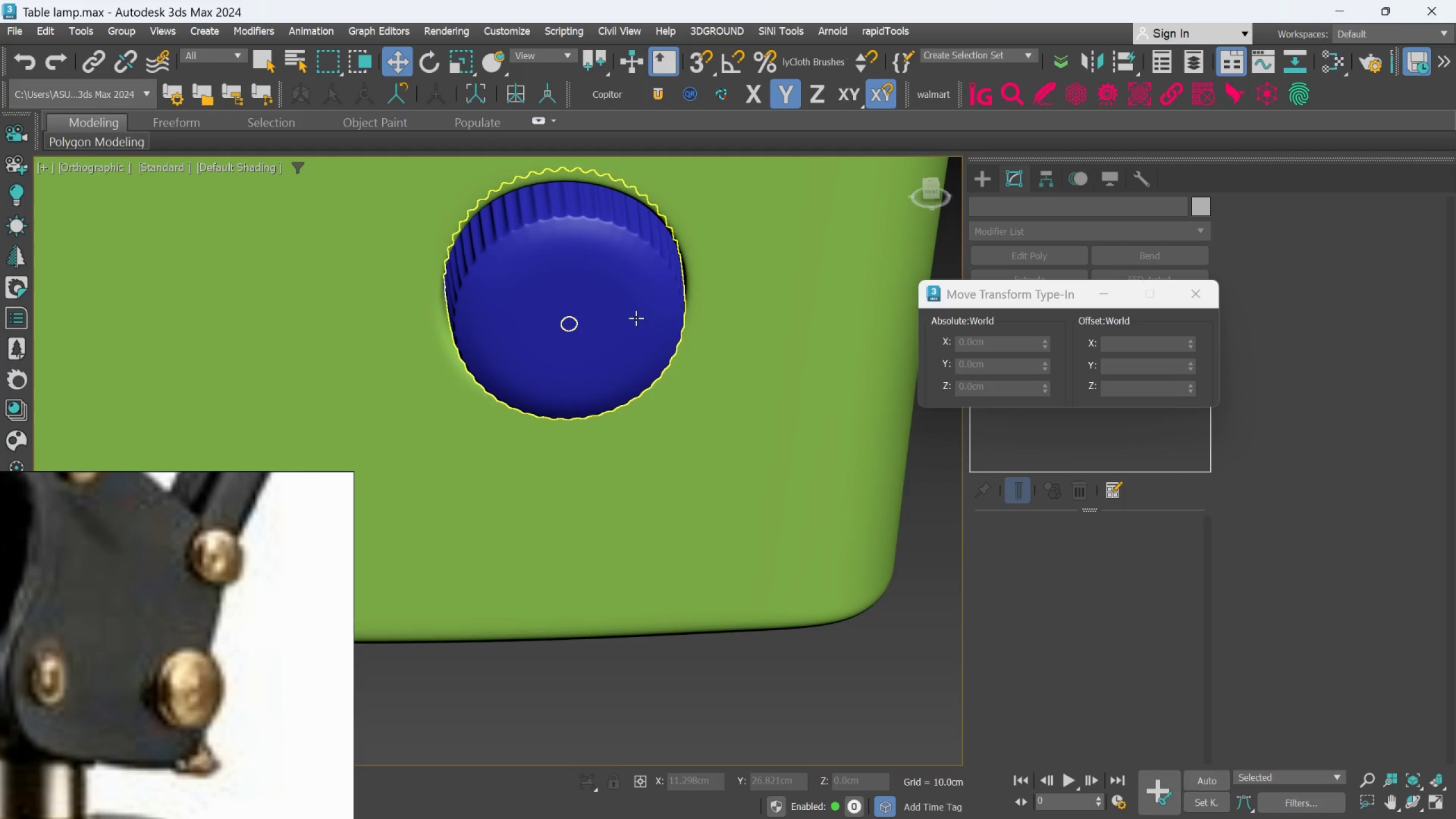 
left_click([636, 318])
 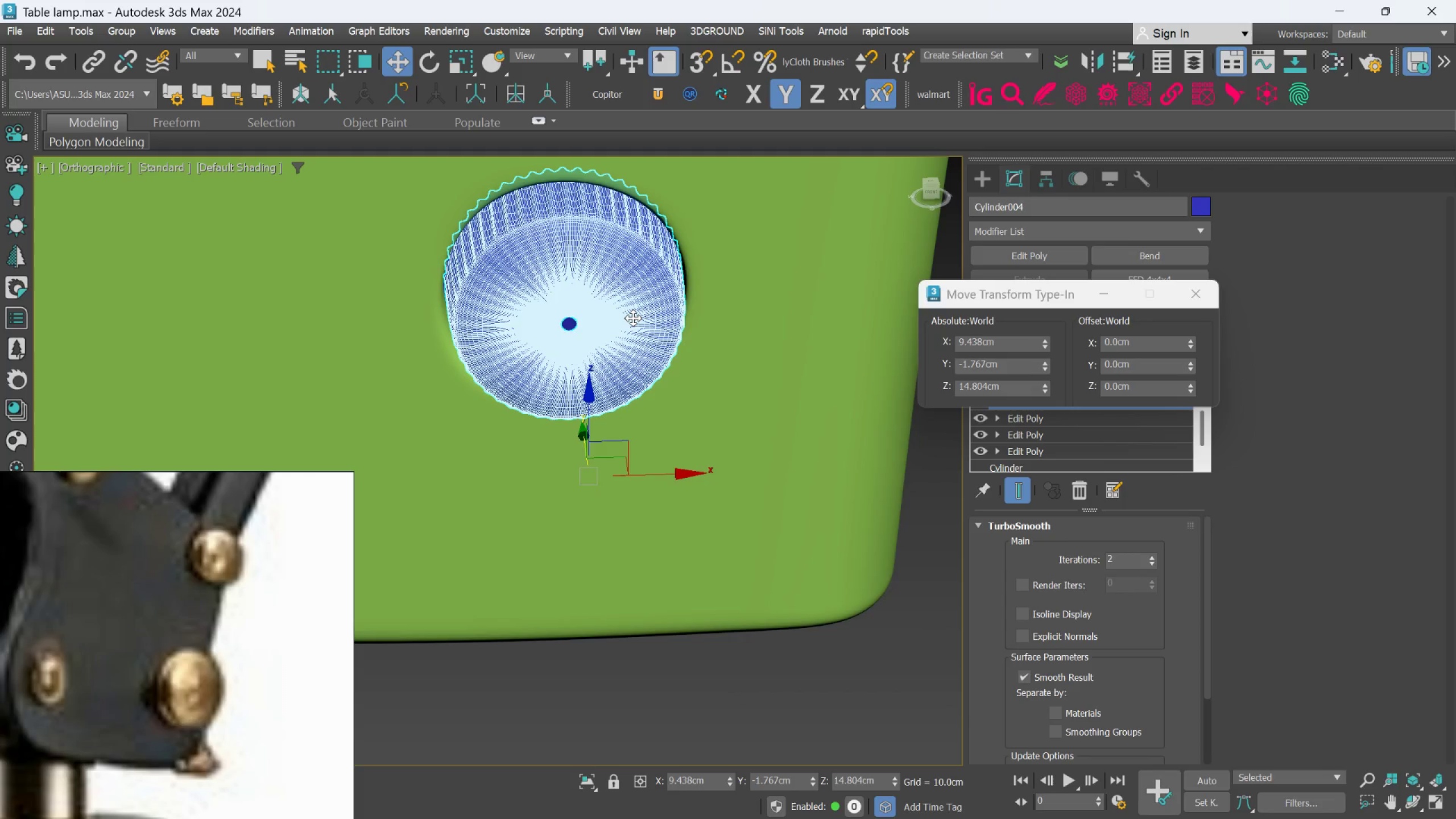 
hold_key(key=AltLeft, duration=0.59)
 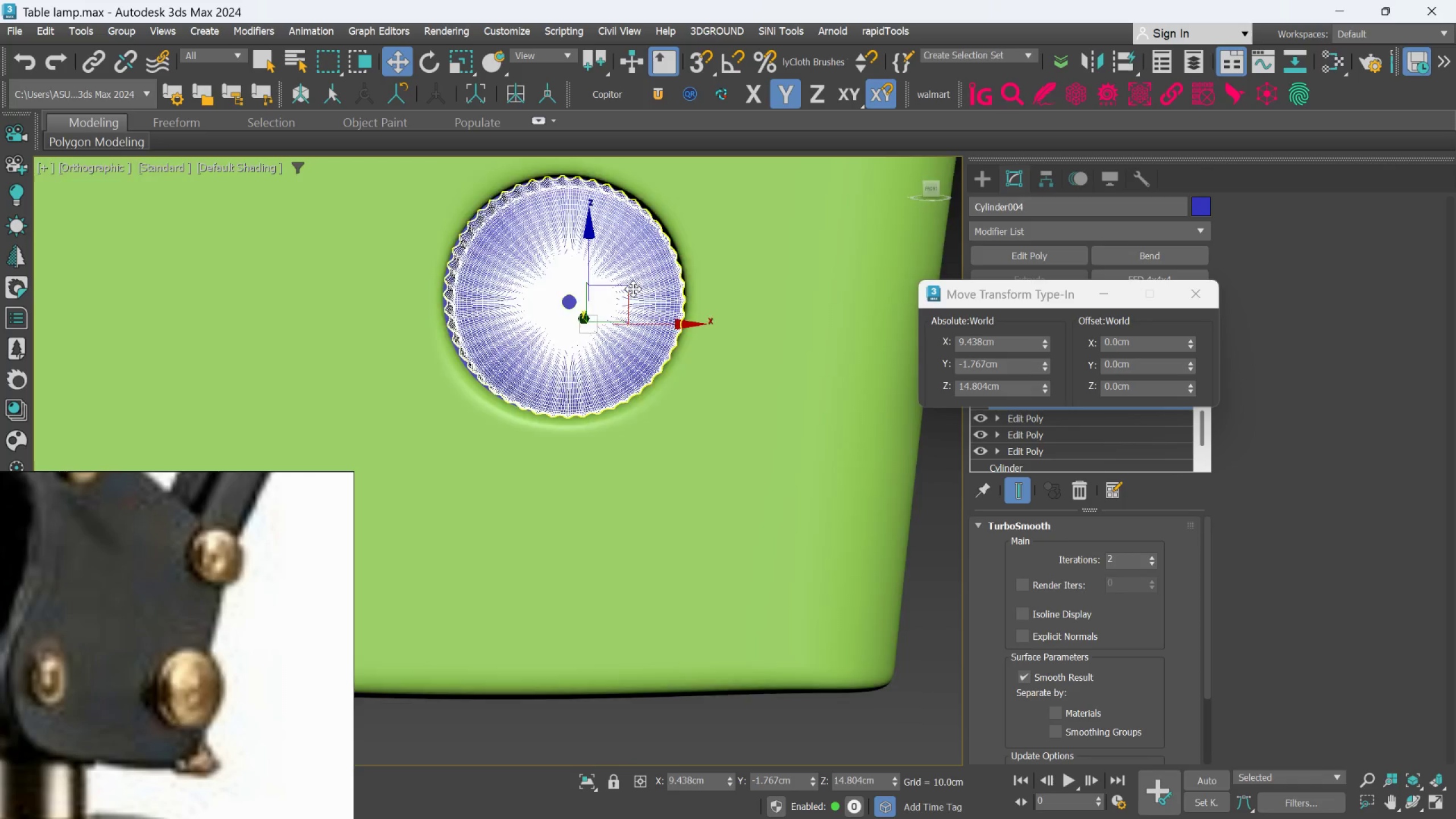 
hold_key(key=AltLeft, duration=0.66)
 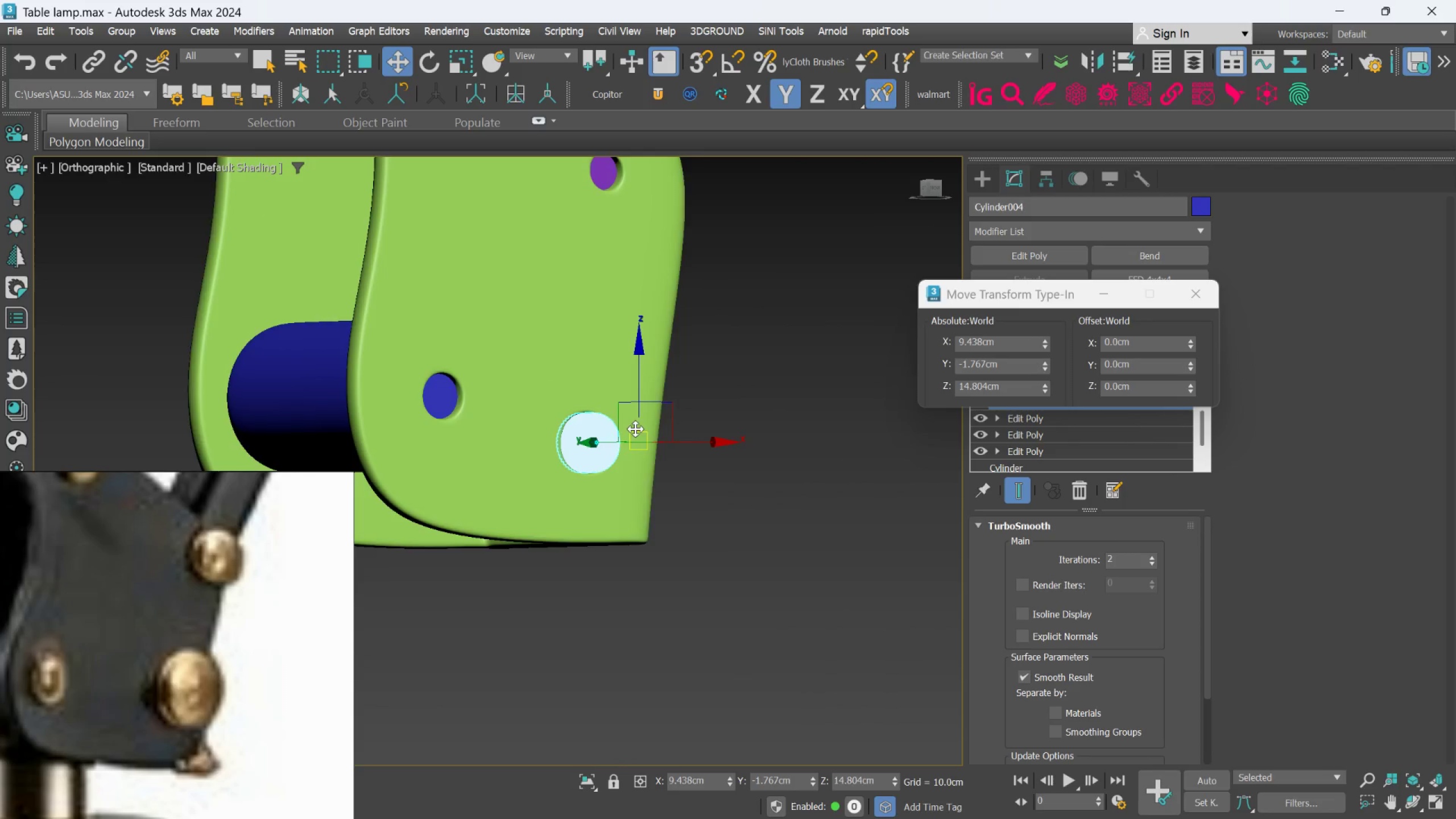 
scroll: coordinate [632, 291], scroll_direction: down, amount: 4.0
 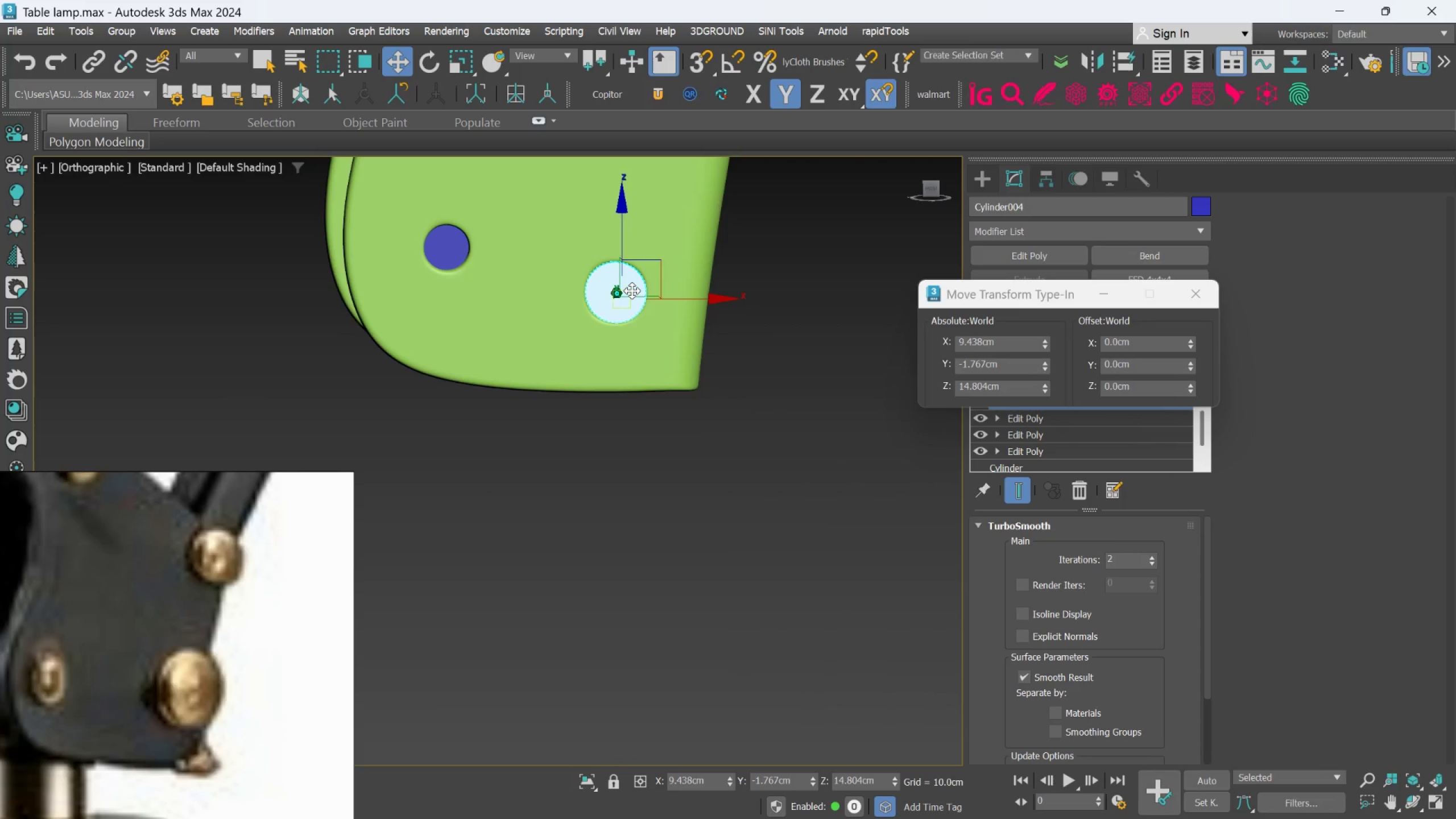 
scroll: coordinate [654, 473], scroll_direction: up, amount: 4.0
 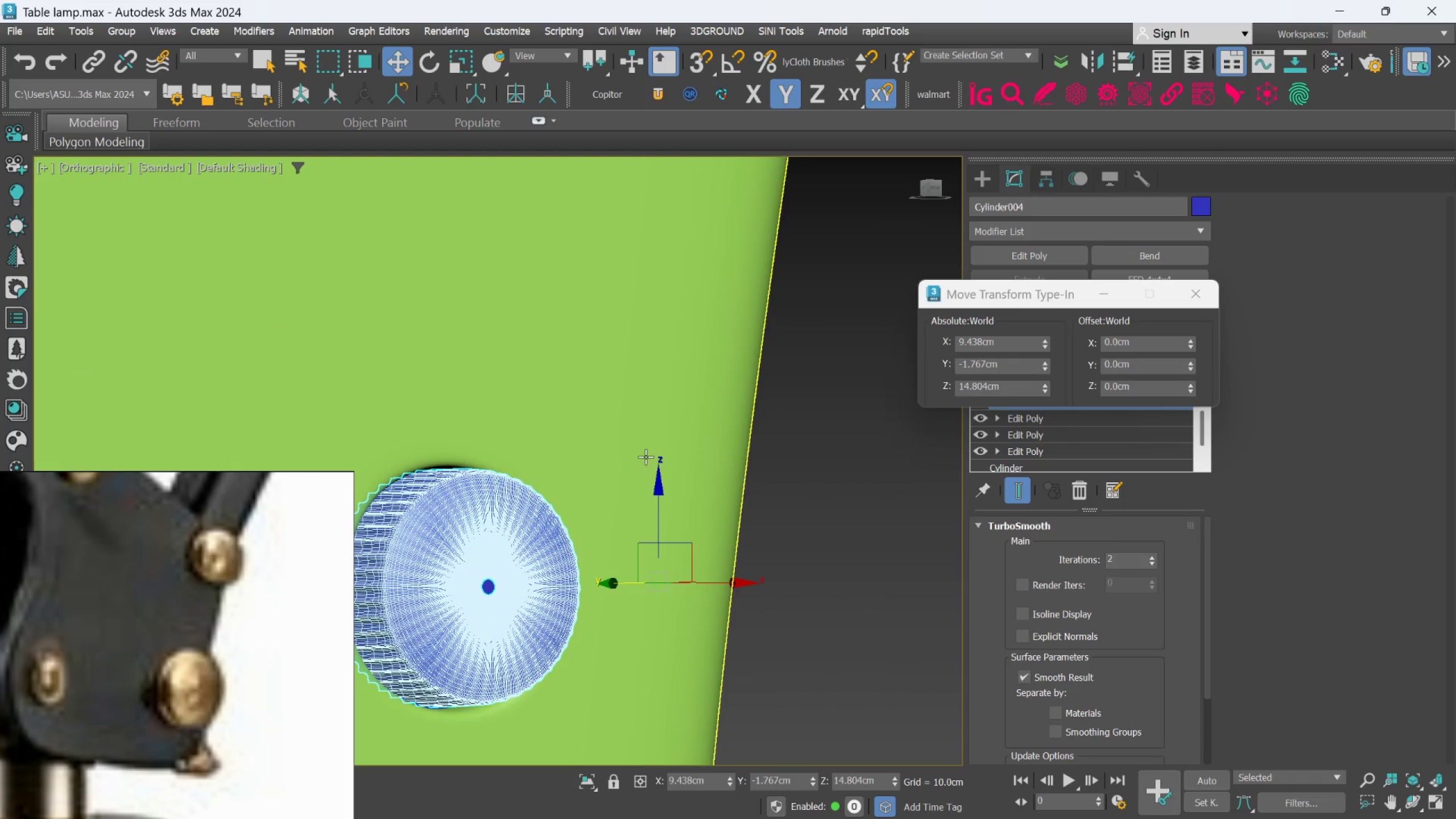 
scroll: coordinate [622, 433], scroll_direction: down, amount: 5.0
 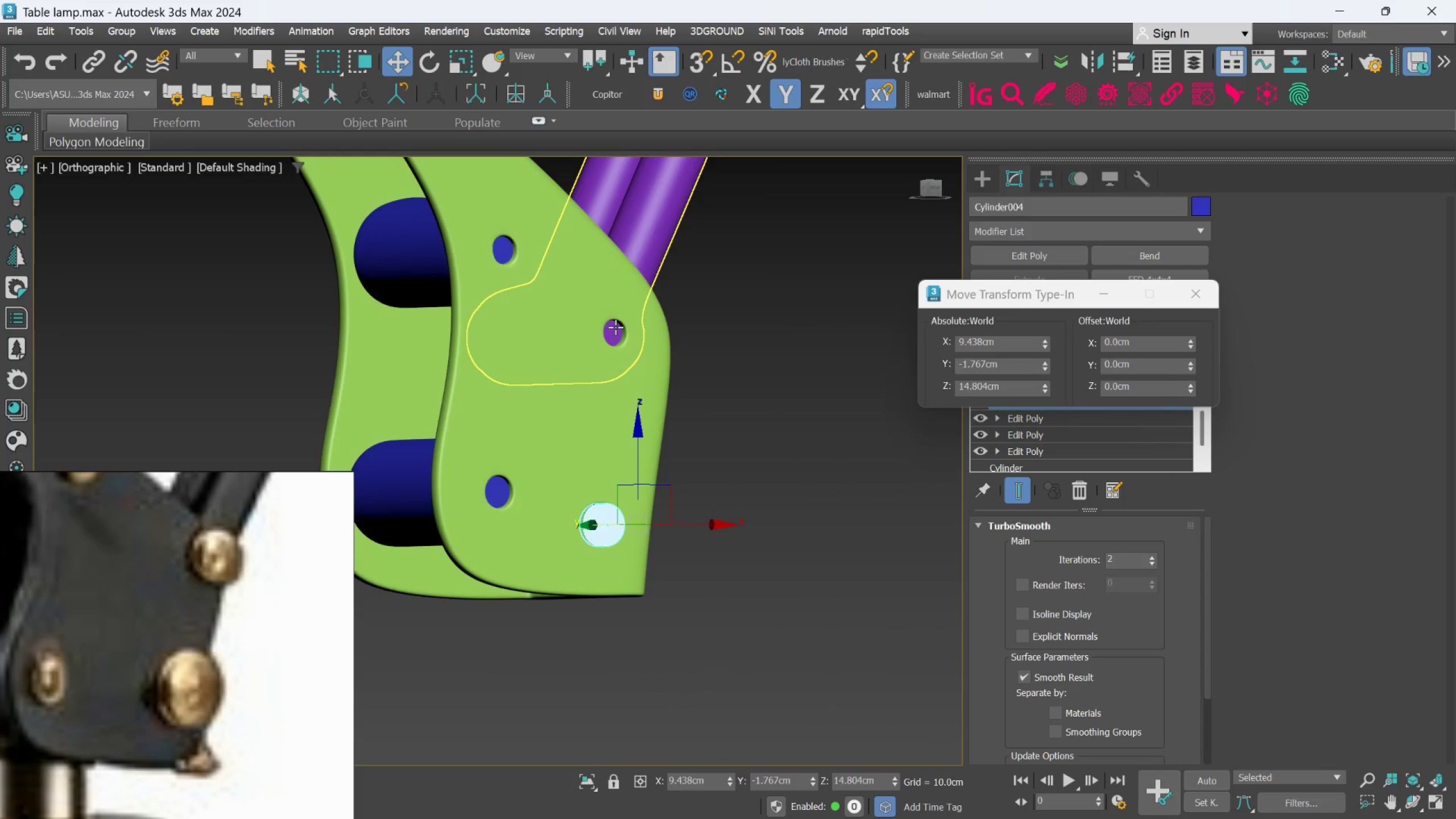 
scroll: coordinate [615, 326], scroll_direction: none, amount: 0.0
 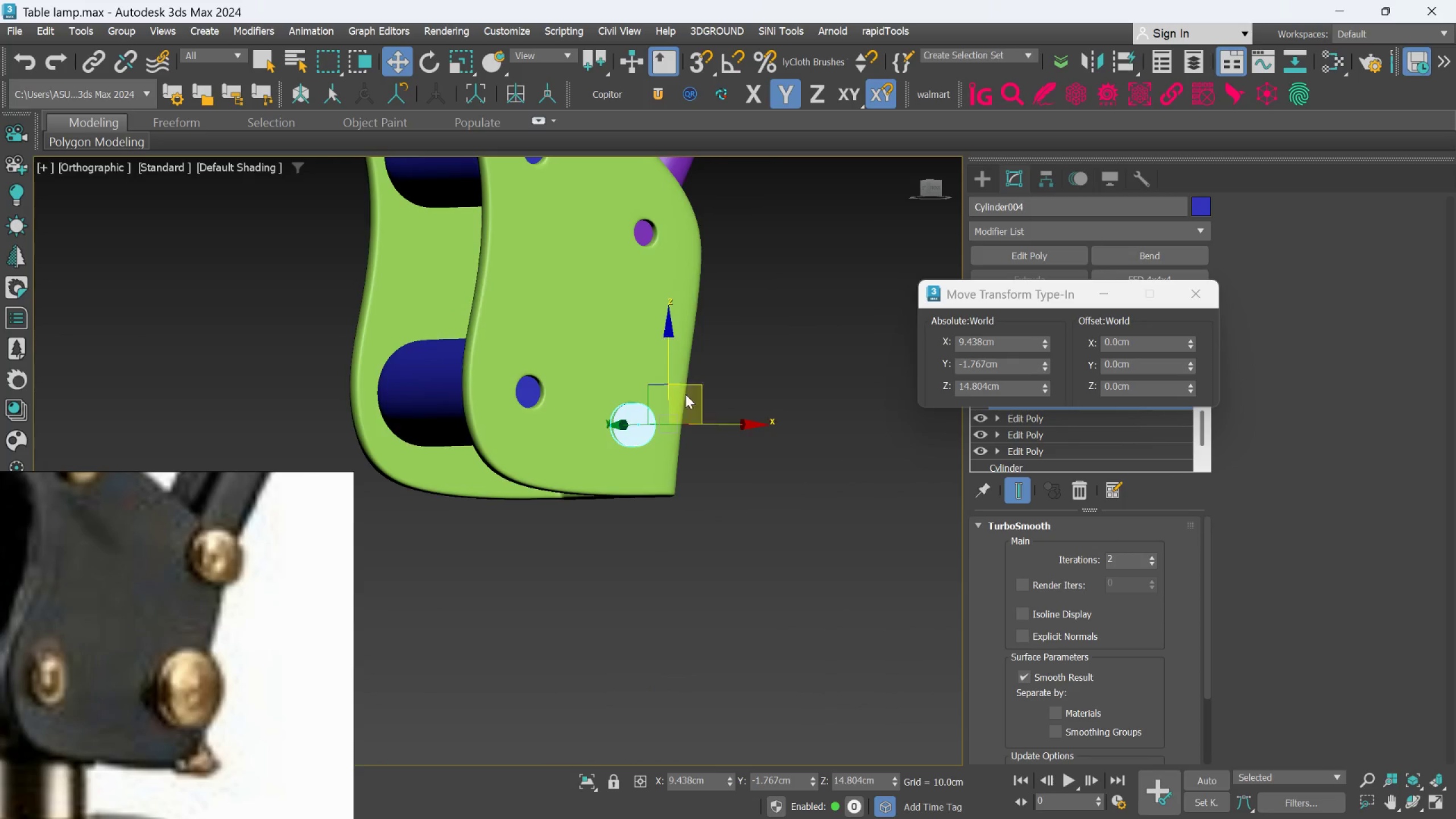 
scroll: coordinate [591, 444], scroll_direction: up, amount: 7.0
 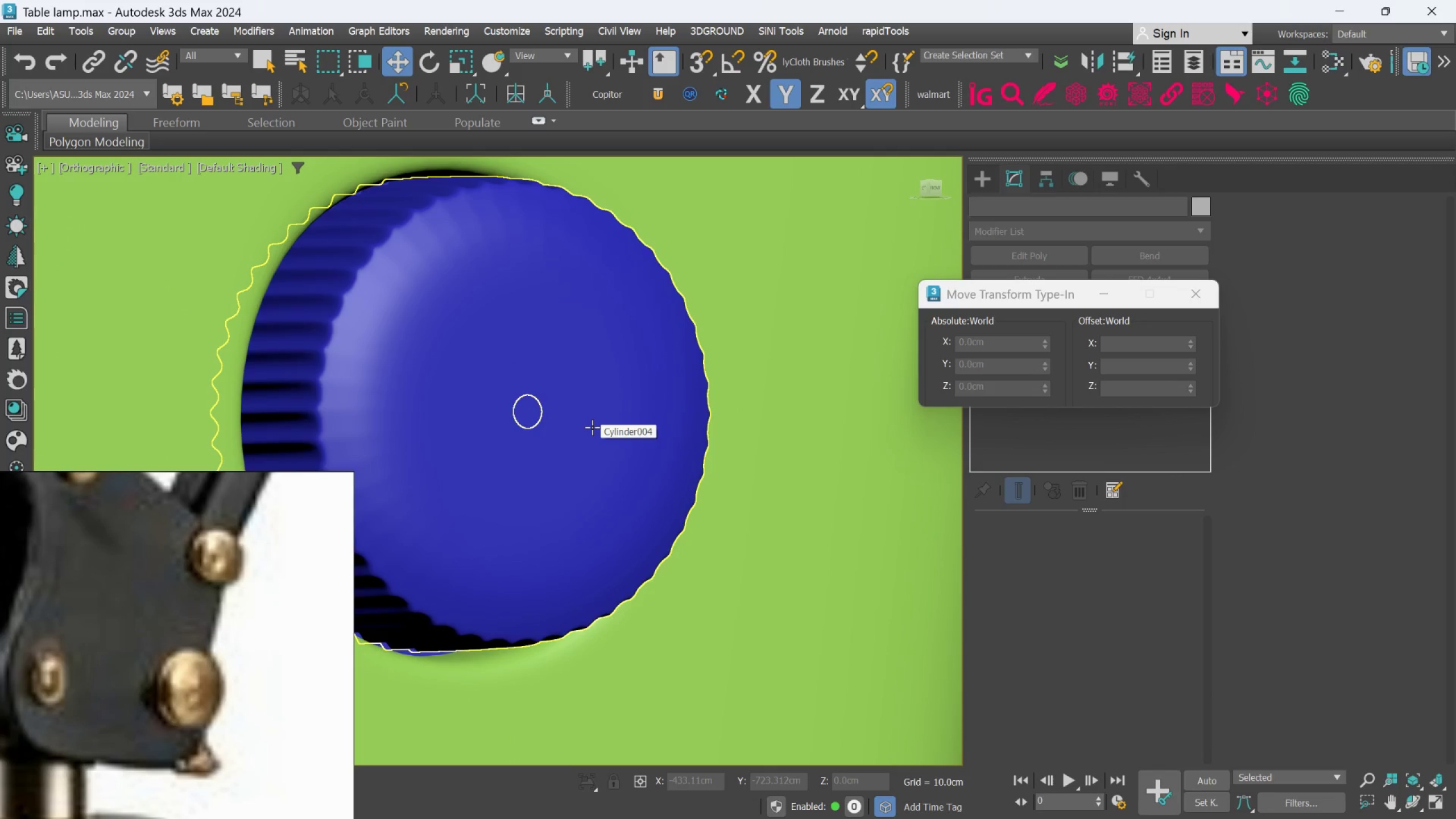 
scroll: coordinate [594, 422], scroll_direction: down, amount: 6.0
 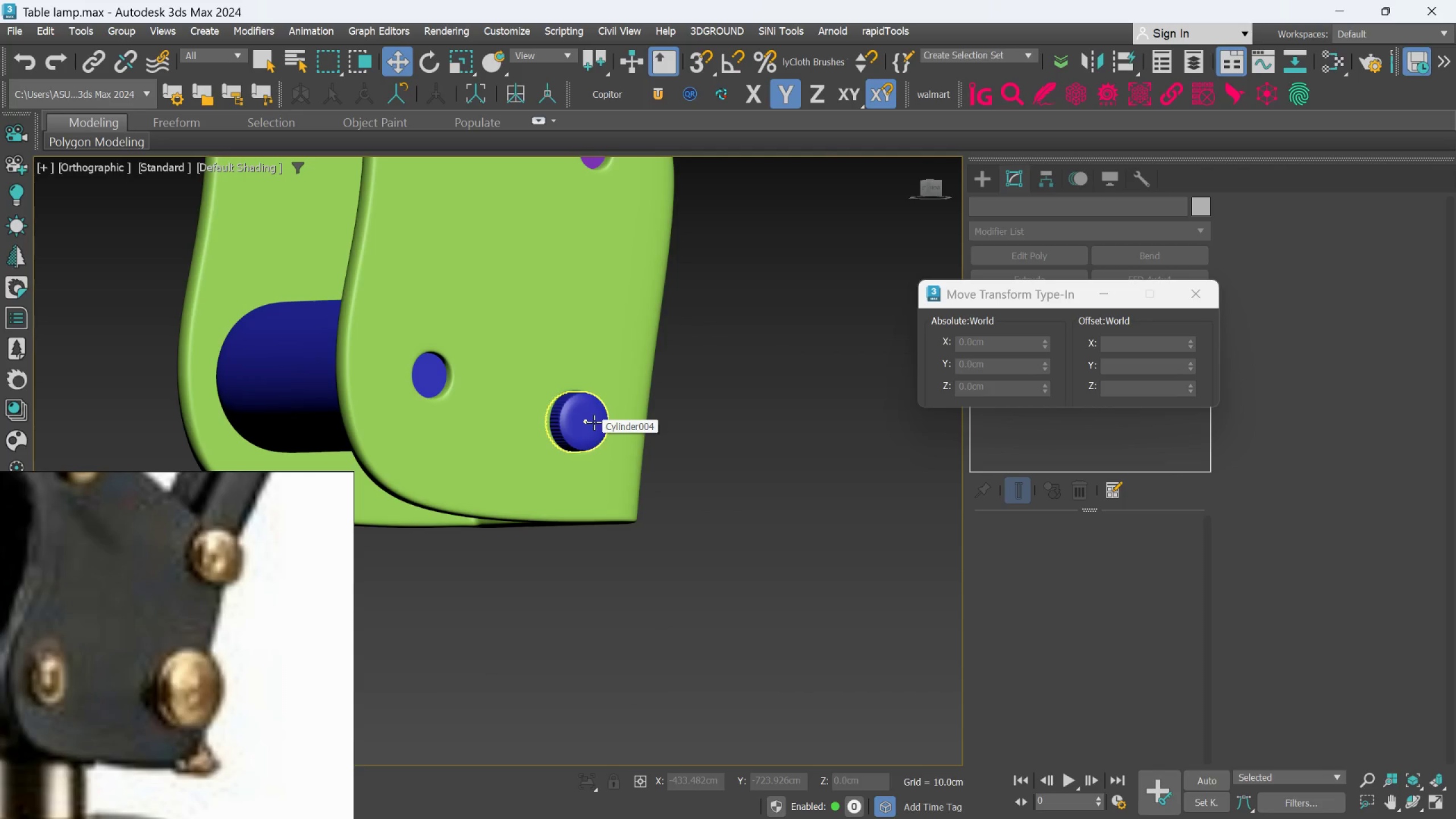 
hold_key(key=AltLeft, duration=0.52)
 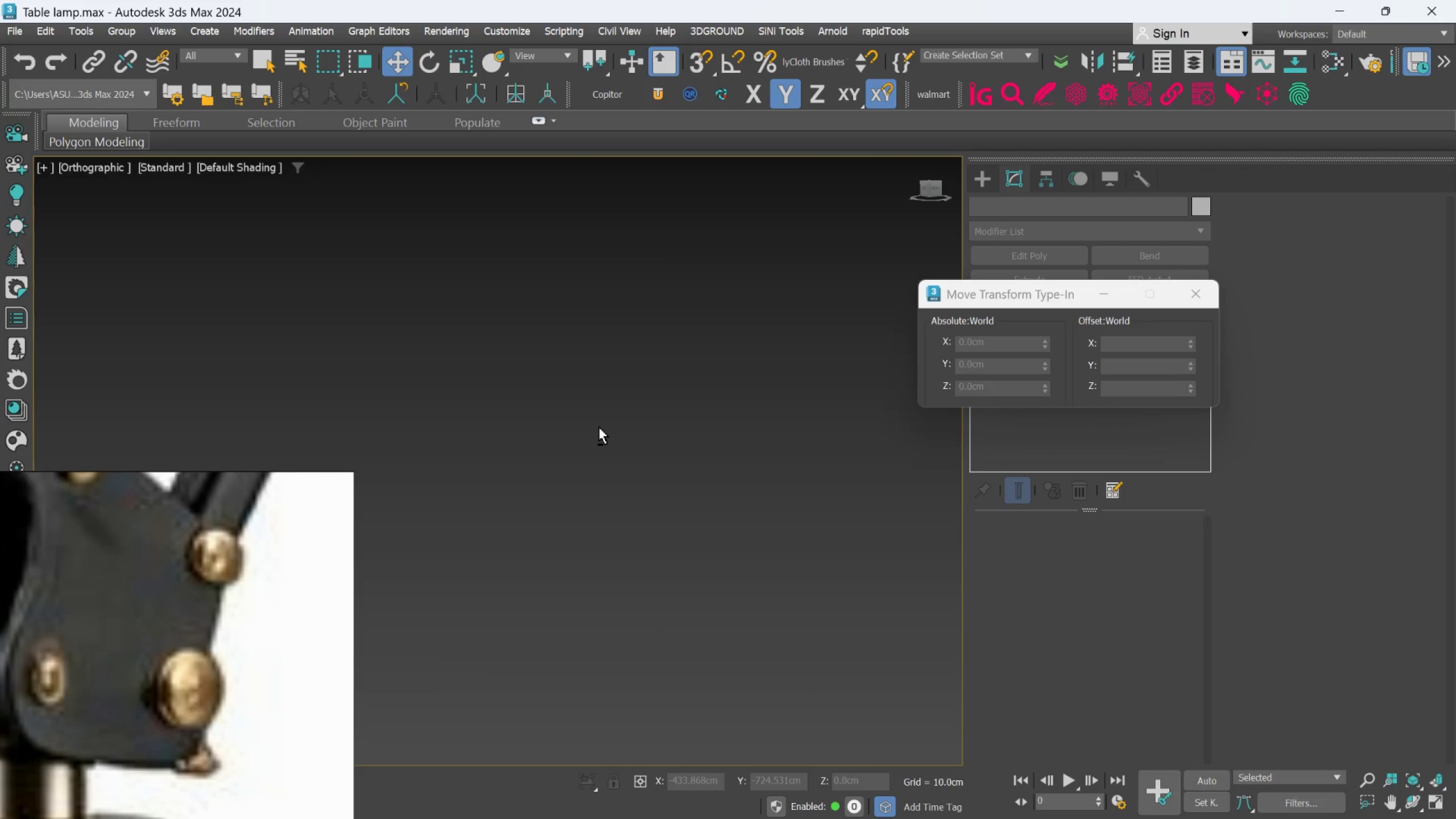 
scroll: coordinate [540, 300], scroll_direction: up, amount: 2.0
 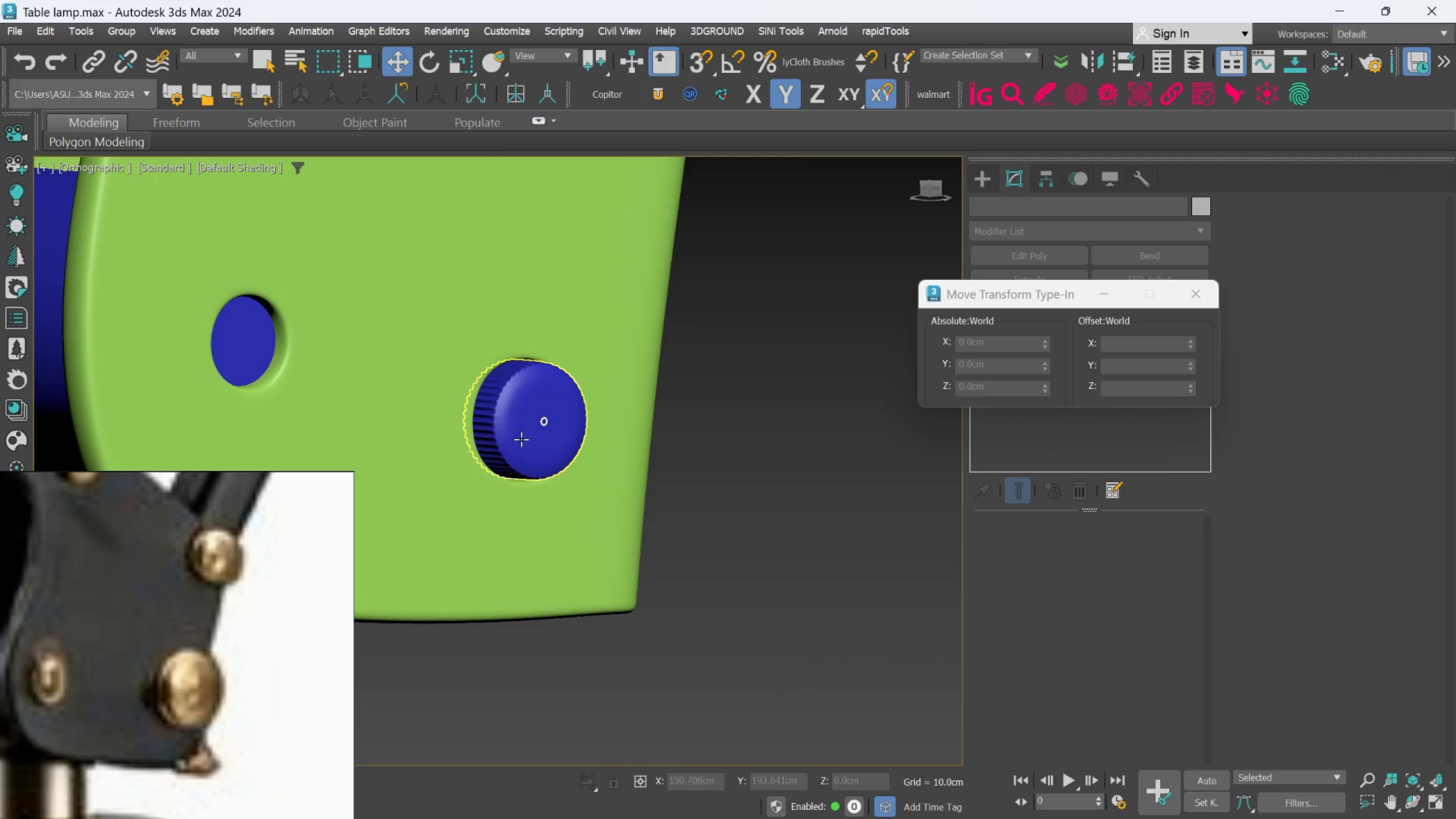 
left_click([525, 428])
 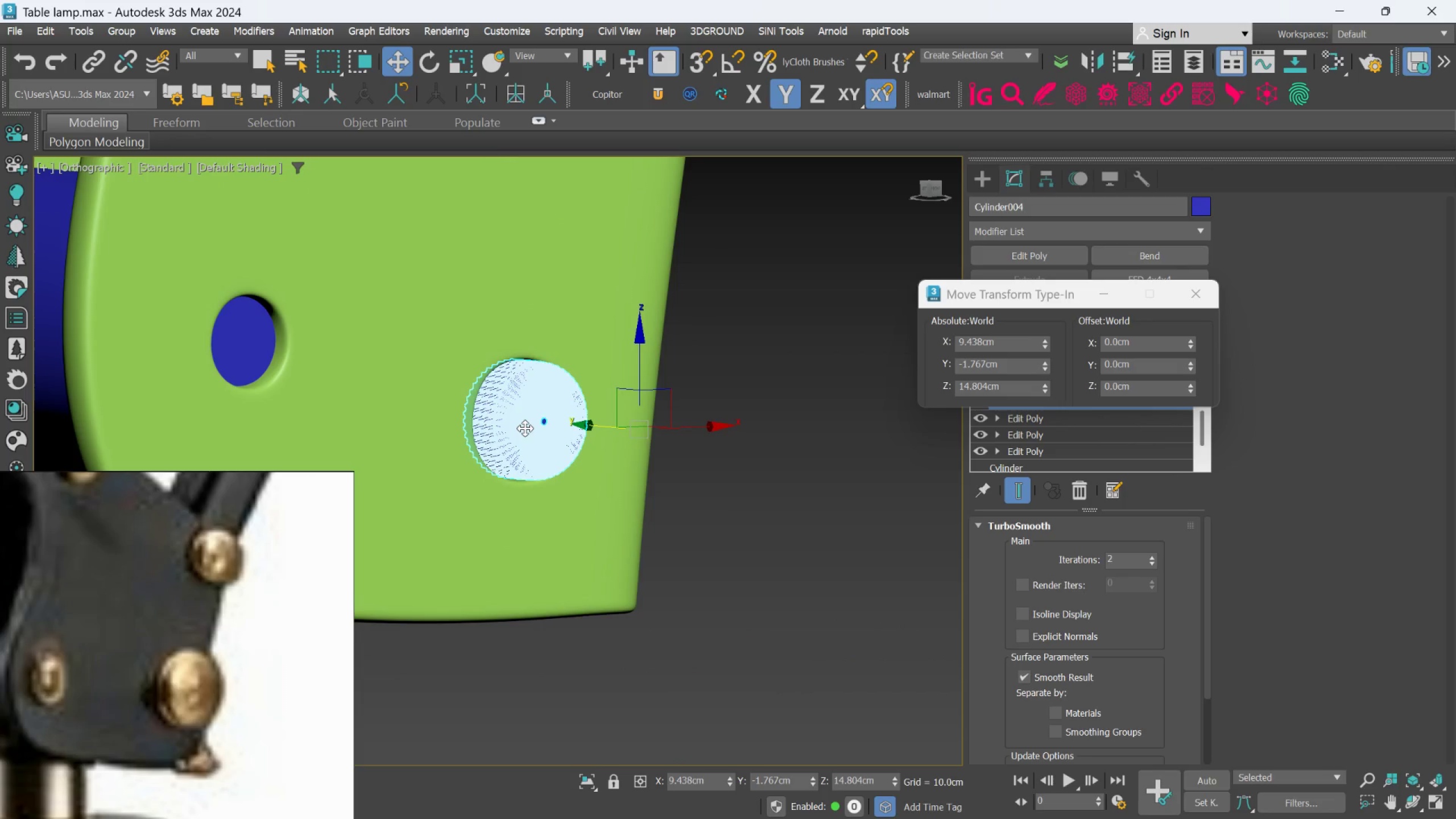 
hold_key(key=AltLeft, duration=1.3)
 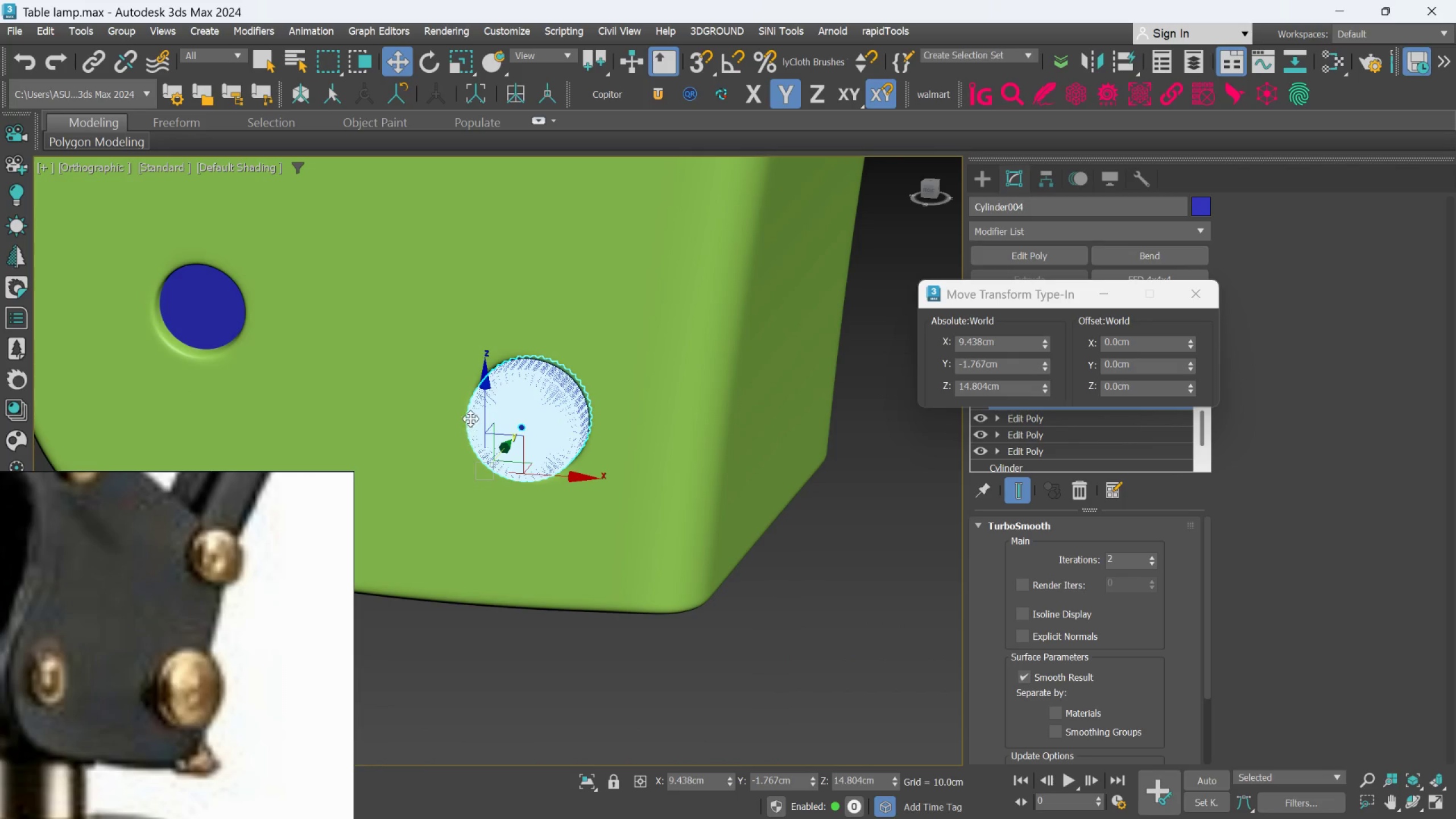 
hold_key(key=AltLeft, duration=17.86)
 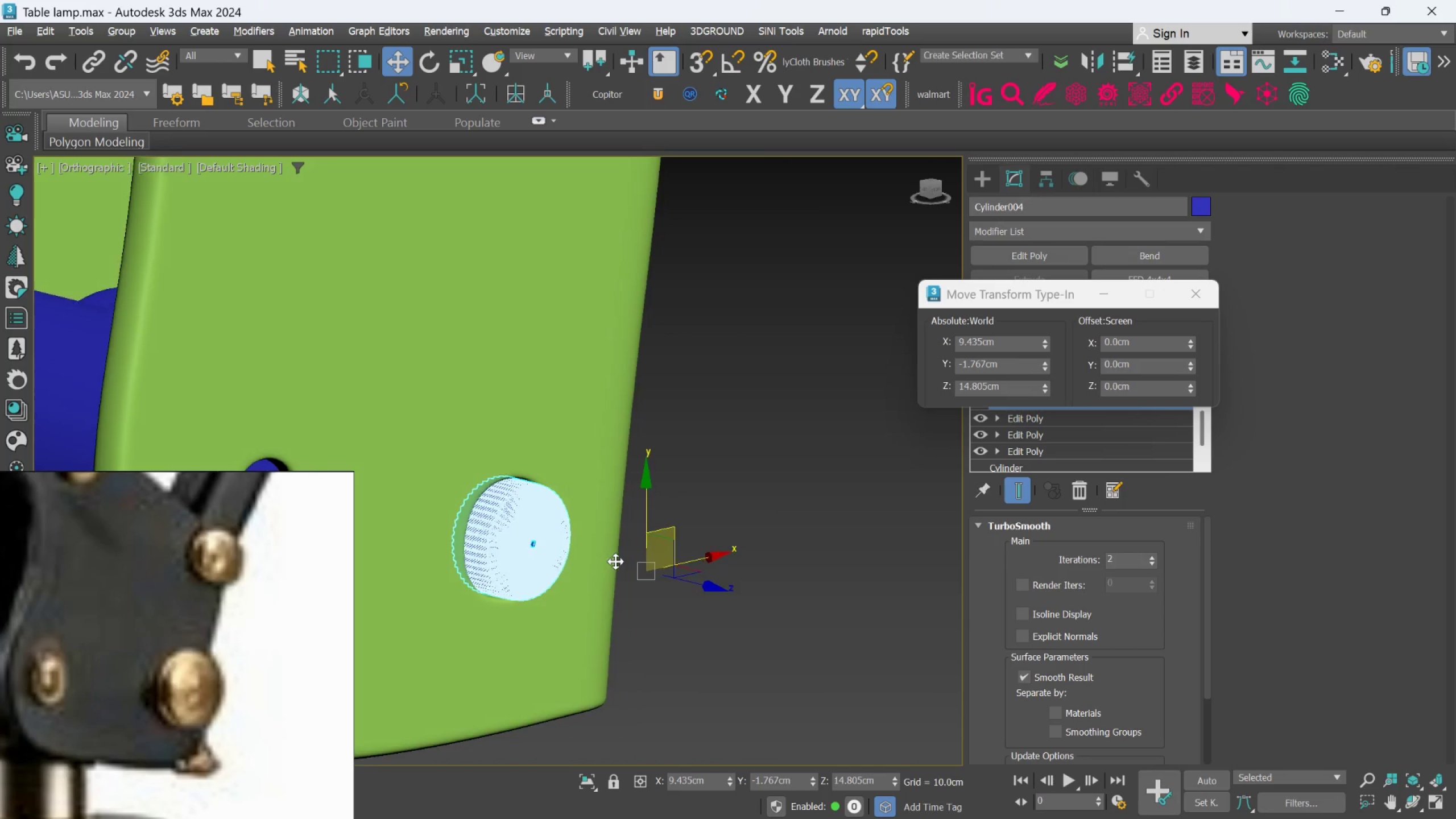 
key(L)
 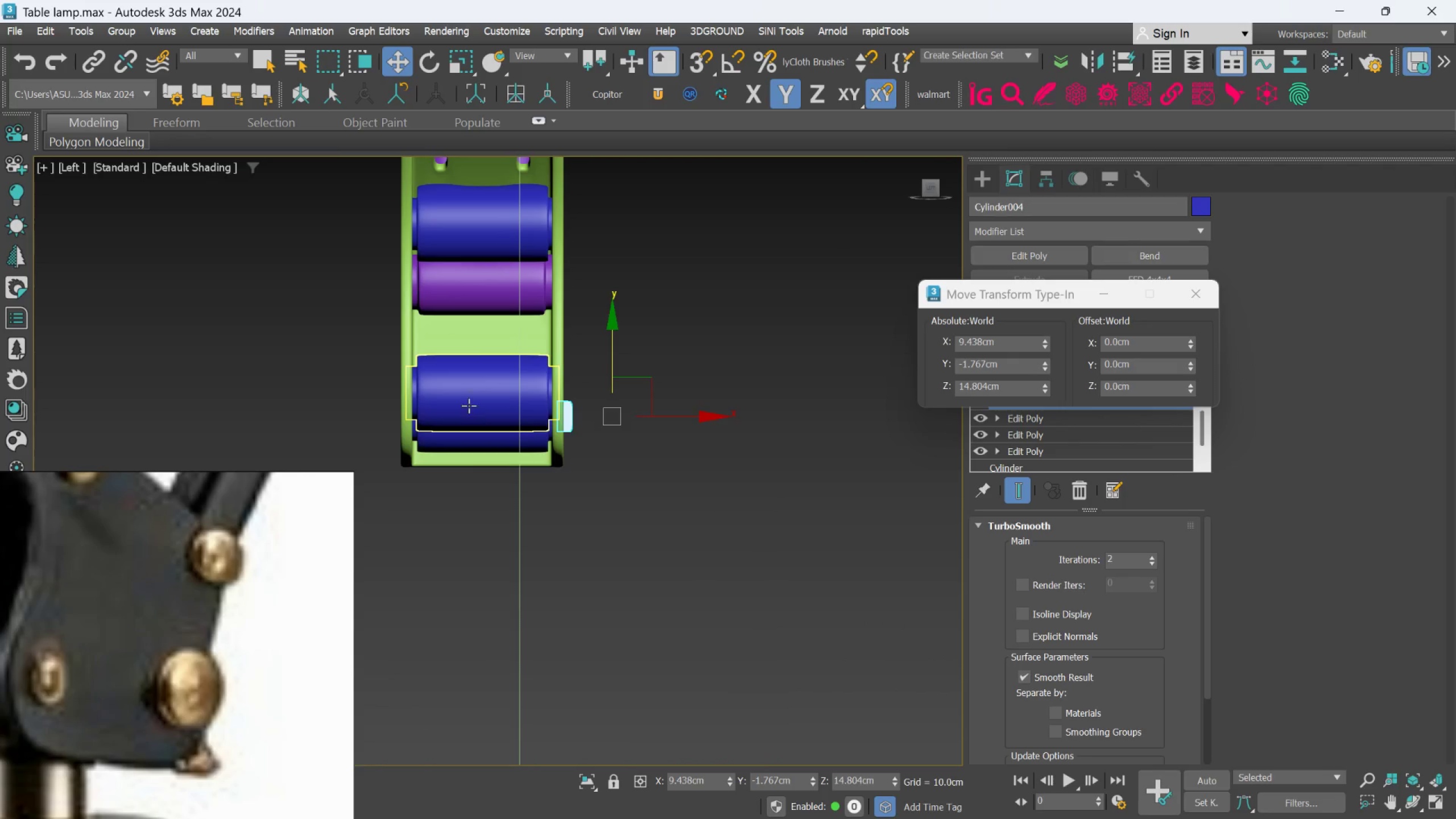 
scroll: coordinate [473, 377], scroll_direction: up, amount: 2.0
 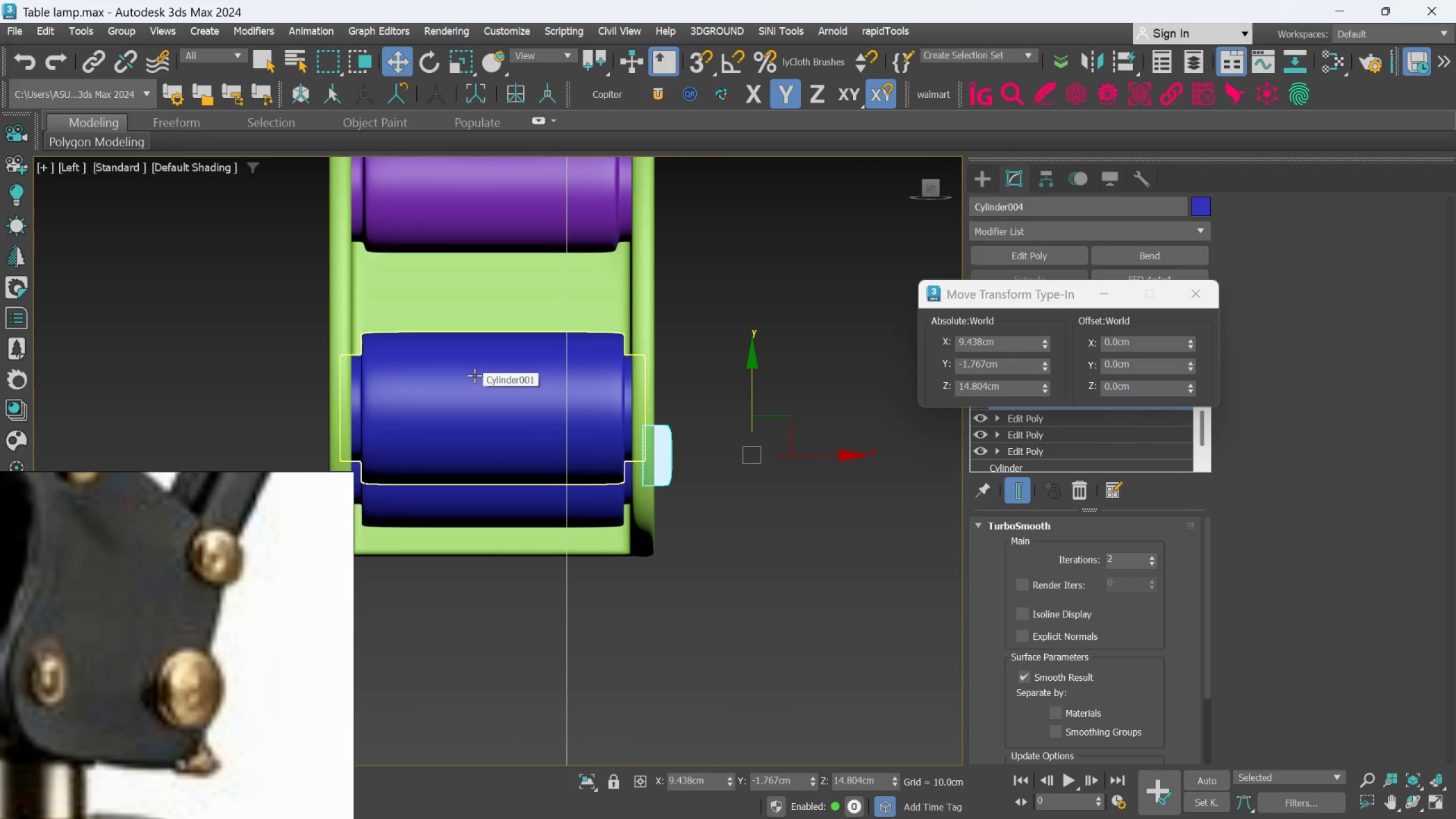 
key(F)
 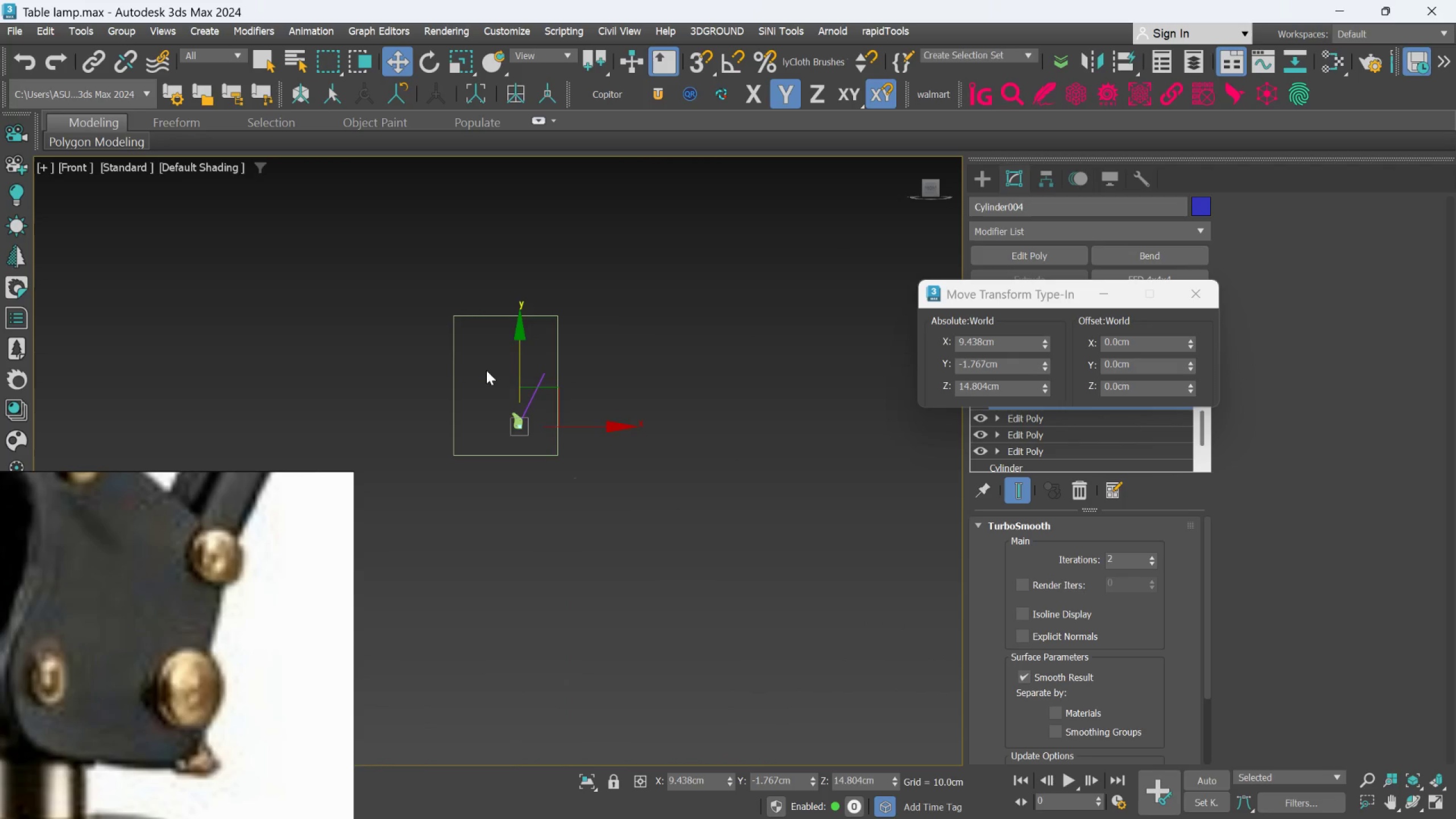 
scroll: coordinate [560, 552], scroll_direction: up, amount: 15.0
 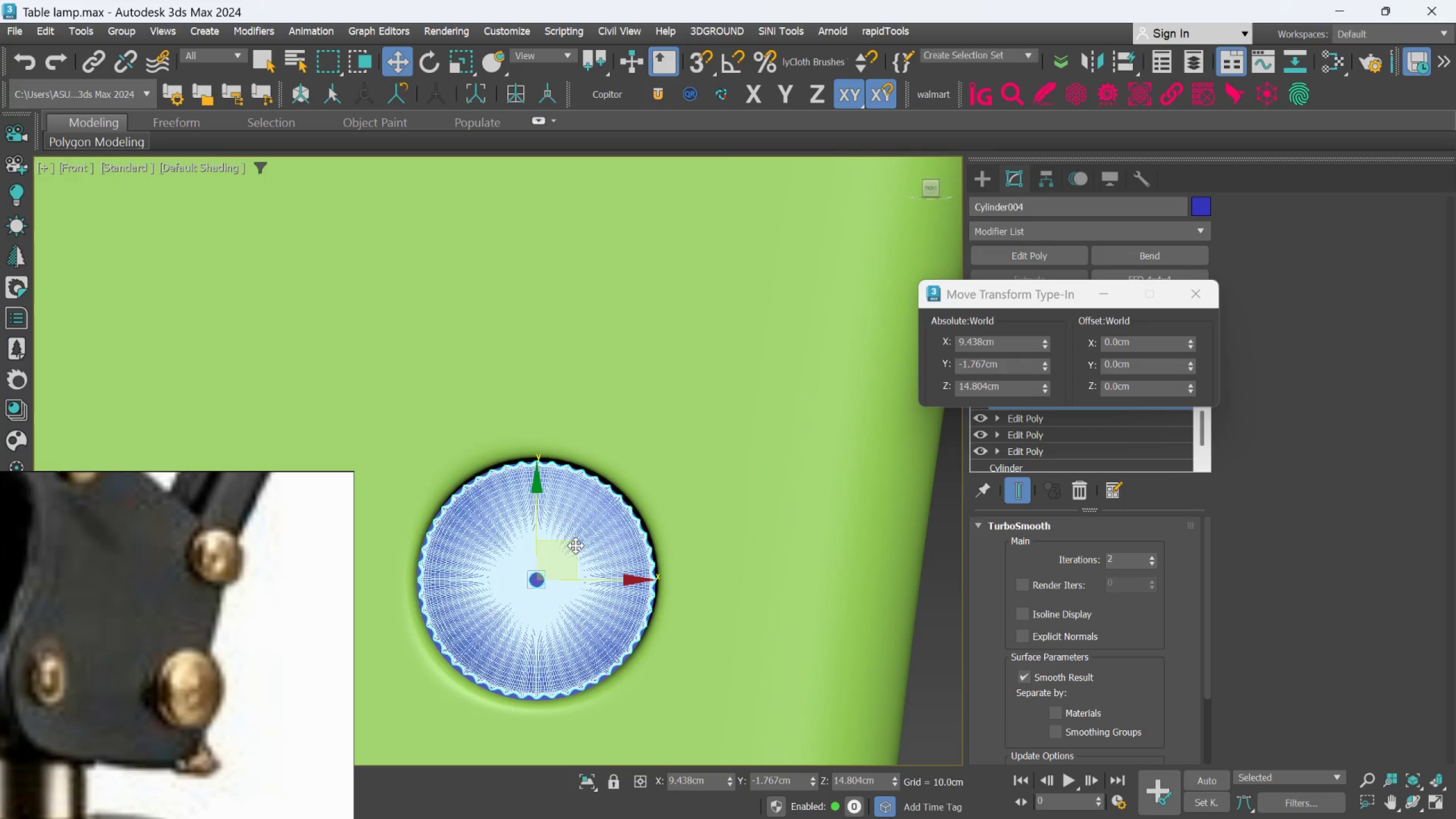 
scroll: coordinate [573, 545], scroll_direction: down, amount: 3.0
 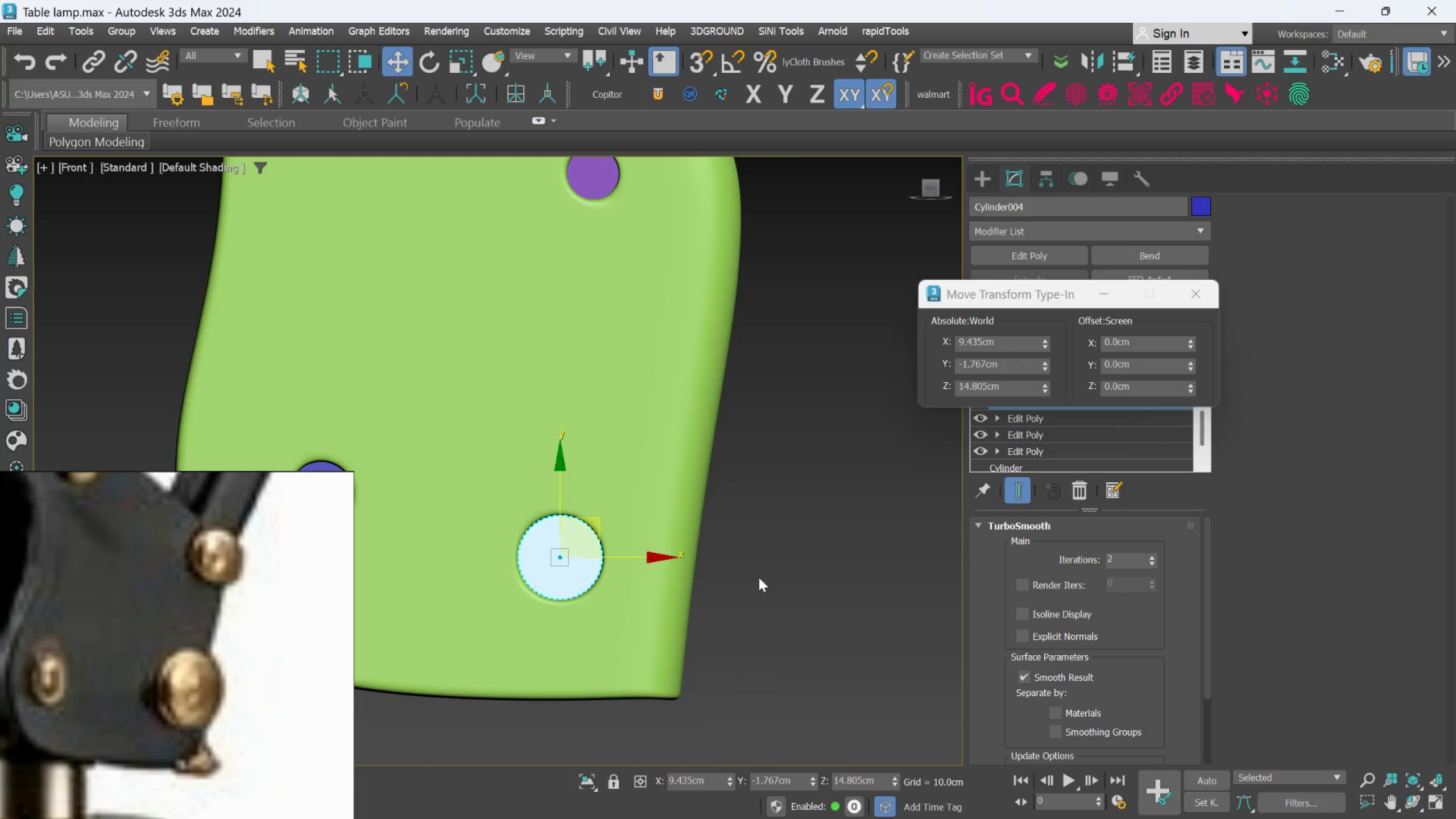 
left_click([763, 575])
 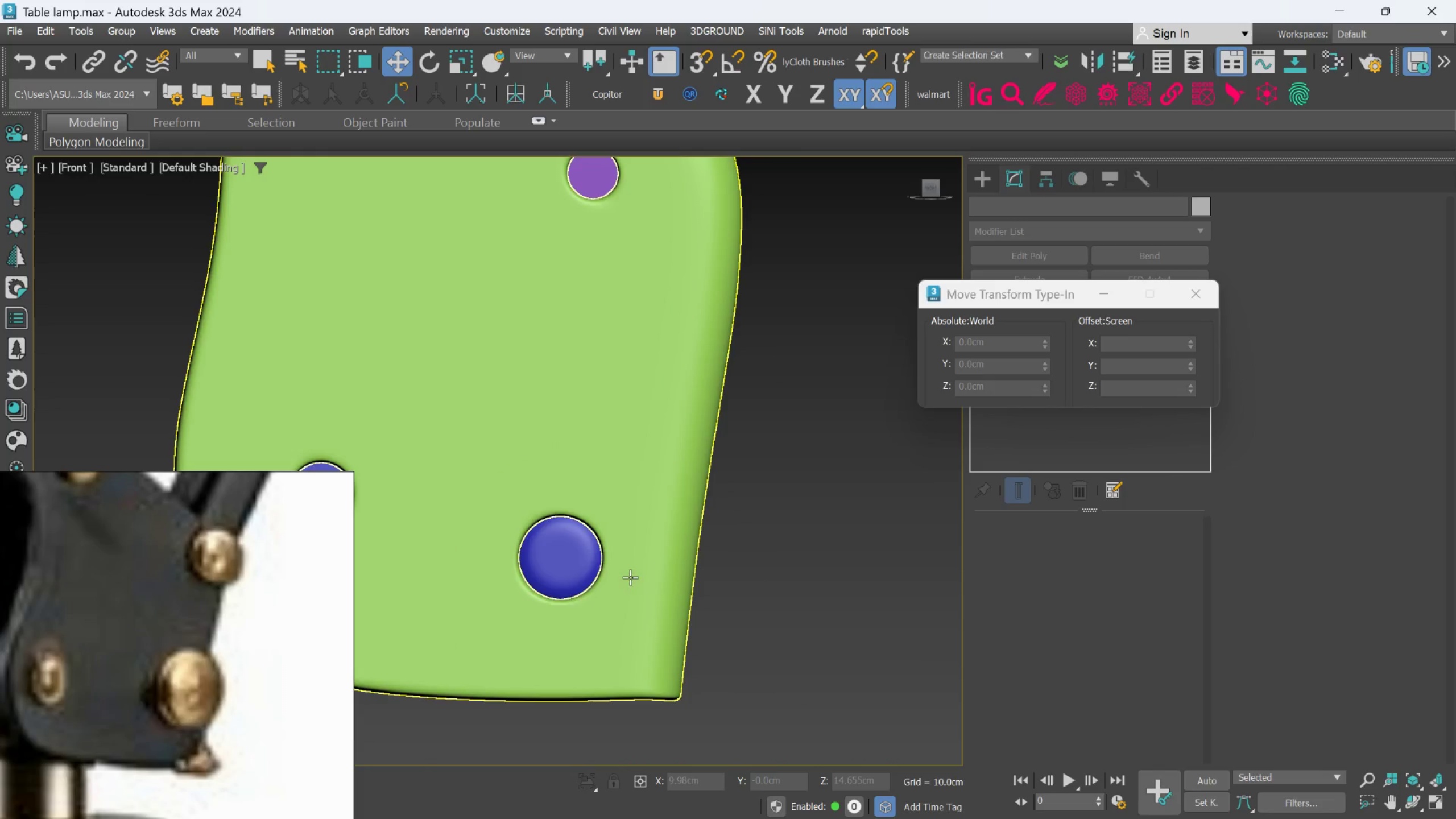 
scroll: coordinate [602, 566], scroll_direction: up, amount: 4.0
 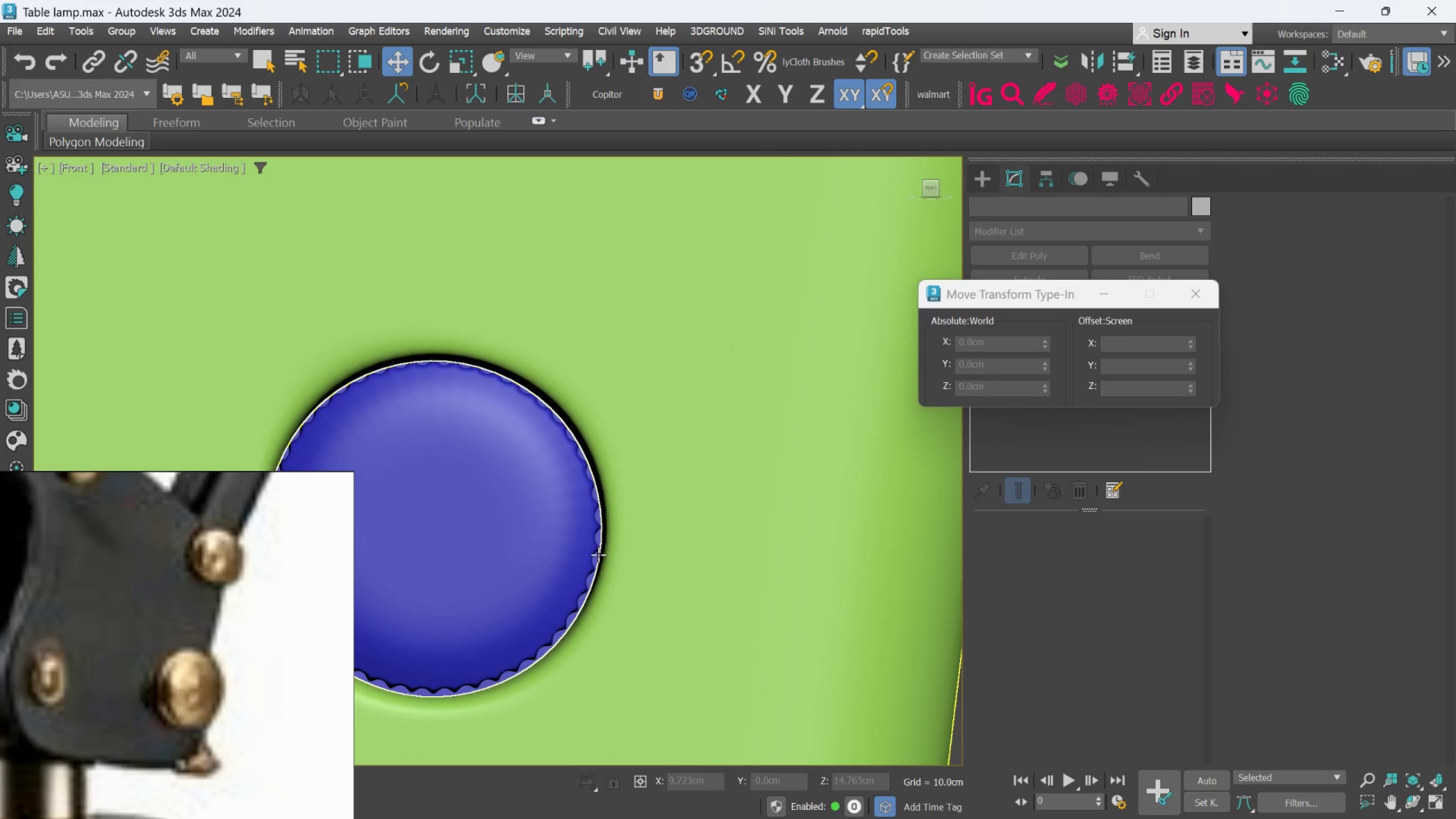 
left_click([557, 548])
 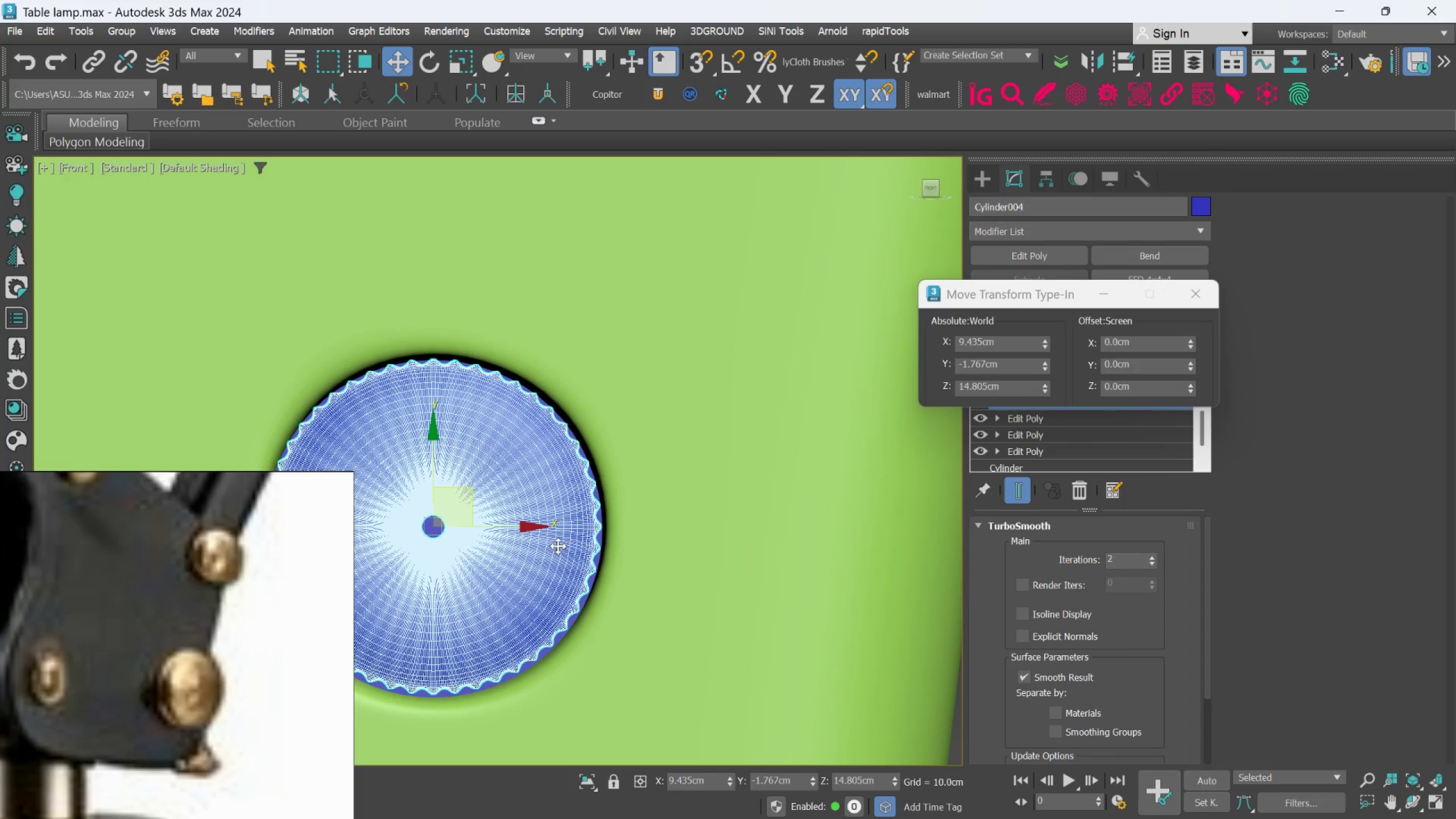 
hold_key(key=AltLeft, duration=1.5)
 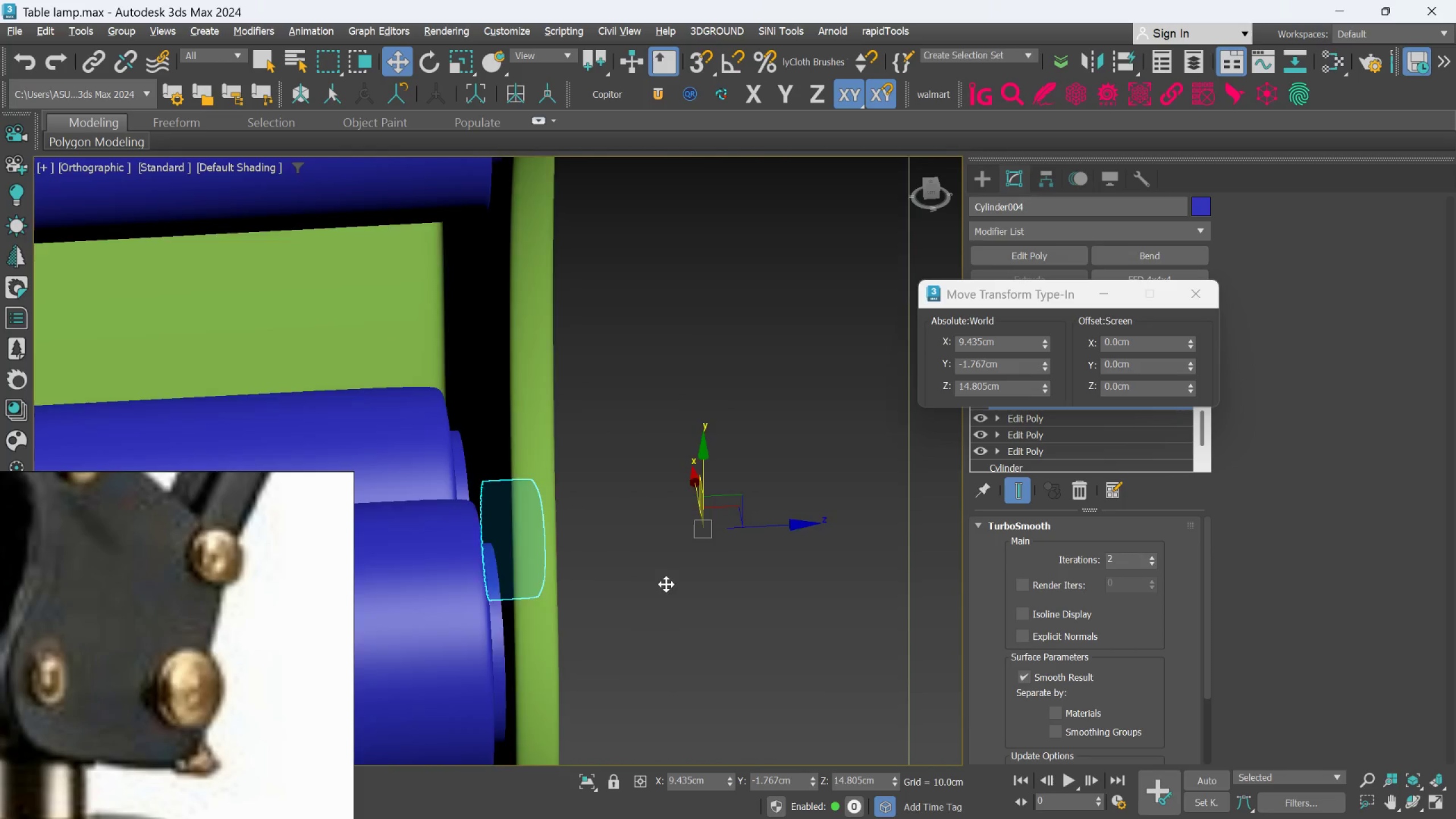 
scroll: coordinate [558, 546], scroll_direction: down, amount: 3.0
 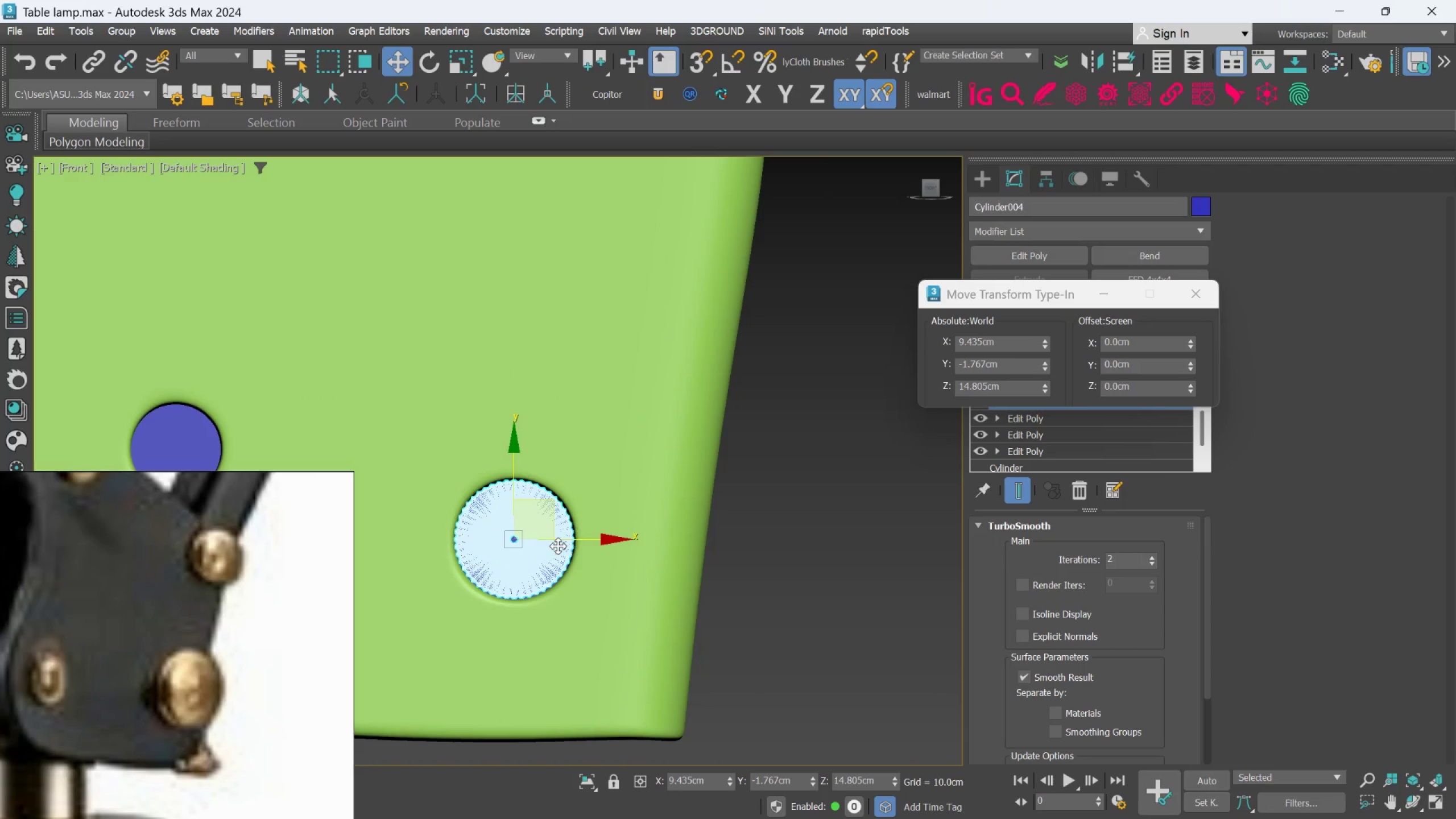 
hold_key(key=AltLeft, duration=1.39)
 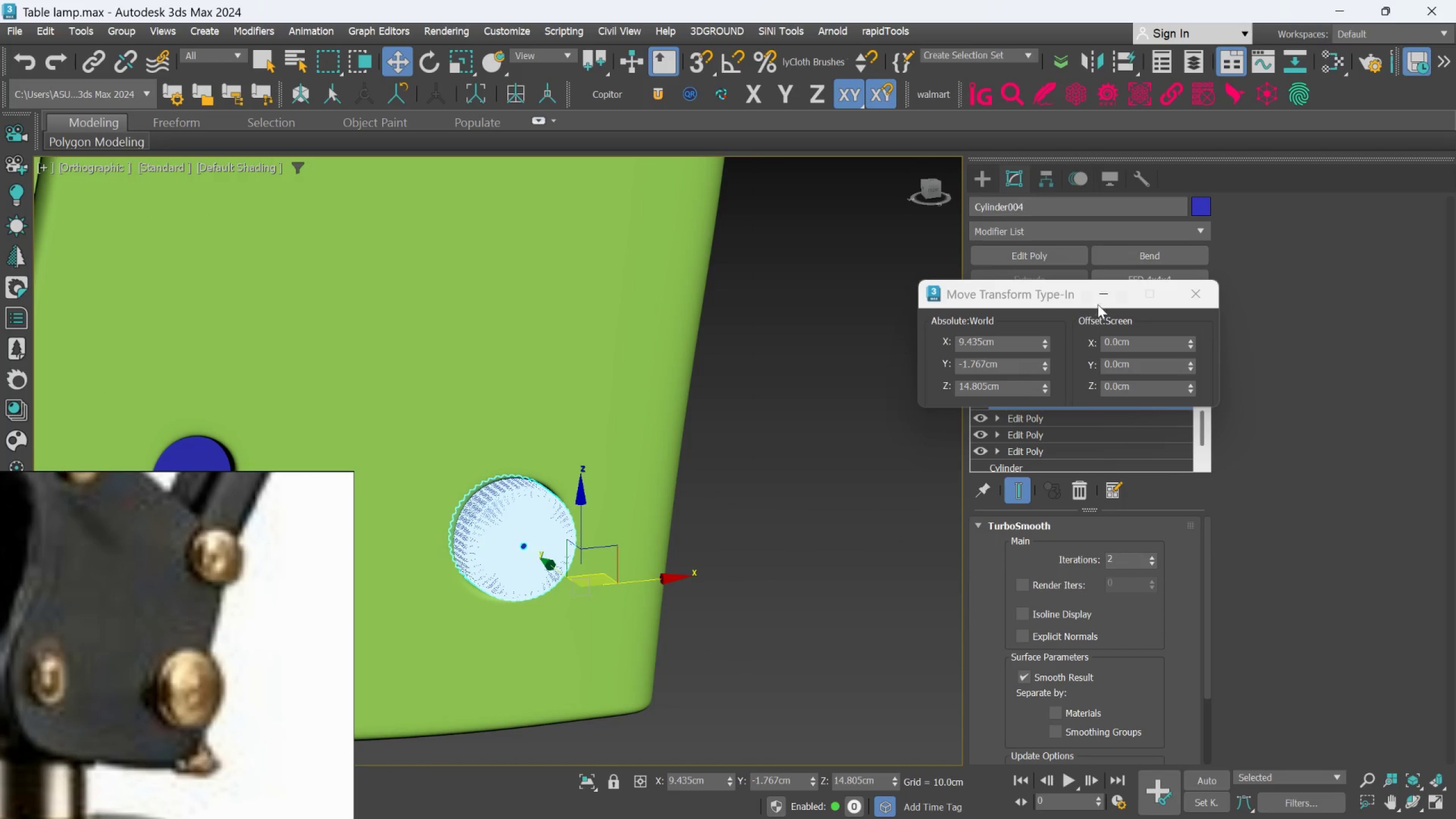 
left_click([1185, 297])
 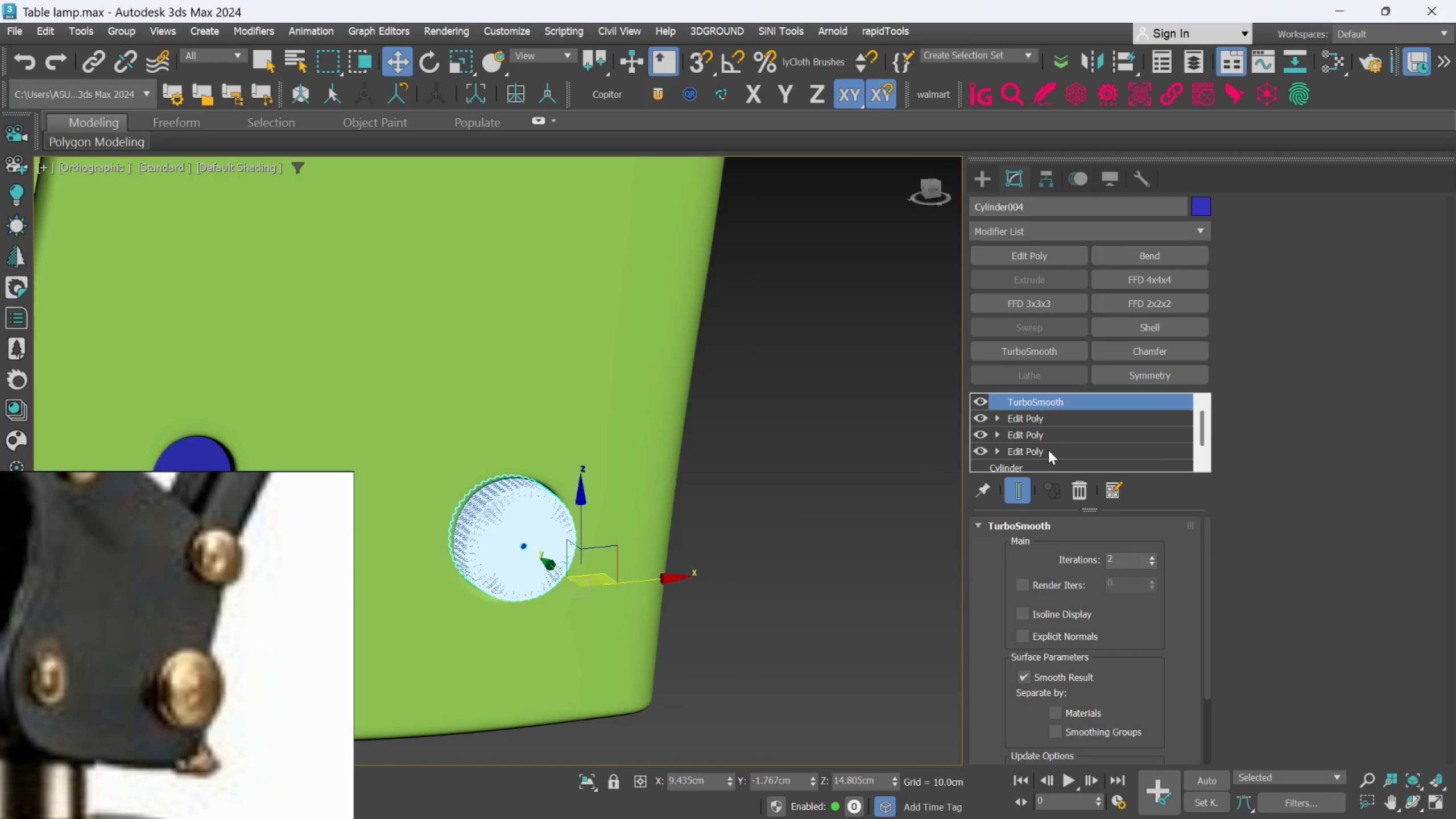 
left_click([1044, 416])
 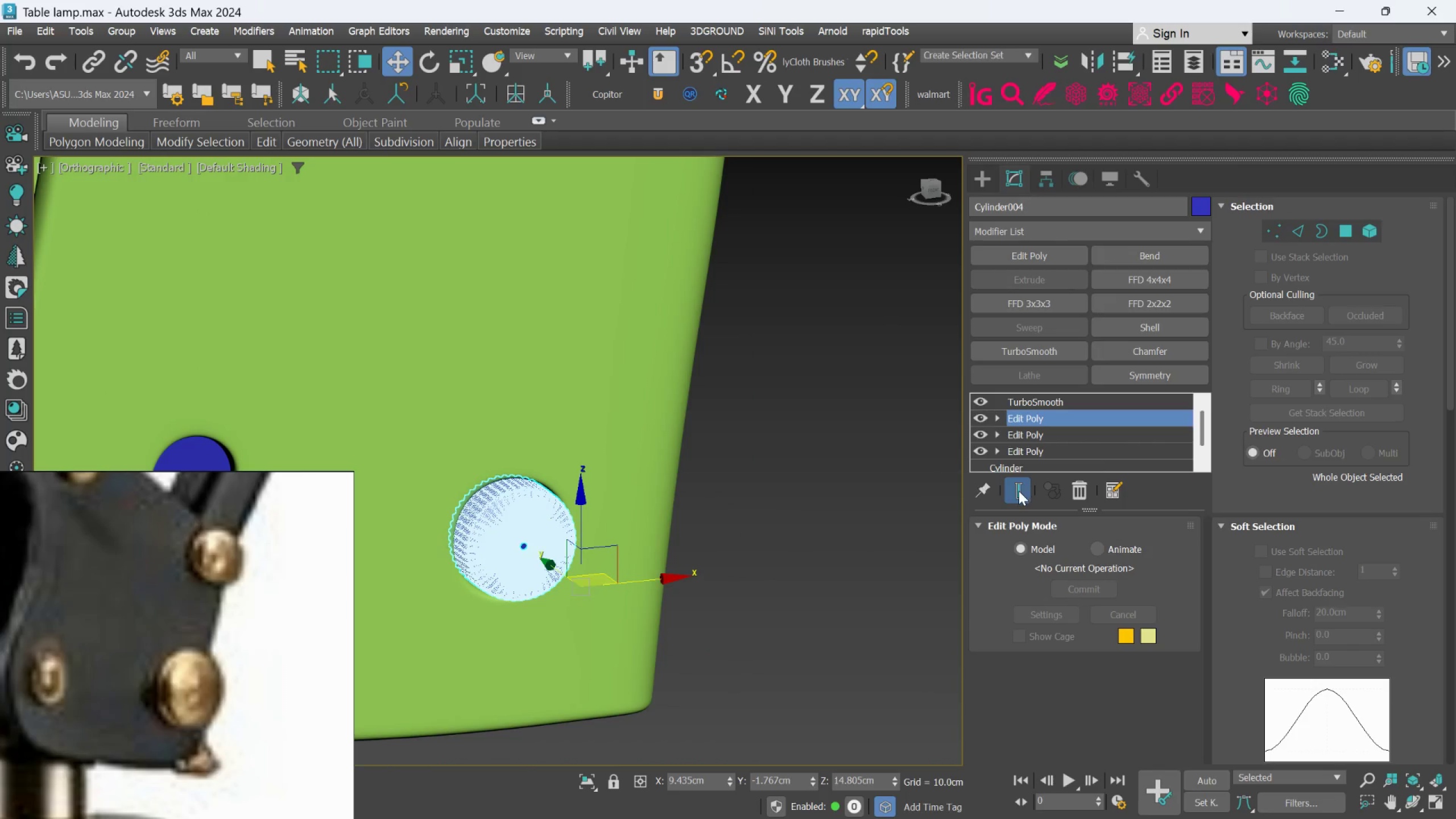 
left_click([1019, 491])
 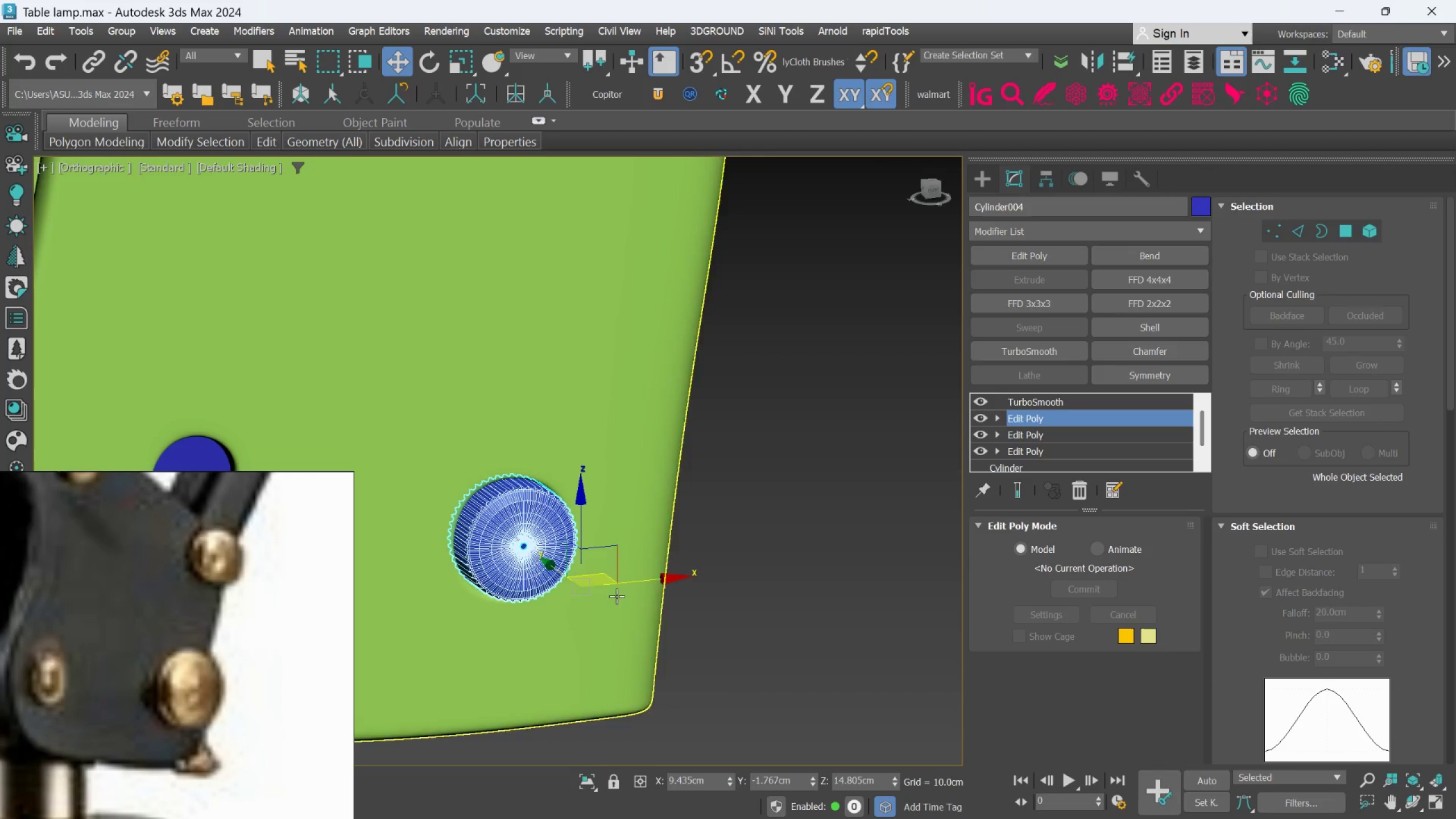 
scroll: coordinate [510, 435], scroll_direction: up, amount: 9.0
 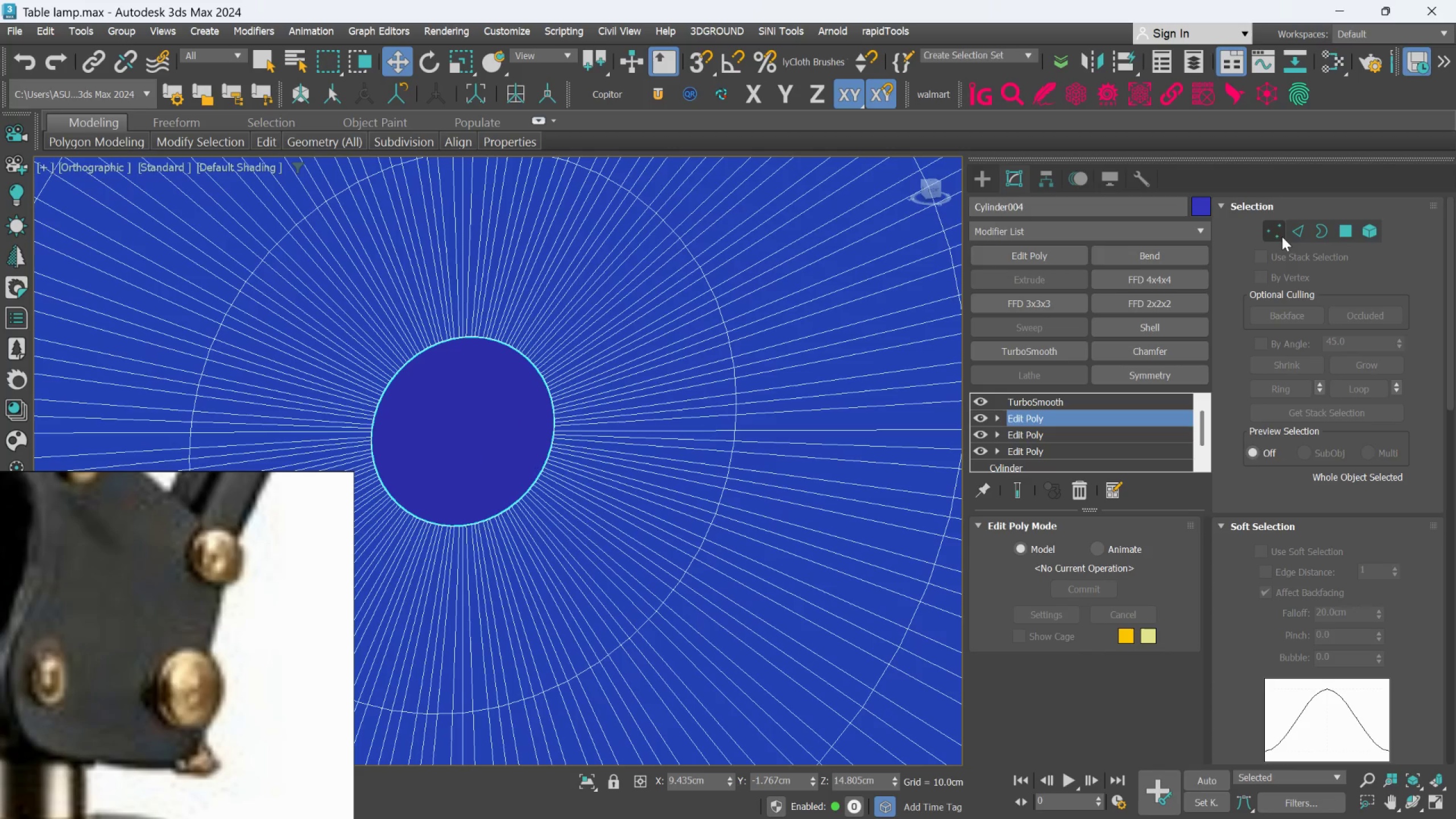 
left_click([1298, 233])
 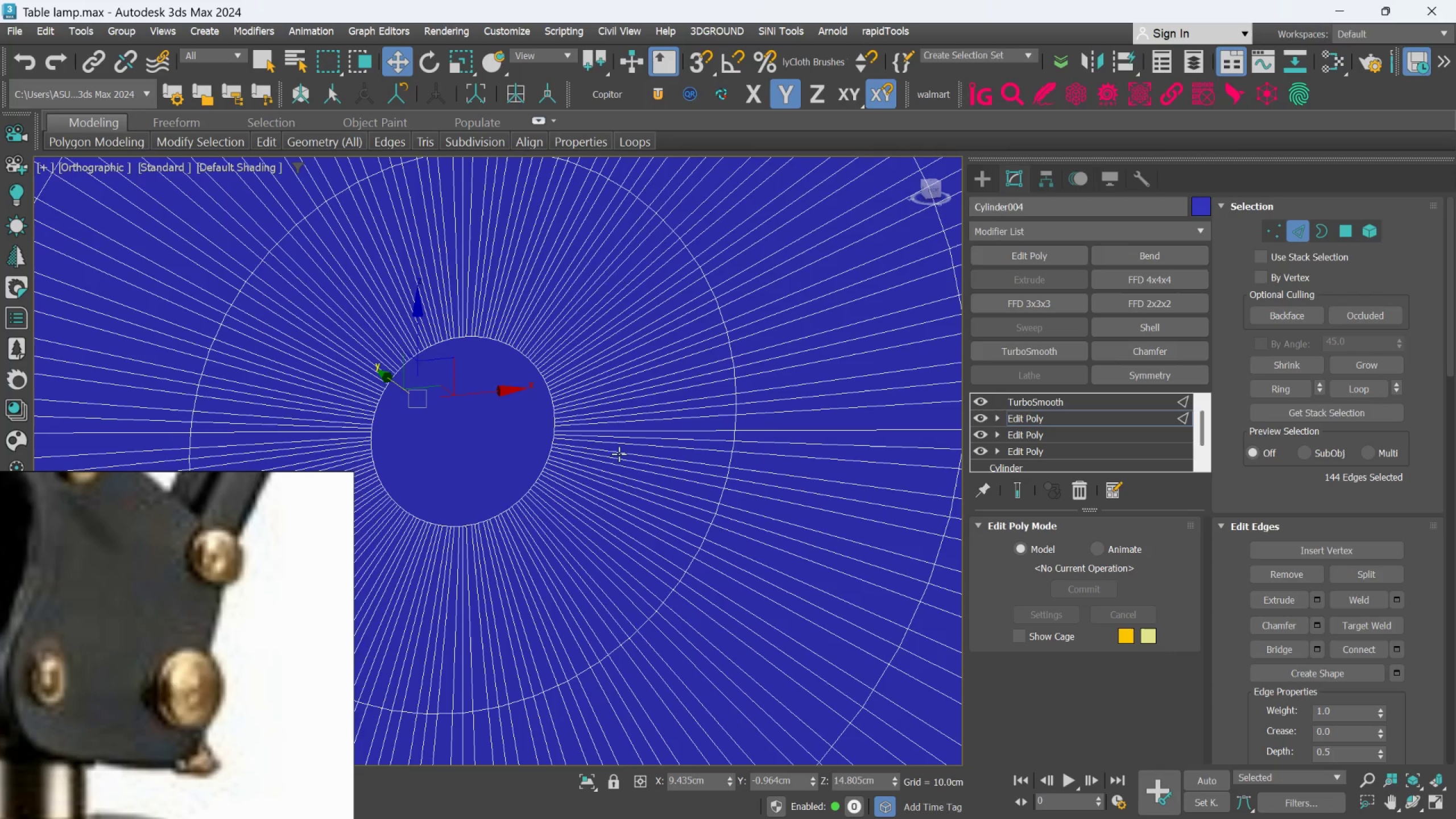 
scroll: coordinate [562, 423], scroll_direction: up, amount: 1.0
 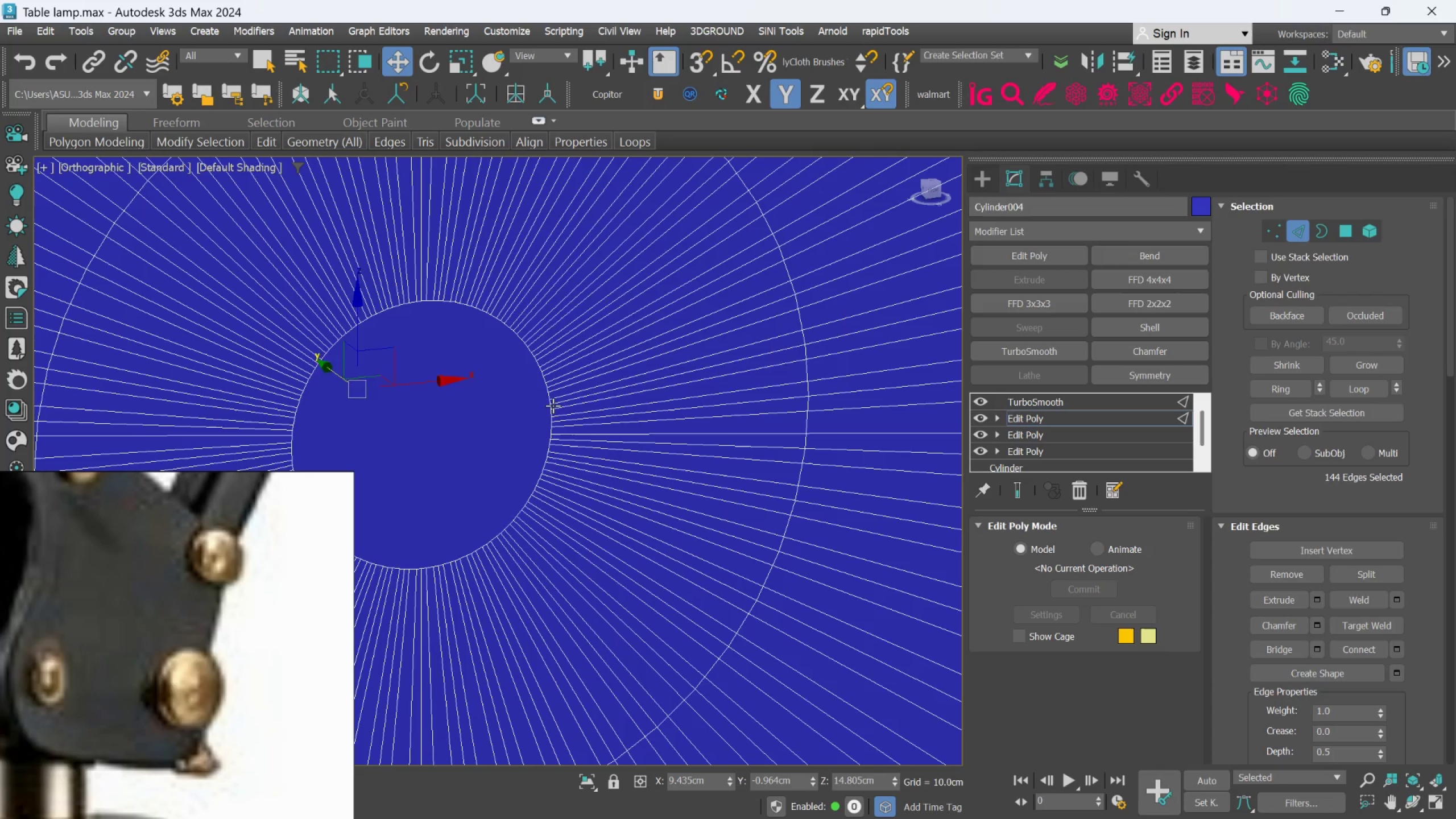 
double_click([553, 406])
 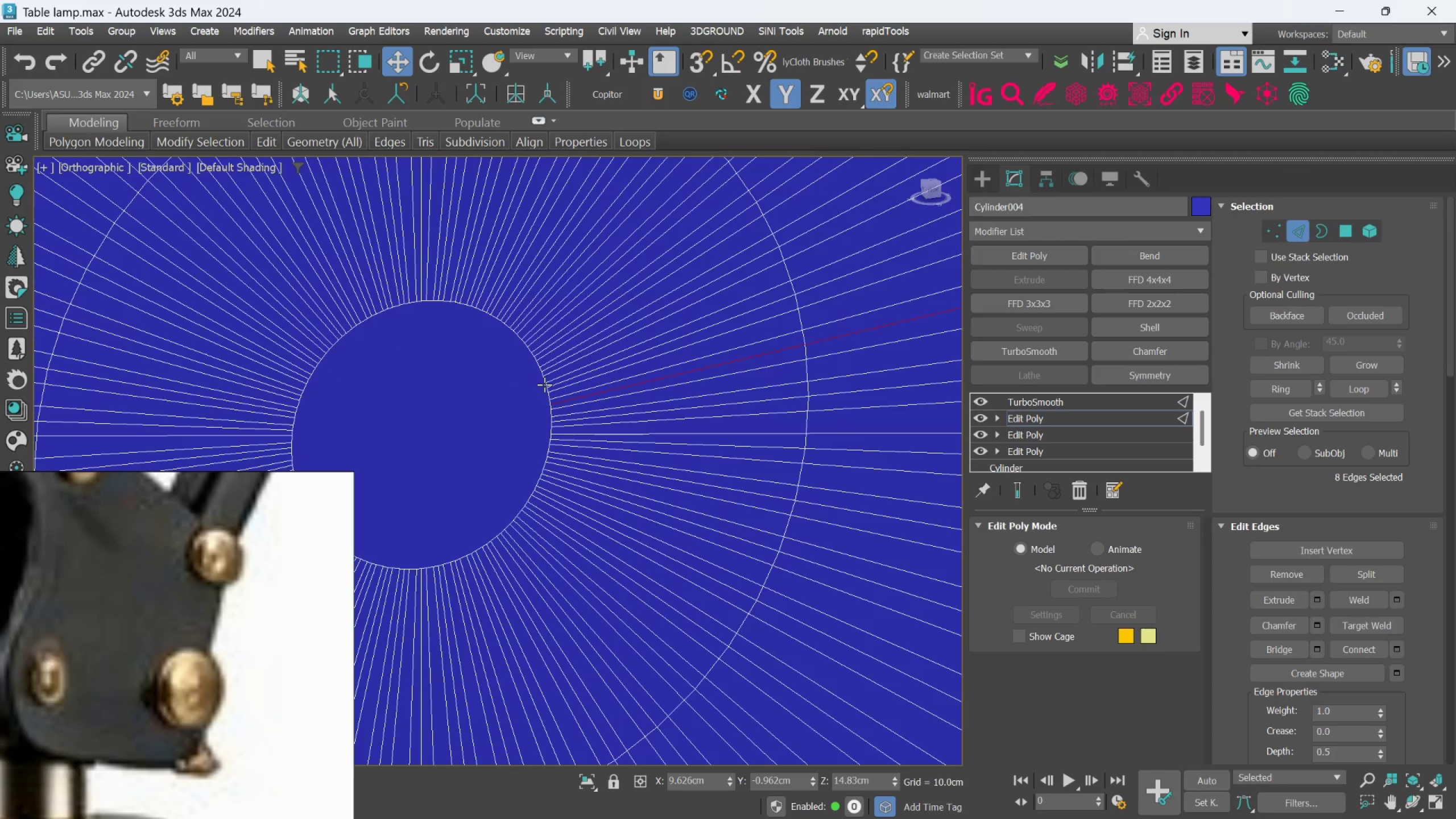 
double_click([544, 384])
 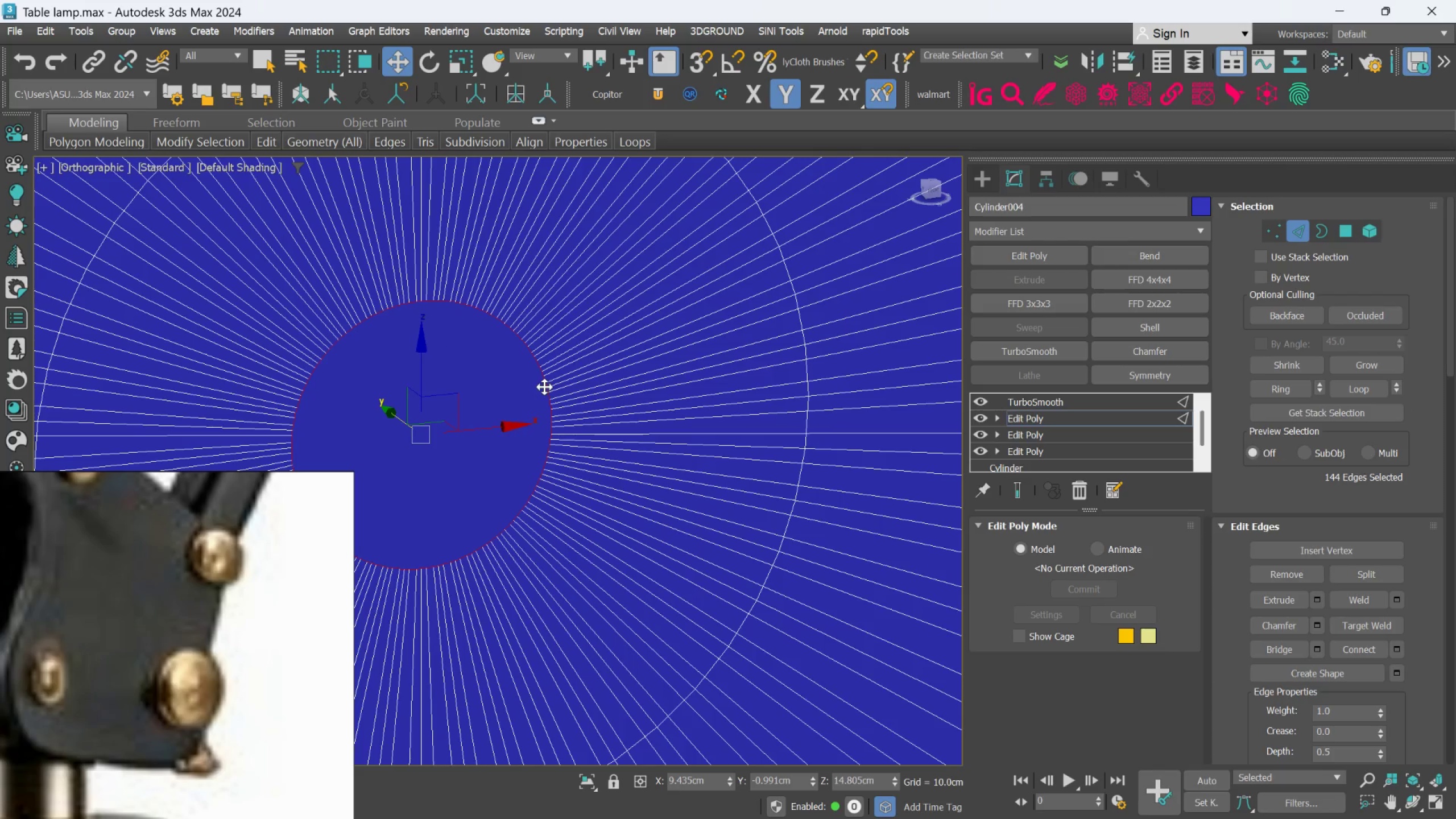 
hold_key(key=ControlLeft, duration=1.5)
 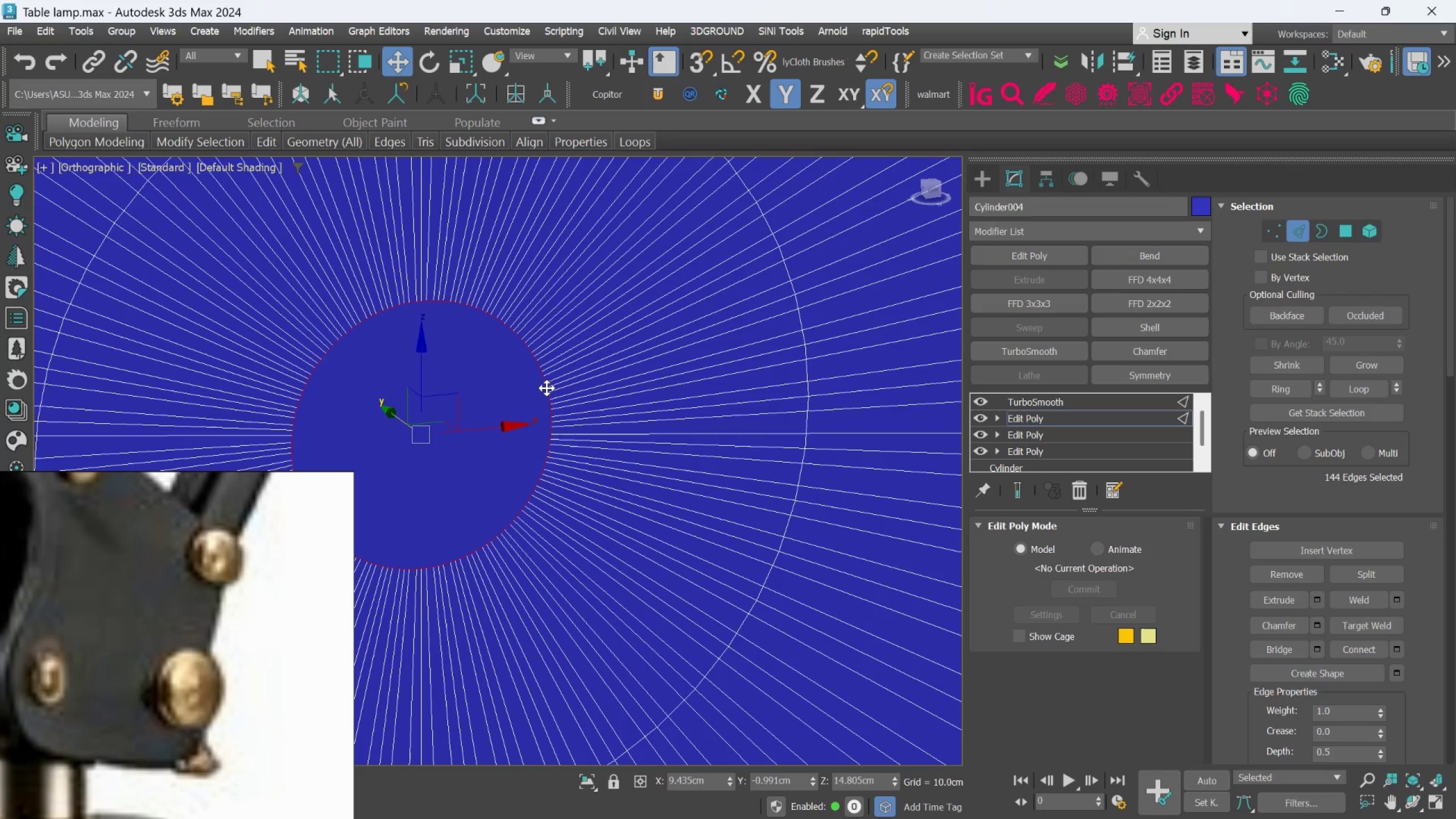 
key(Alt+Control+C)
 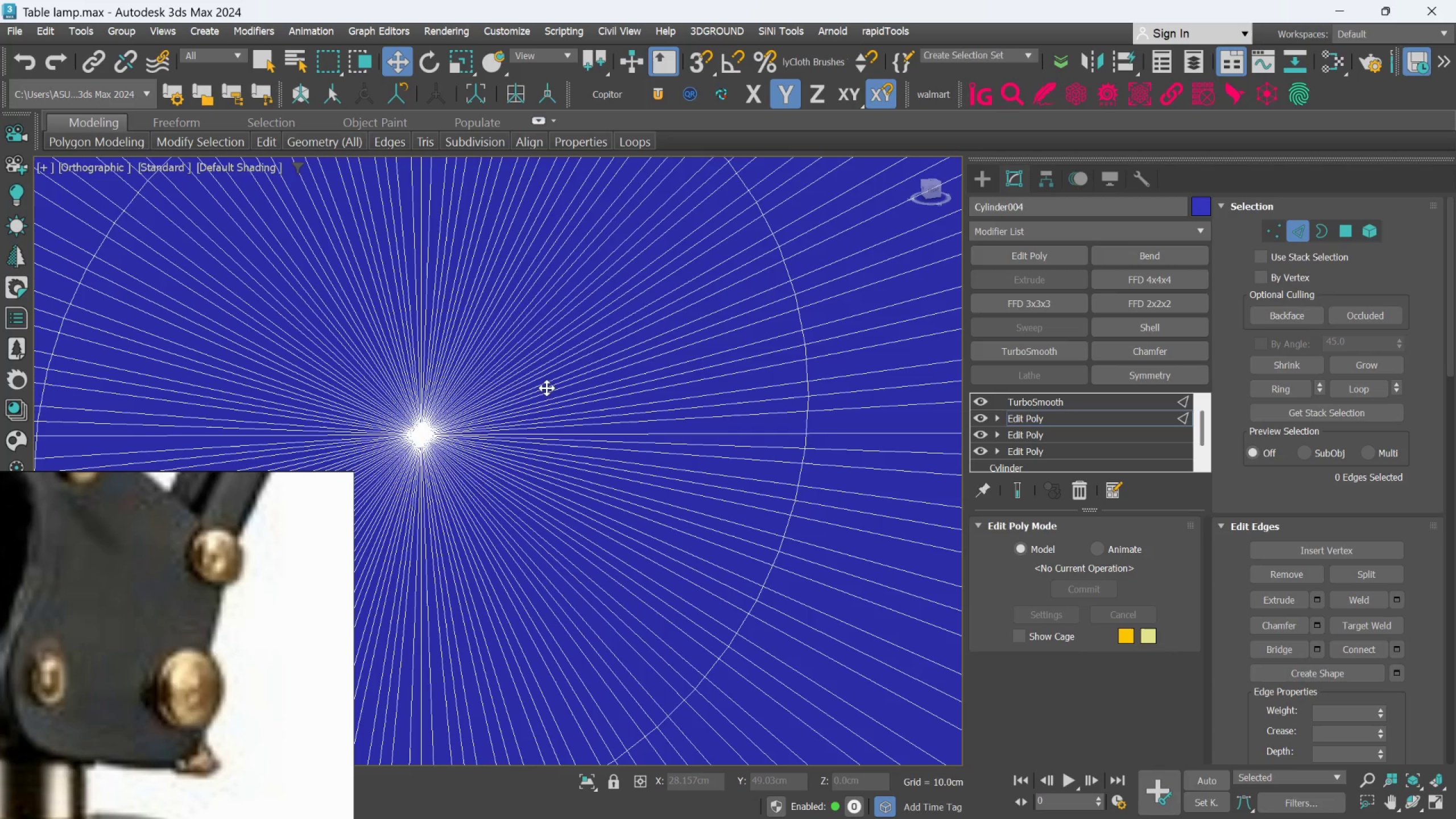 
scroll: coordinate [613, 441], scroll_direction: down, amount: 7.0
 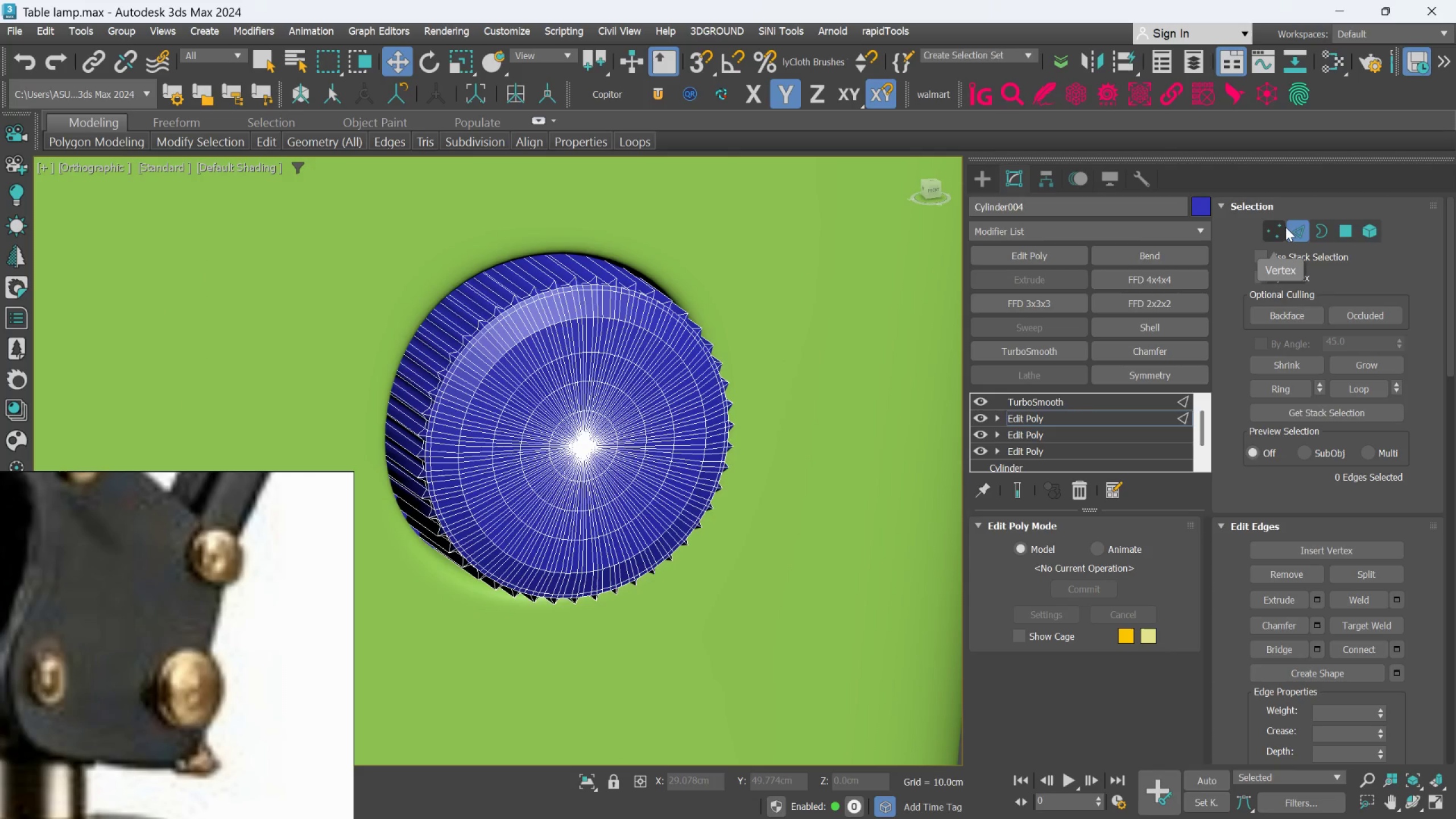 
left_click([1289, 229])
 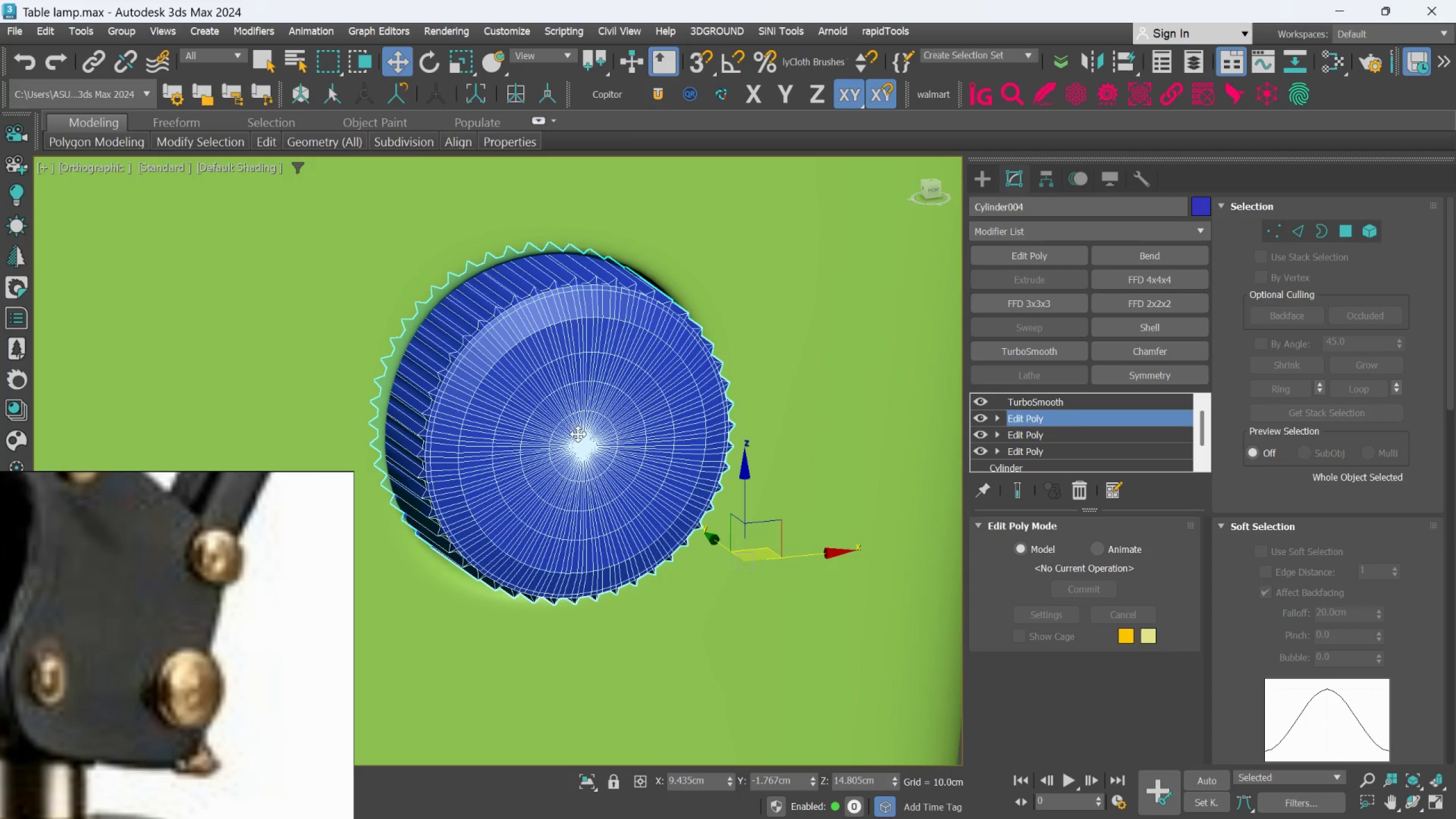 
scroll: coordinate [580, 433], scroll_direction: down, amount: 3.0
 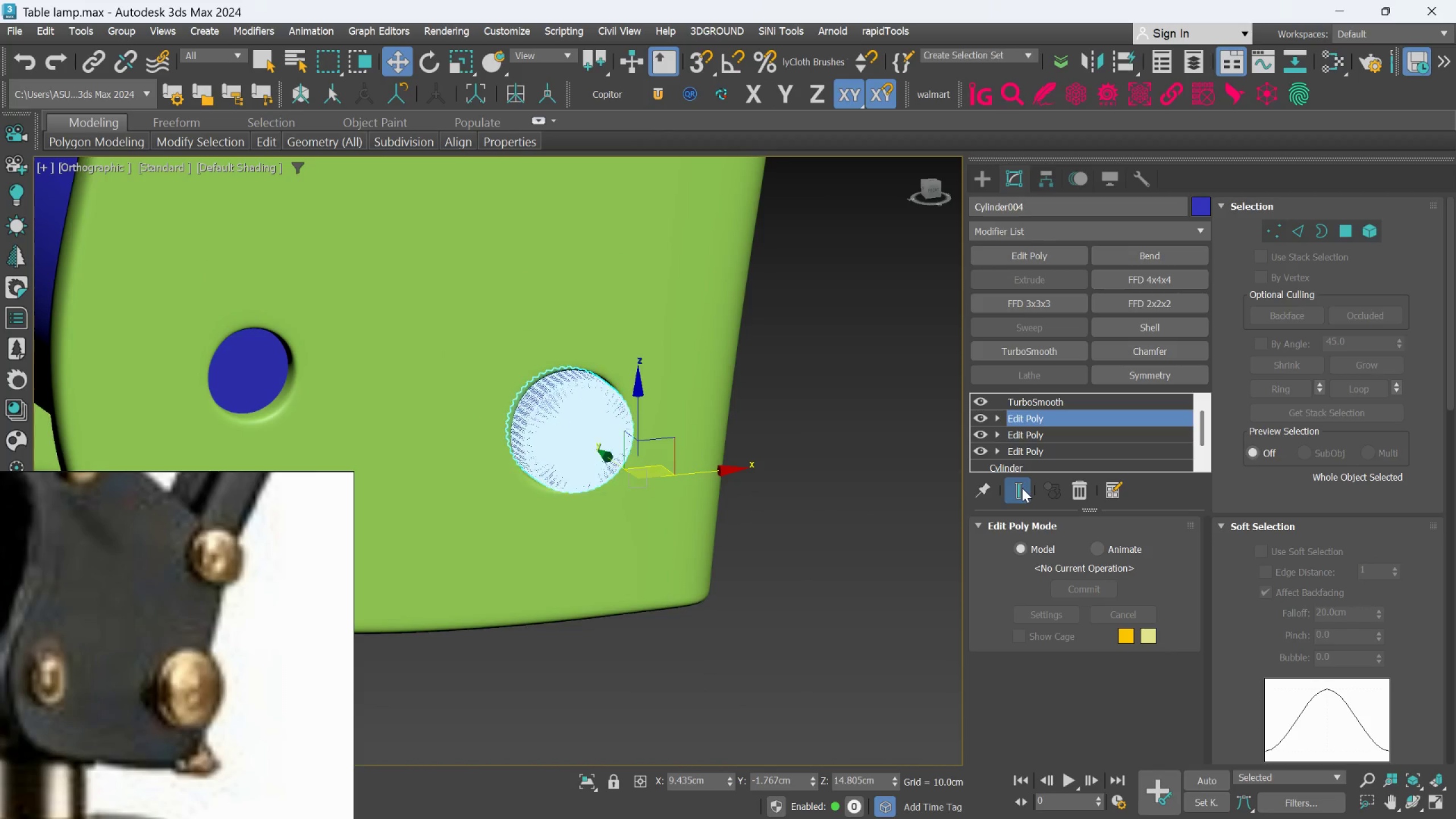 
scroll: coordinate [597, 446], scroll_direction: up, amount: 1.0
 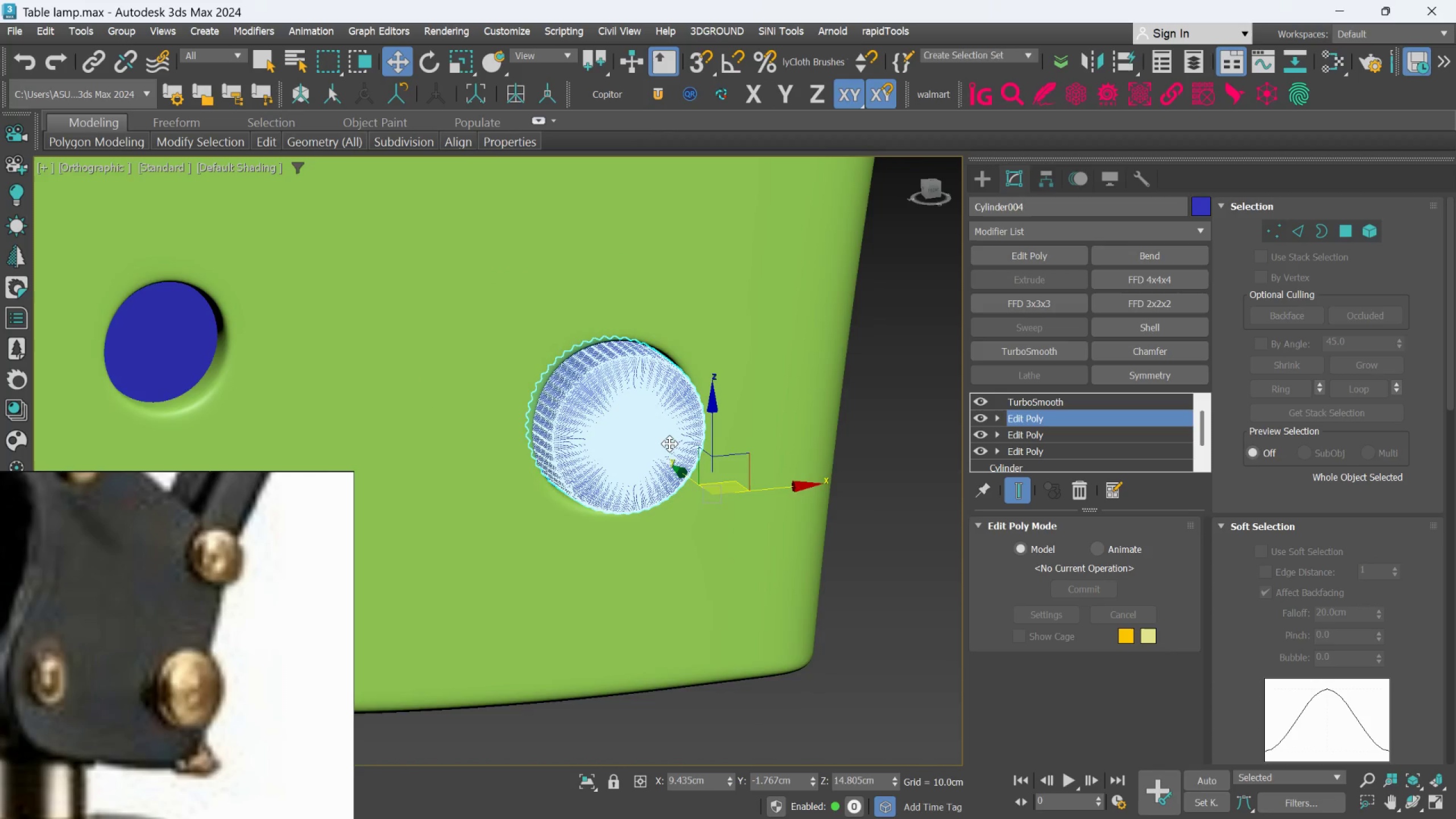 
scroll: coordinate [669, 444], scroll_direction: down, amount: 1.0
 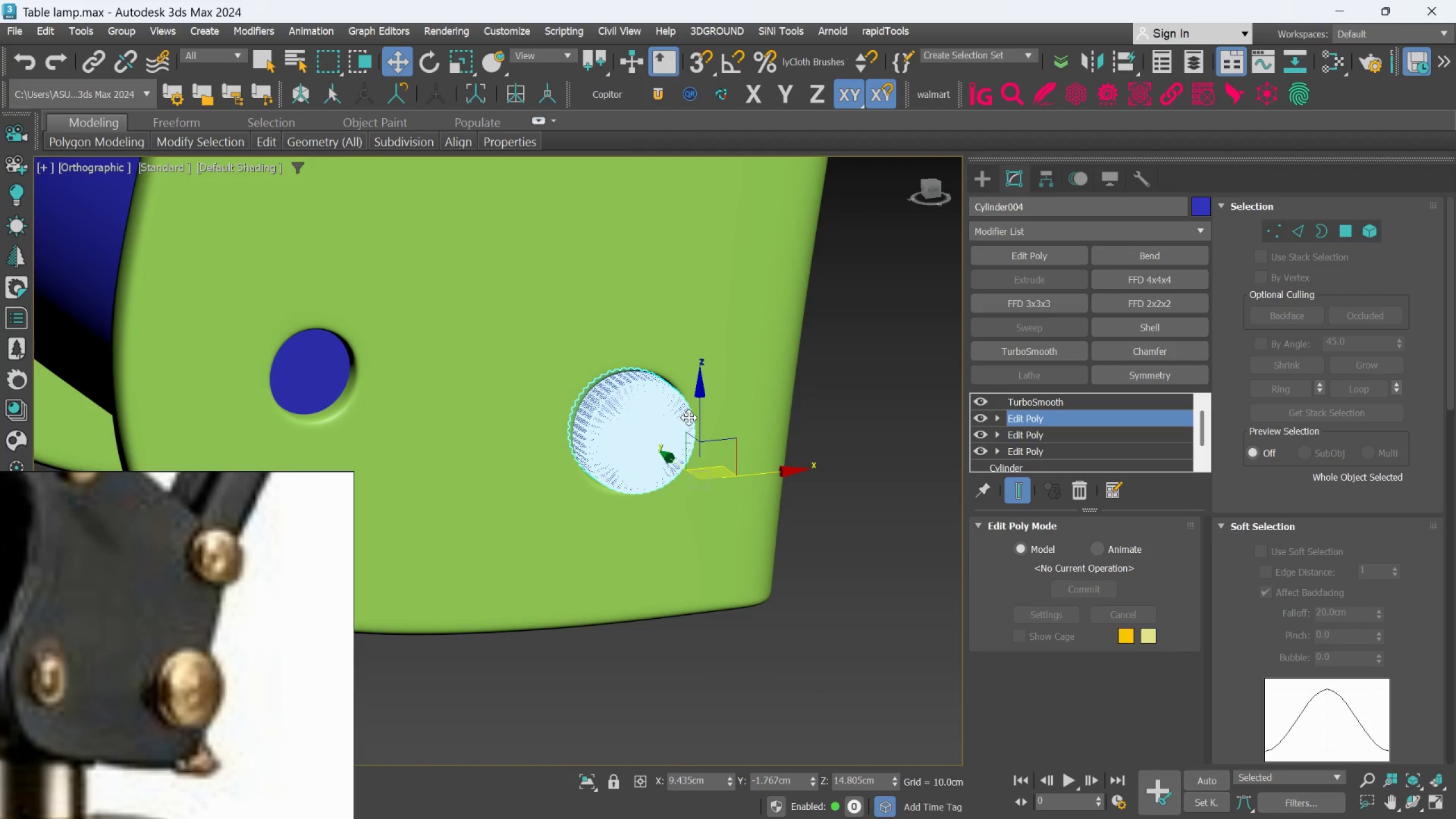 
key(F)
 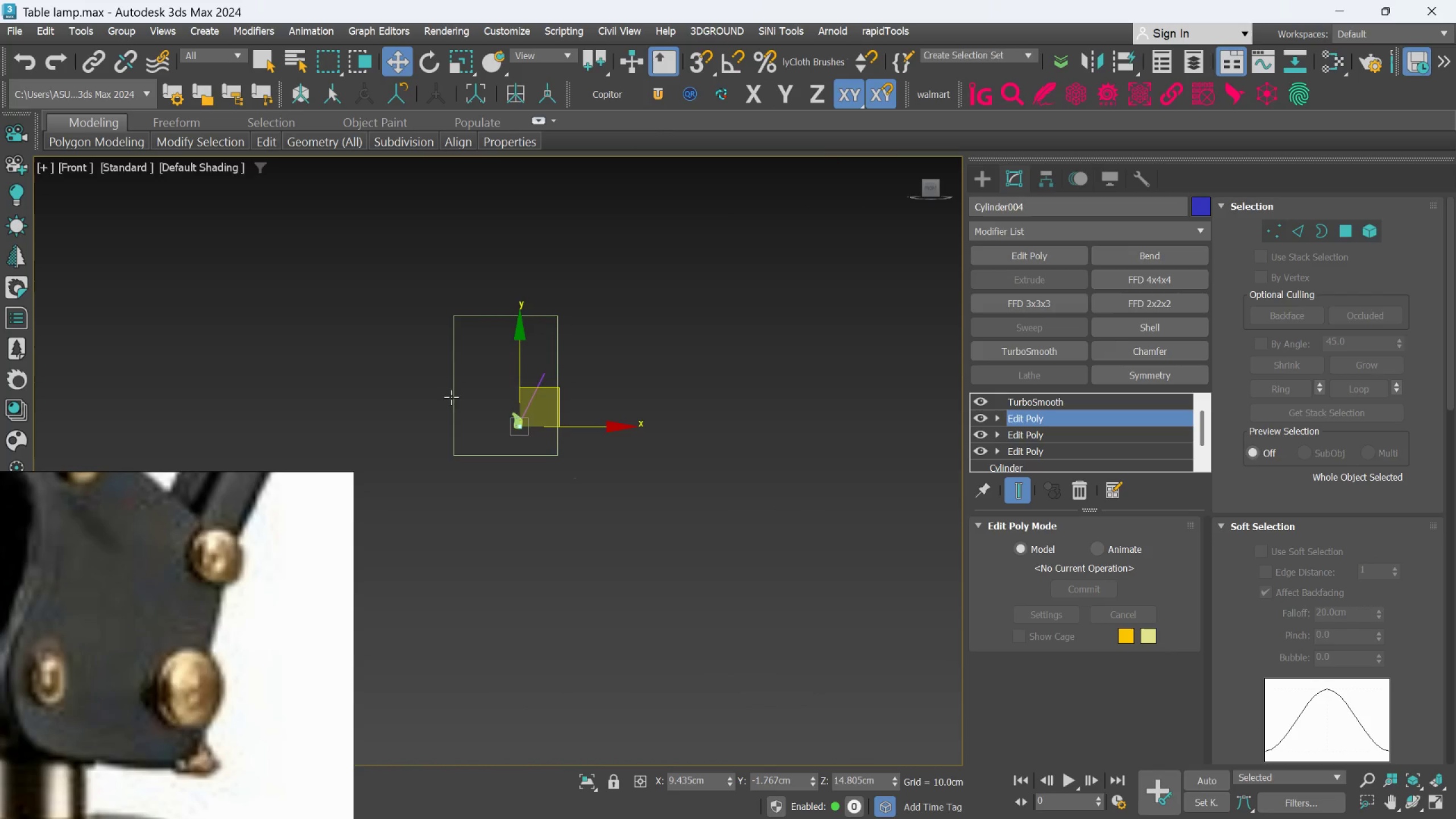 
scroll: coordinate [671, 524], scroll_direction: up, amount: 13.0
 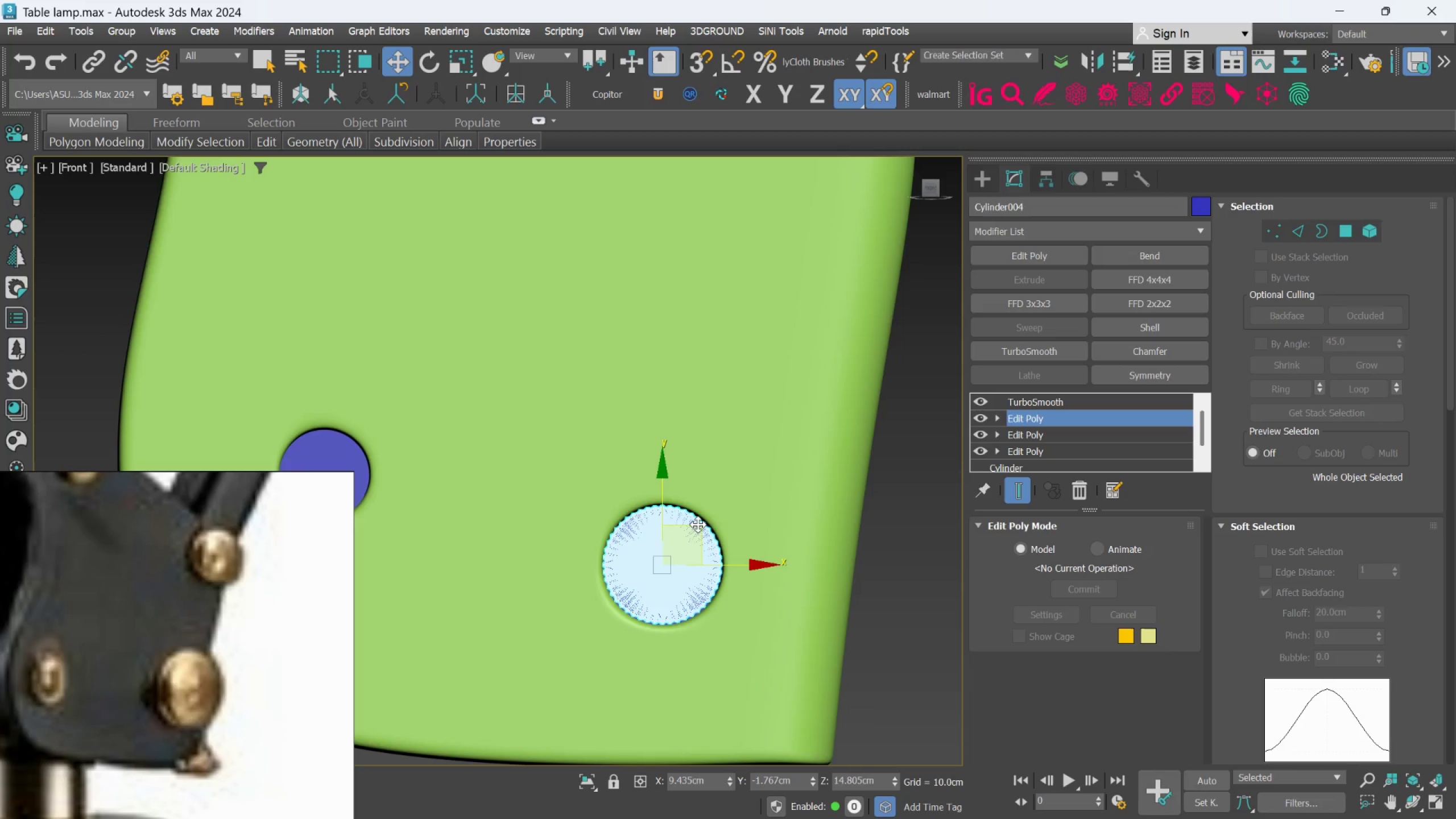 
hold_key(key=ShiftLeft, duration=1.5)
left_click_drag(start_coordinate=[699, 531], to_coordinate=[366, 445])
 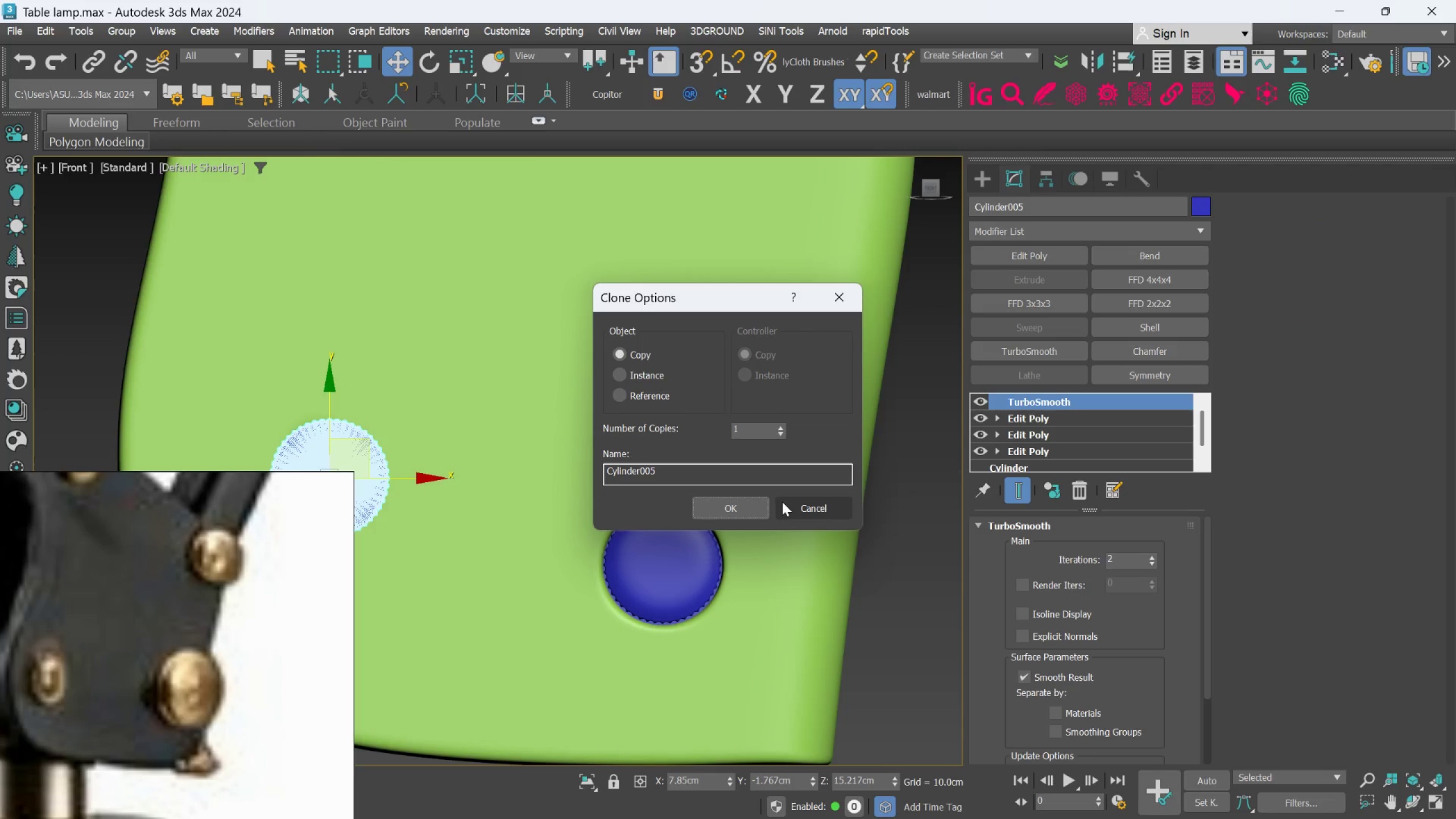 
hold_key(key=ShiftLeft, duration=0.66)
 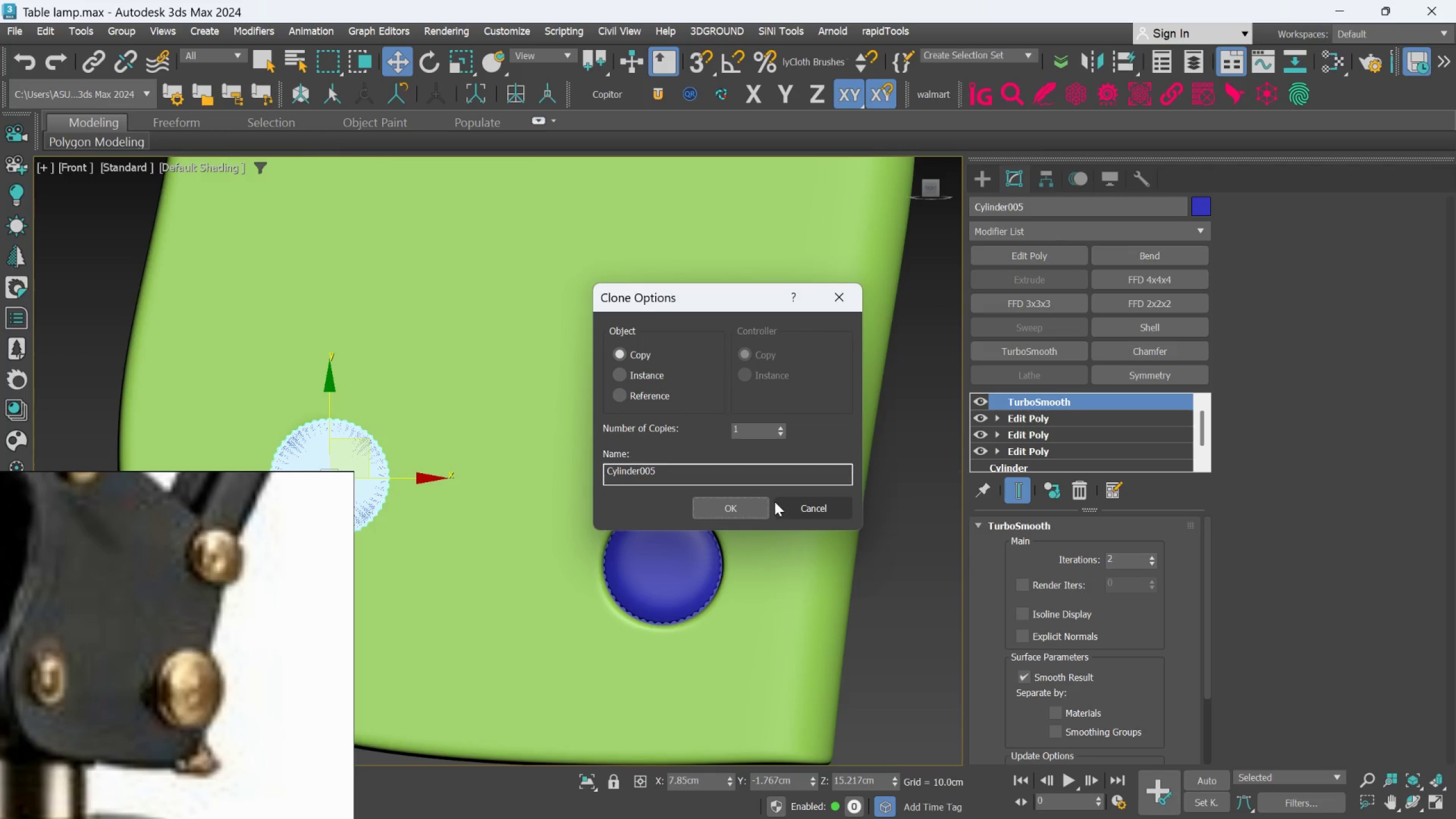 
left_click([748, 506])
 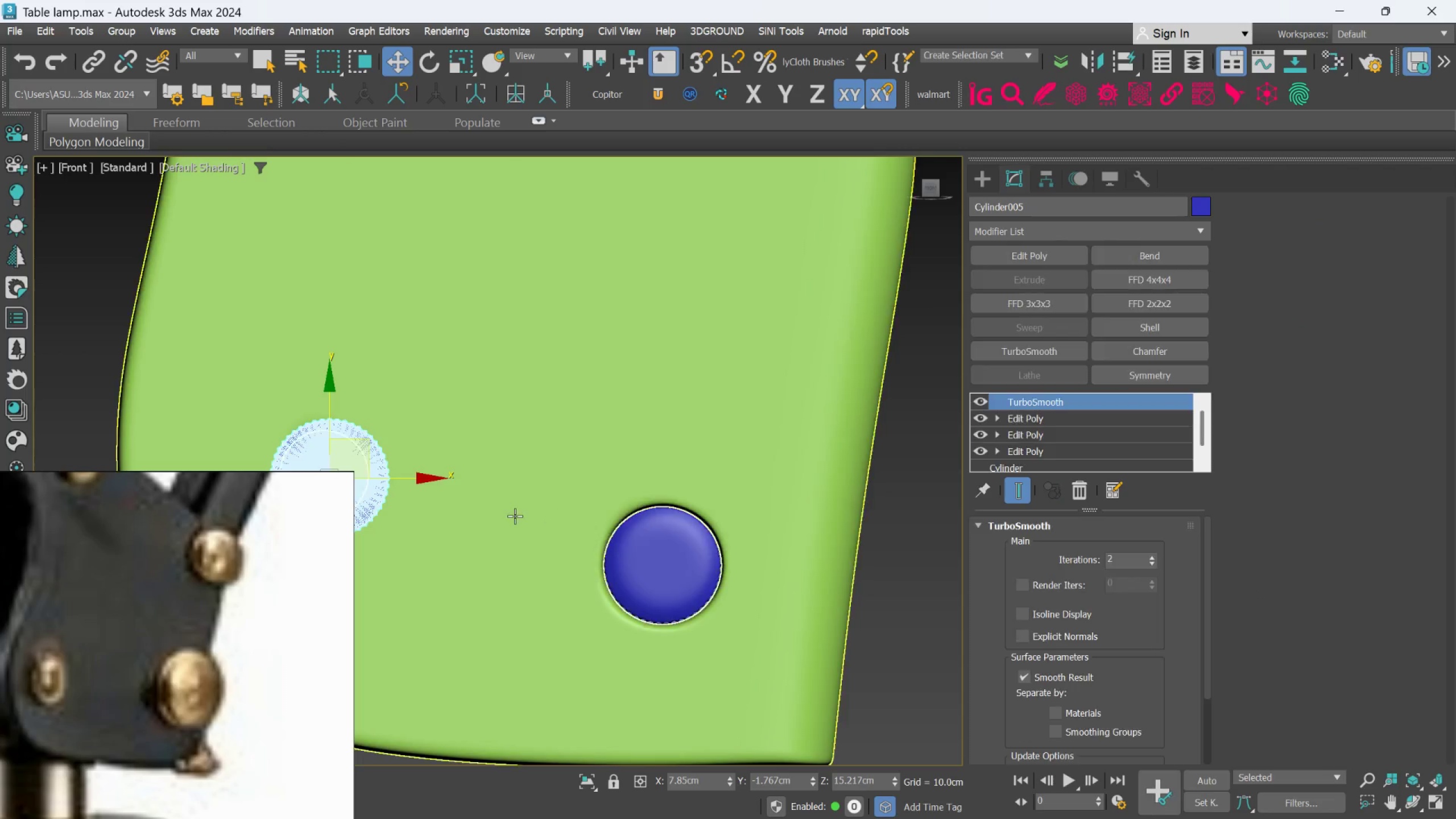 
scroll: coordinate [515, 516], scroll_direction: down, amount: 2.0
 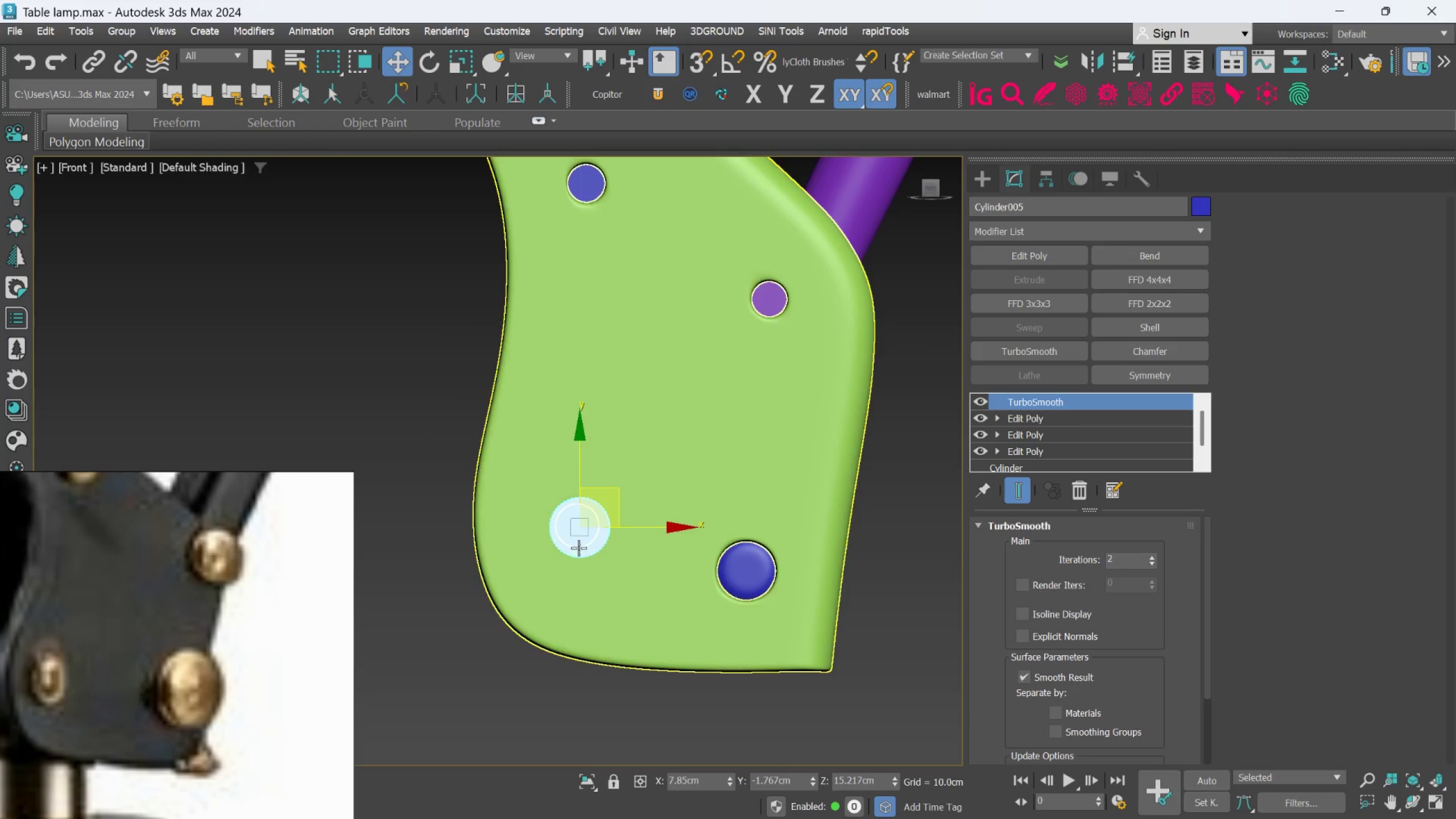 
scroll: coordinate [554, 534], scroll_direction: up, amount: 2.0
 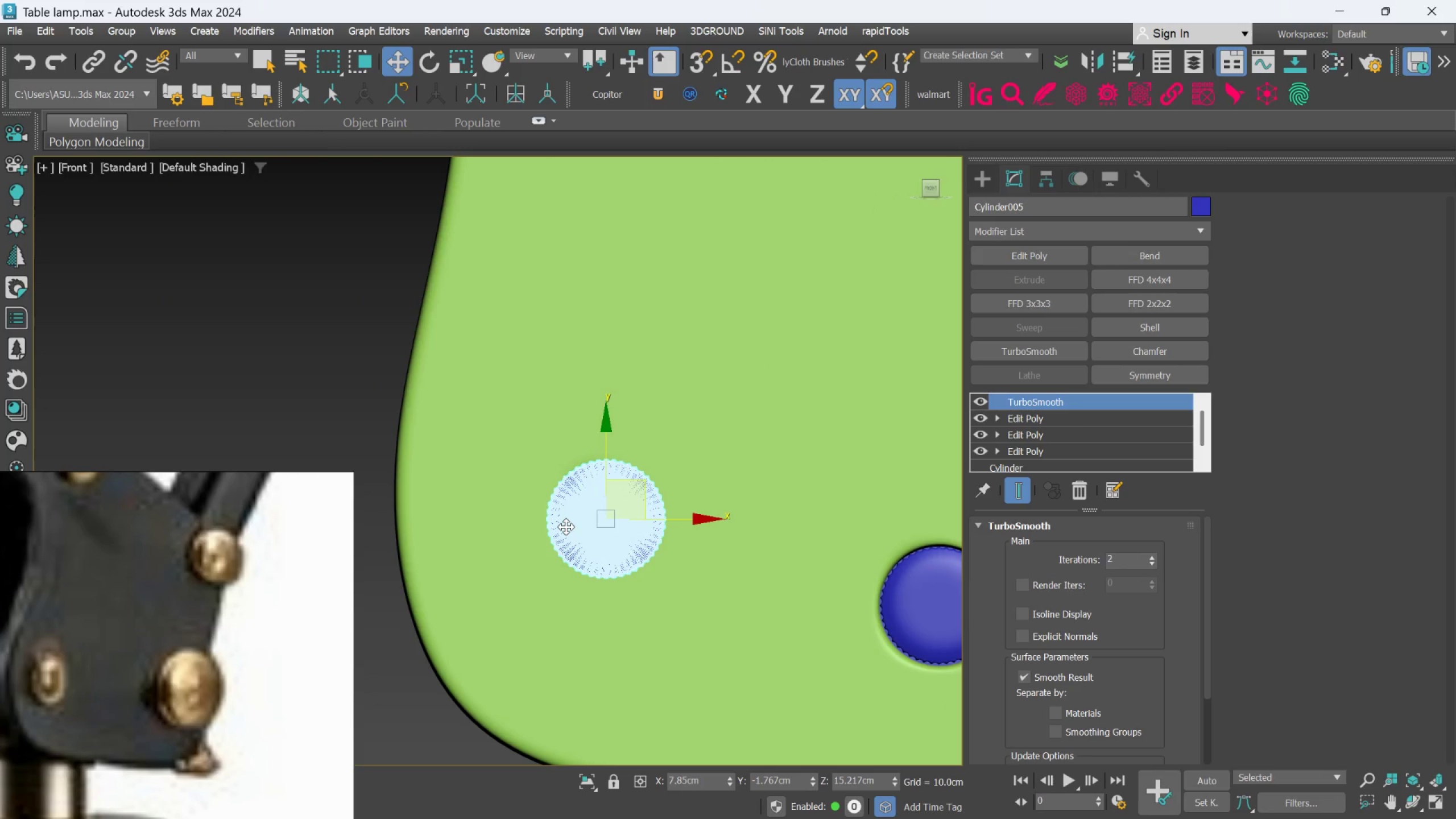 
hold_key(key=AltLeft, duration=1.16)
 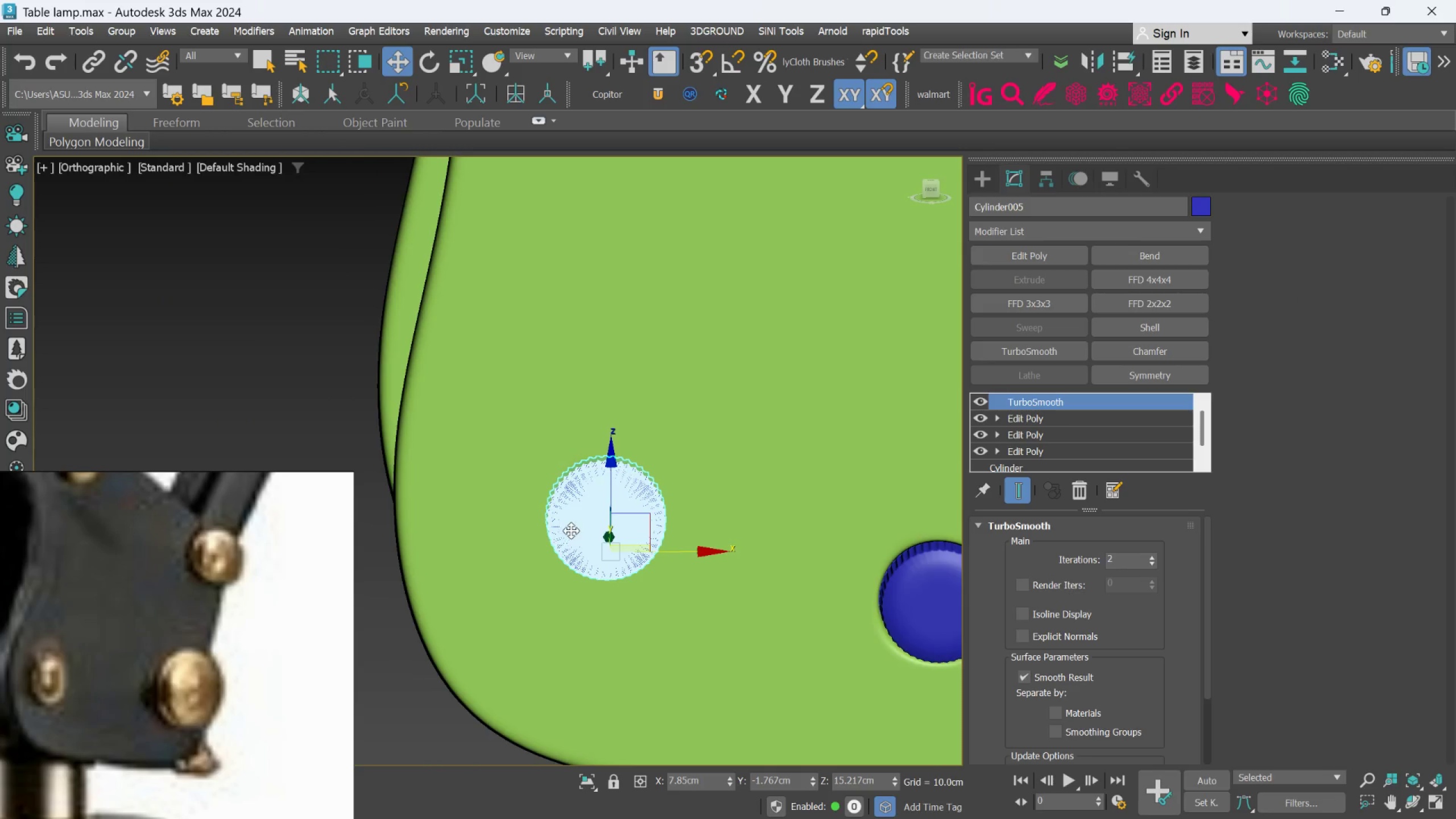 
scroll: coordinate [575, 524], scroll_direction: up, amount: 2.0
 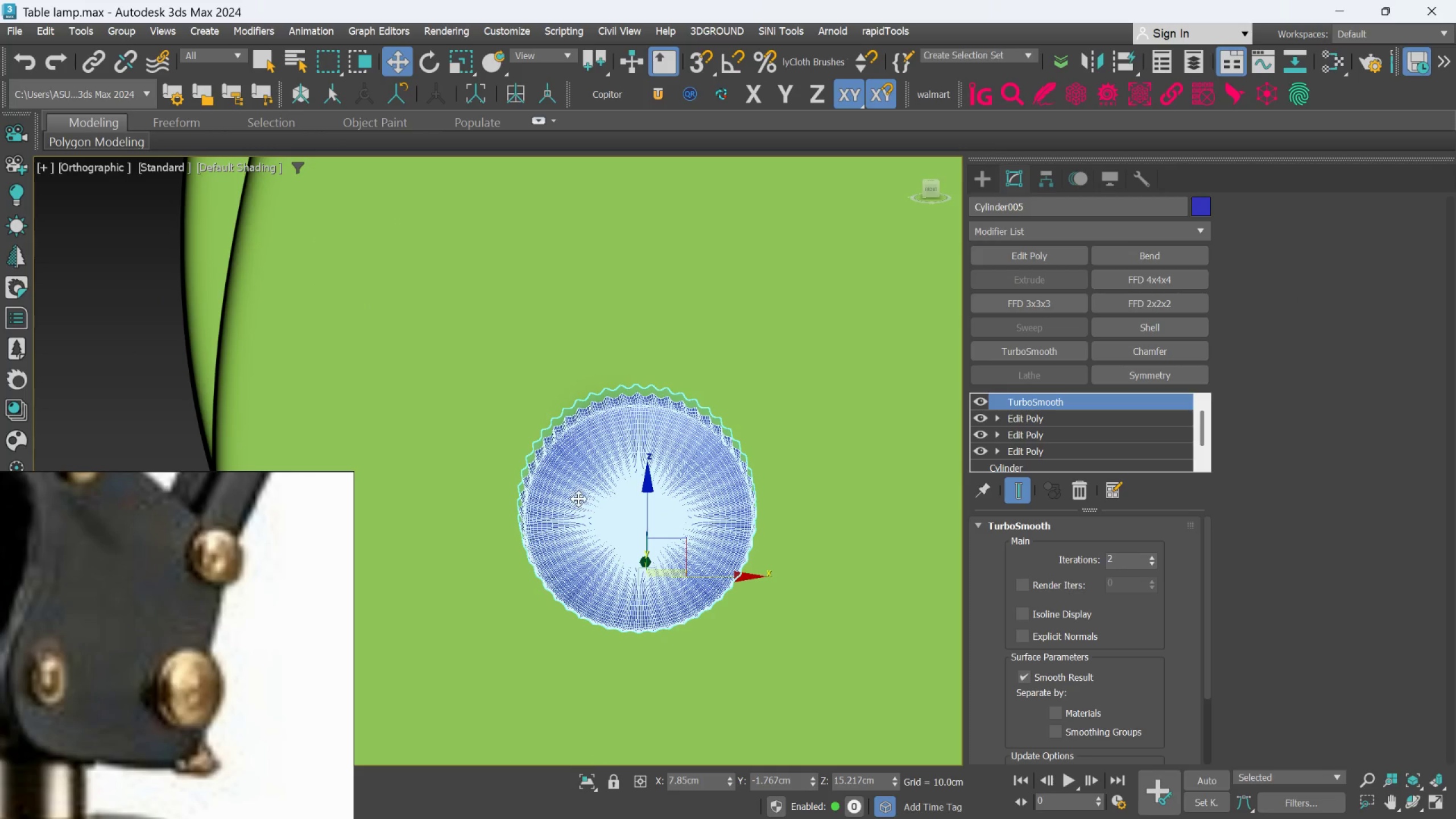 
key(L)
 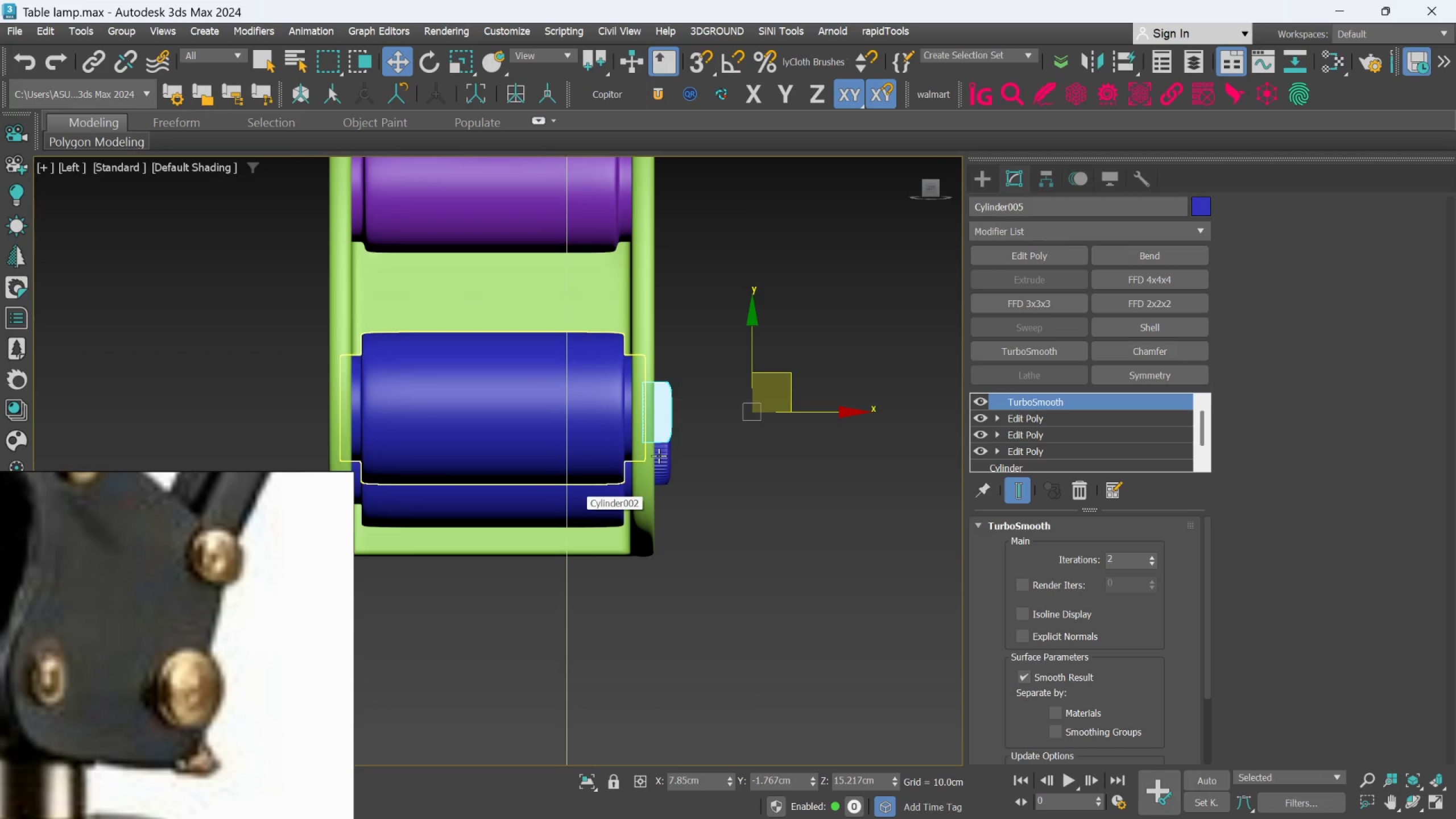 
scroll: coordinate [675, 448], scroll_direction: up, amount: 1.0
 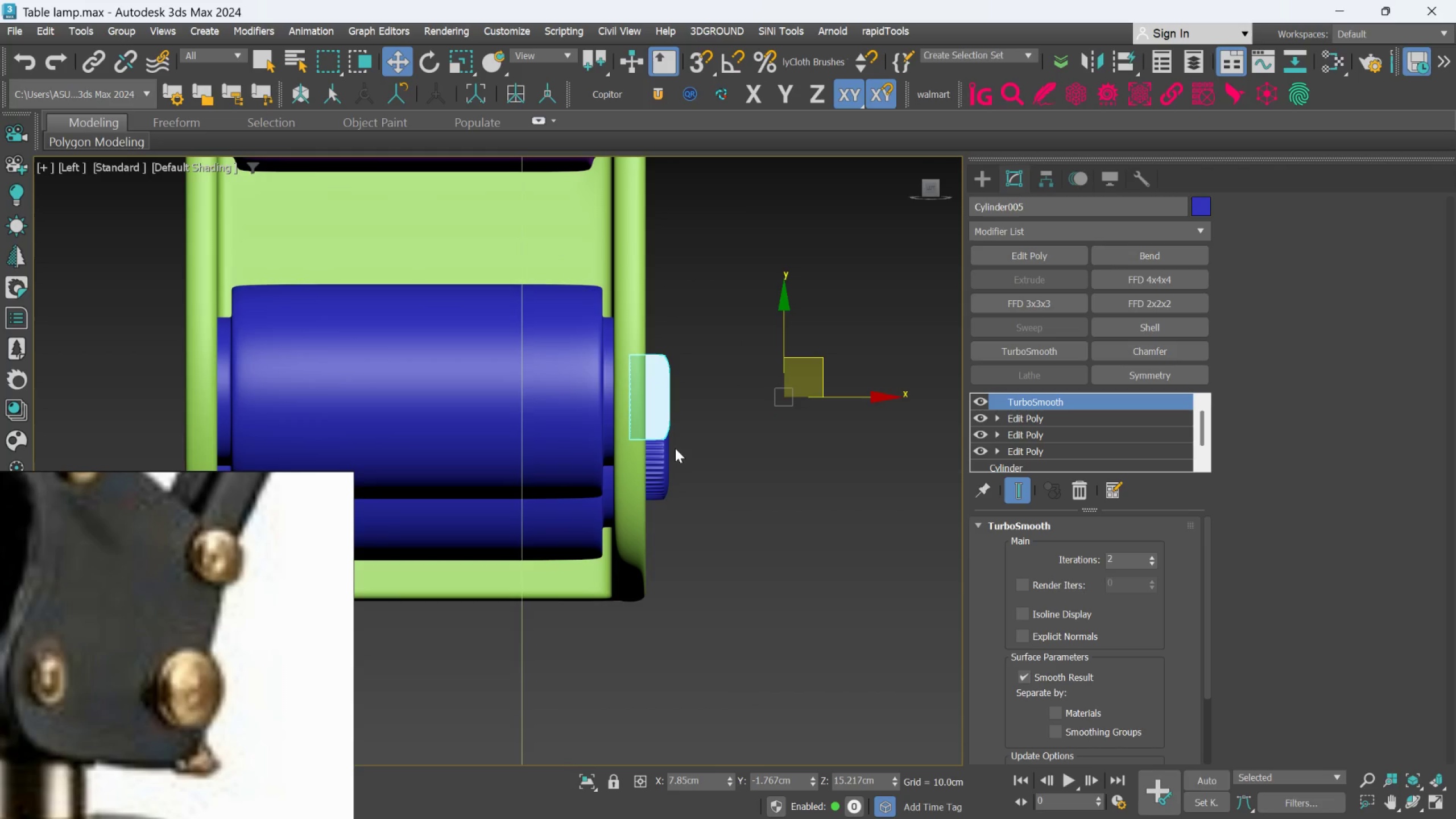 
key(F)
 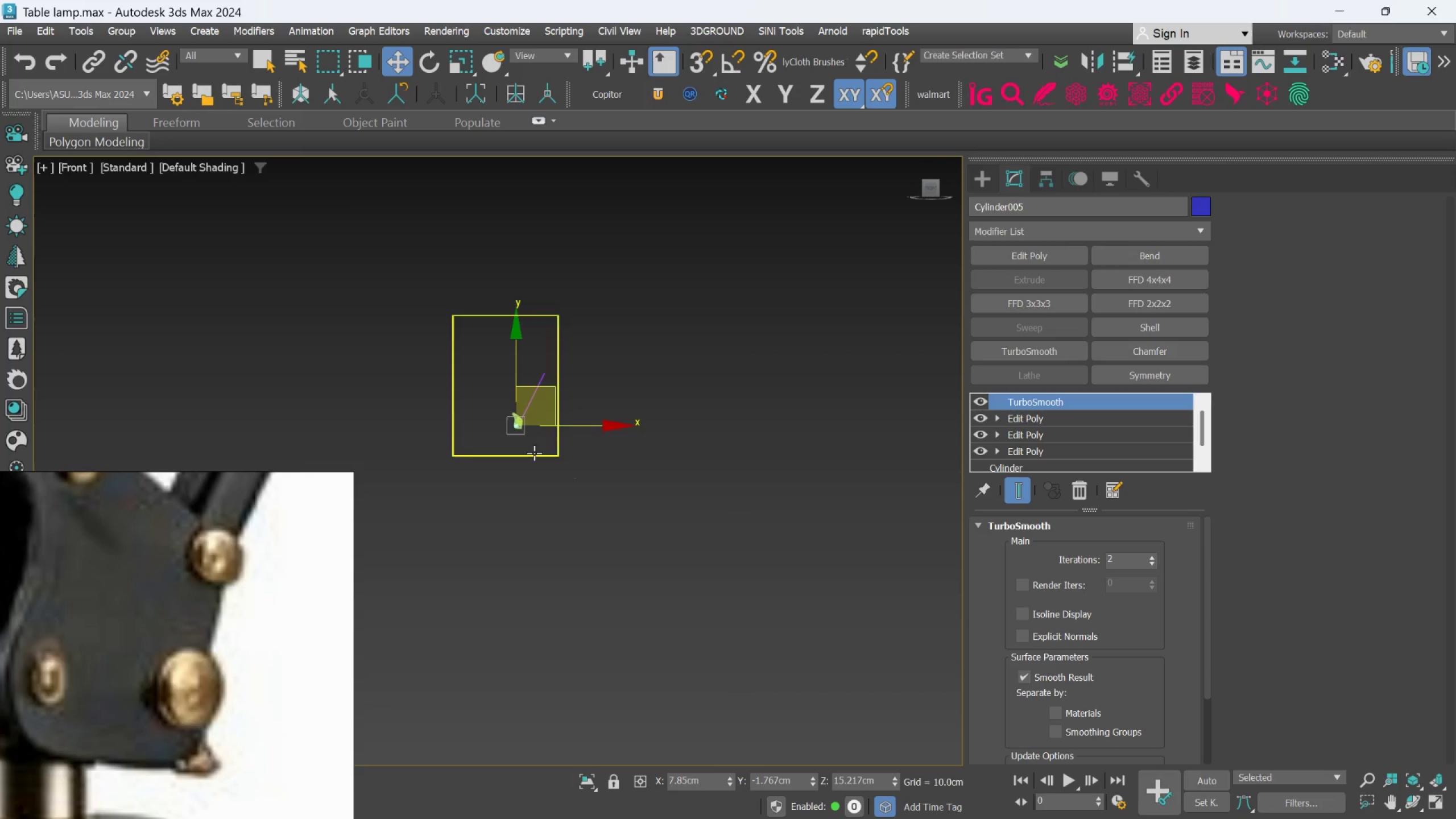 
scroll: coordinate [578, 472], scroll_direction: up, amount: 11.0
 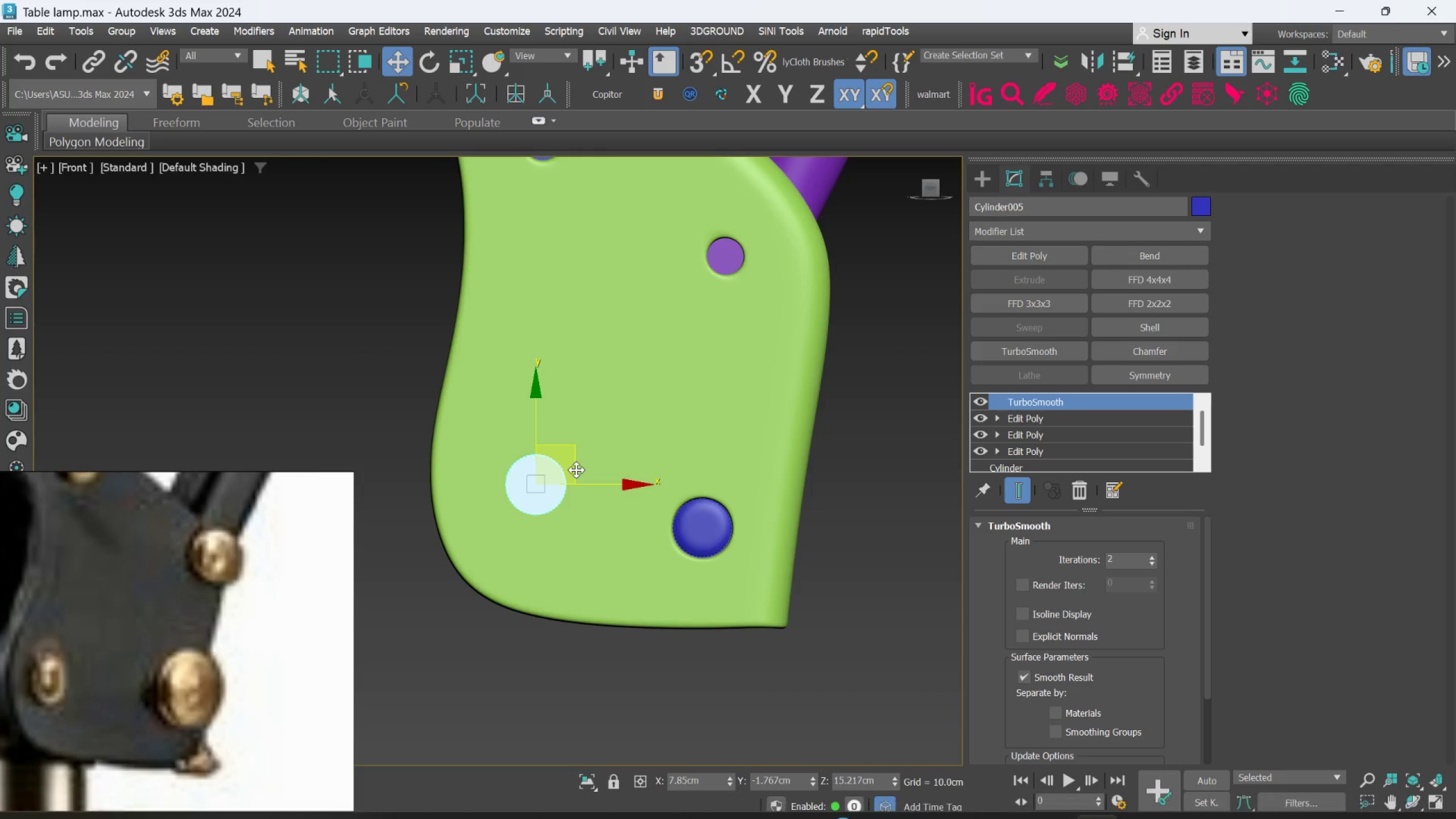 
key(R)
 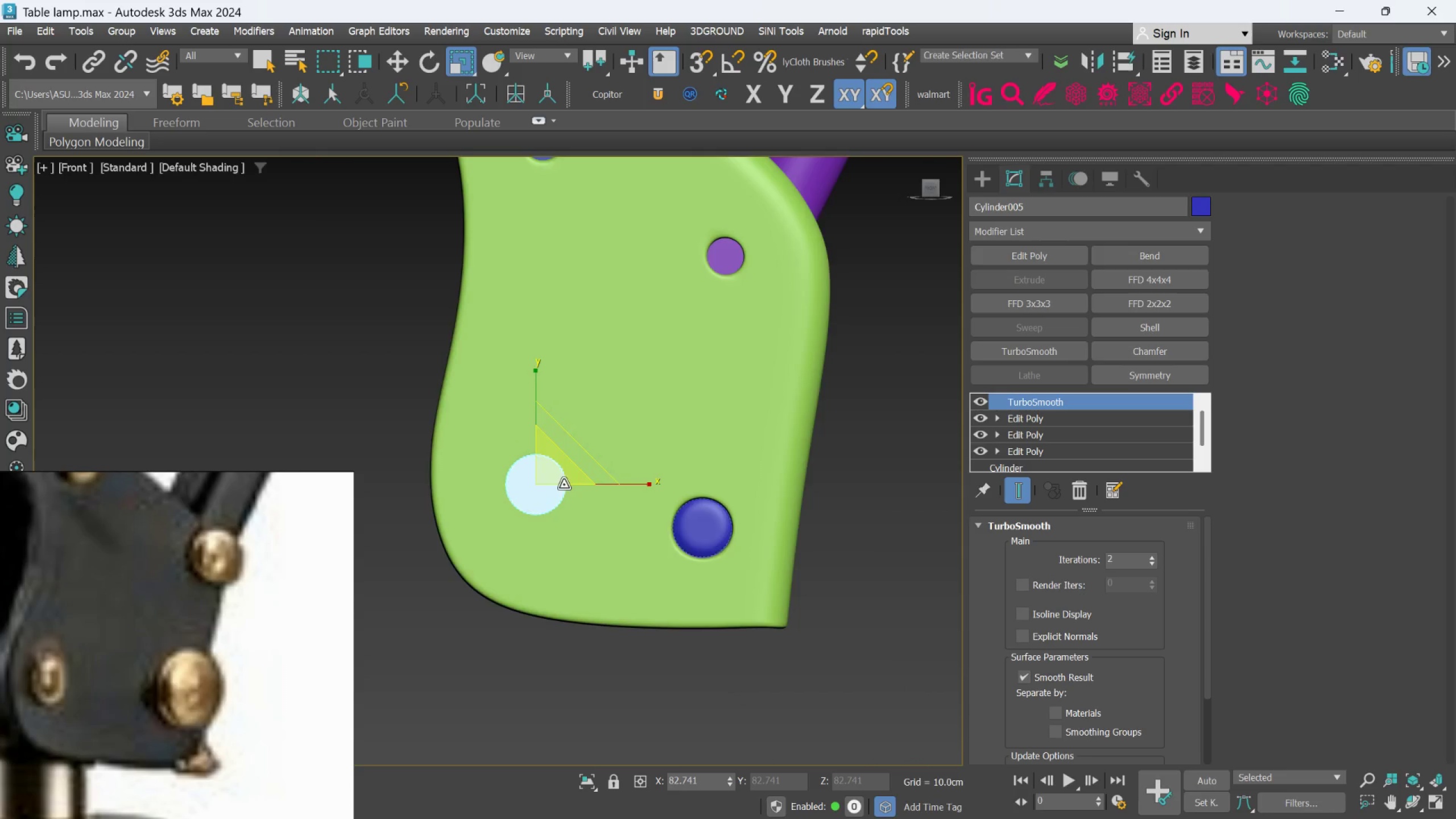 
scroll: coordinate [545, 490], scroll_direction: up, amount: 2.0
 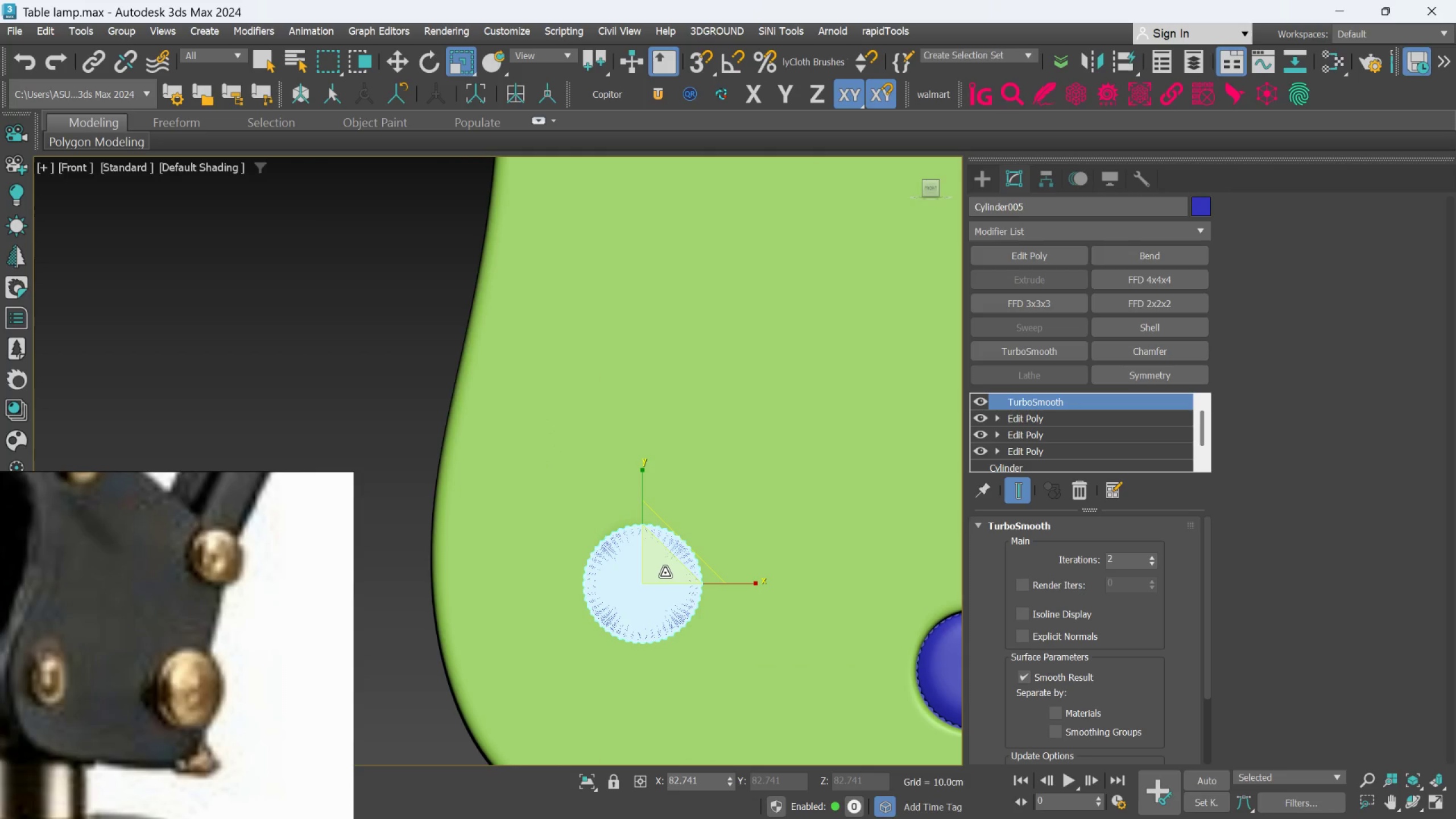 
left_click_drag(start_coordinate=[665, 573], to_coordinate=[671, 588])
 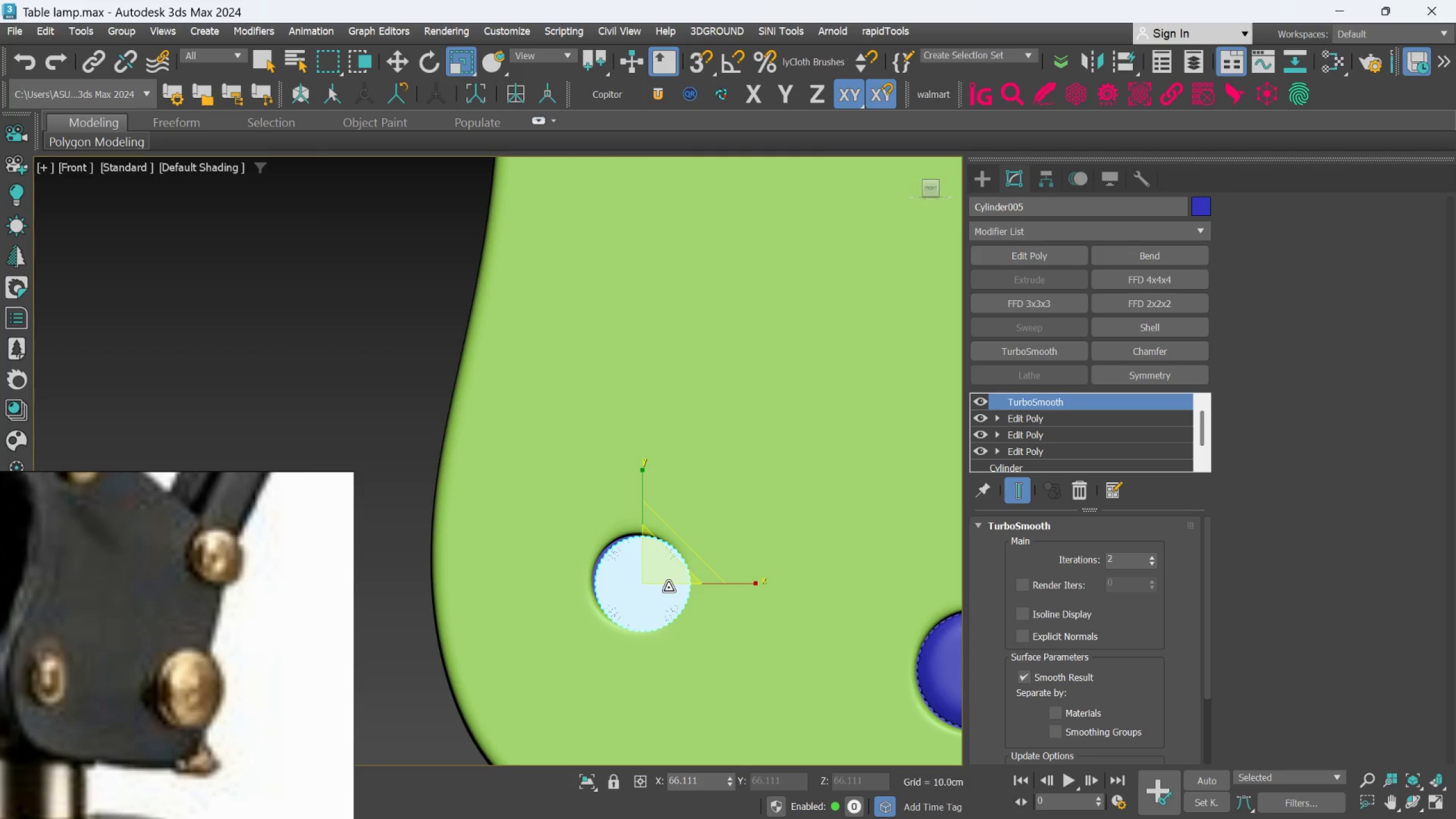 
scroll: coordinate [668, 585], scroll_direction: up, amount: 2.0
 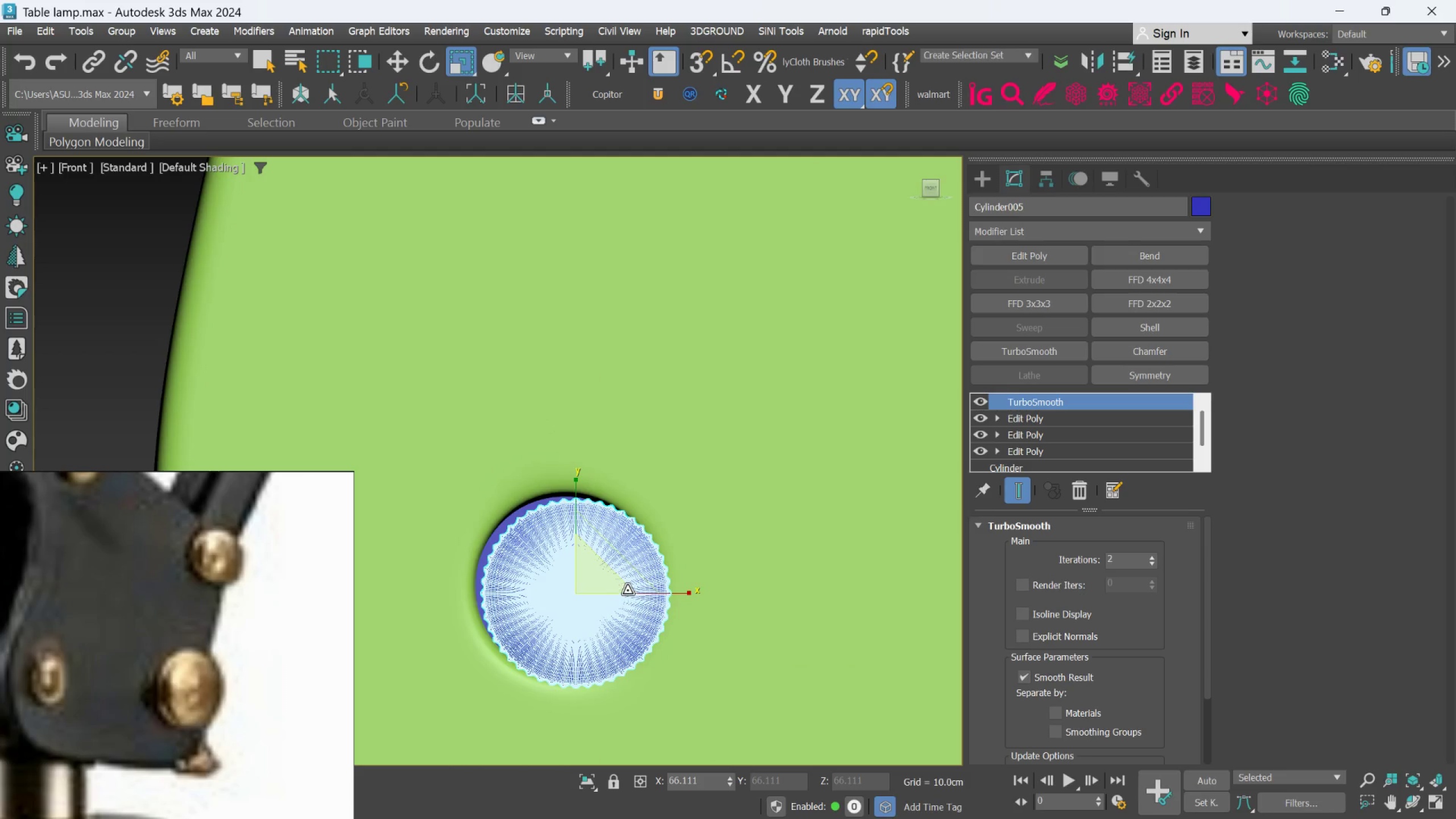 
key(W)
 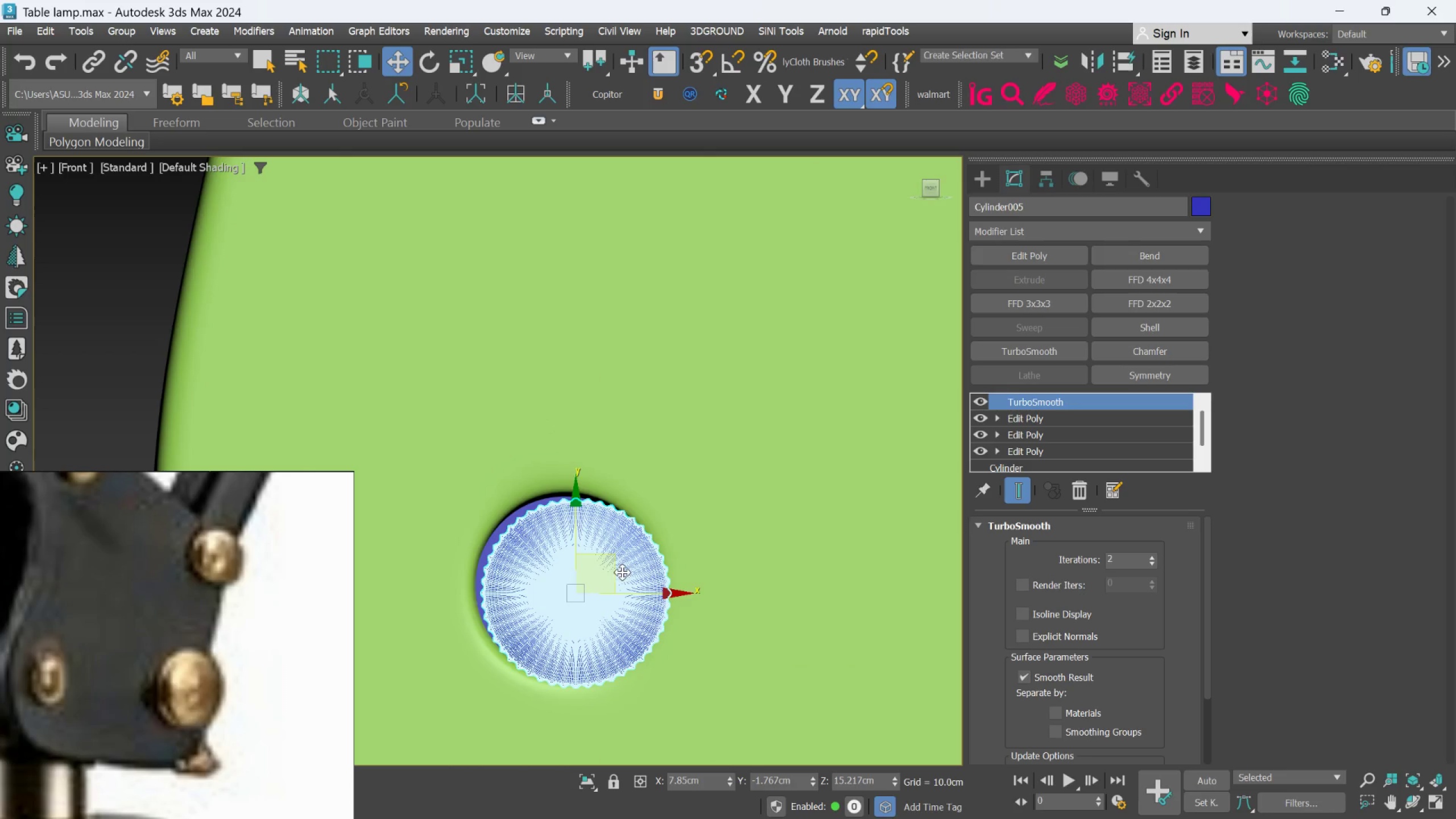 
left_click_drag(start_coordinate=[613, 572], to_coordinate=[603, 565])
 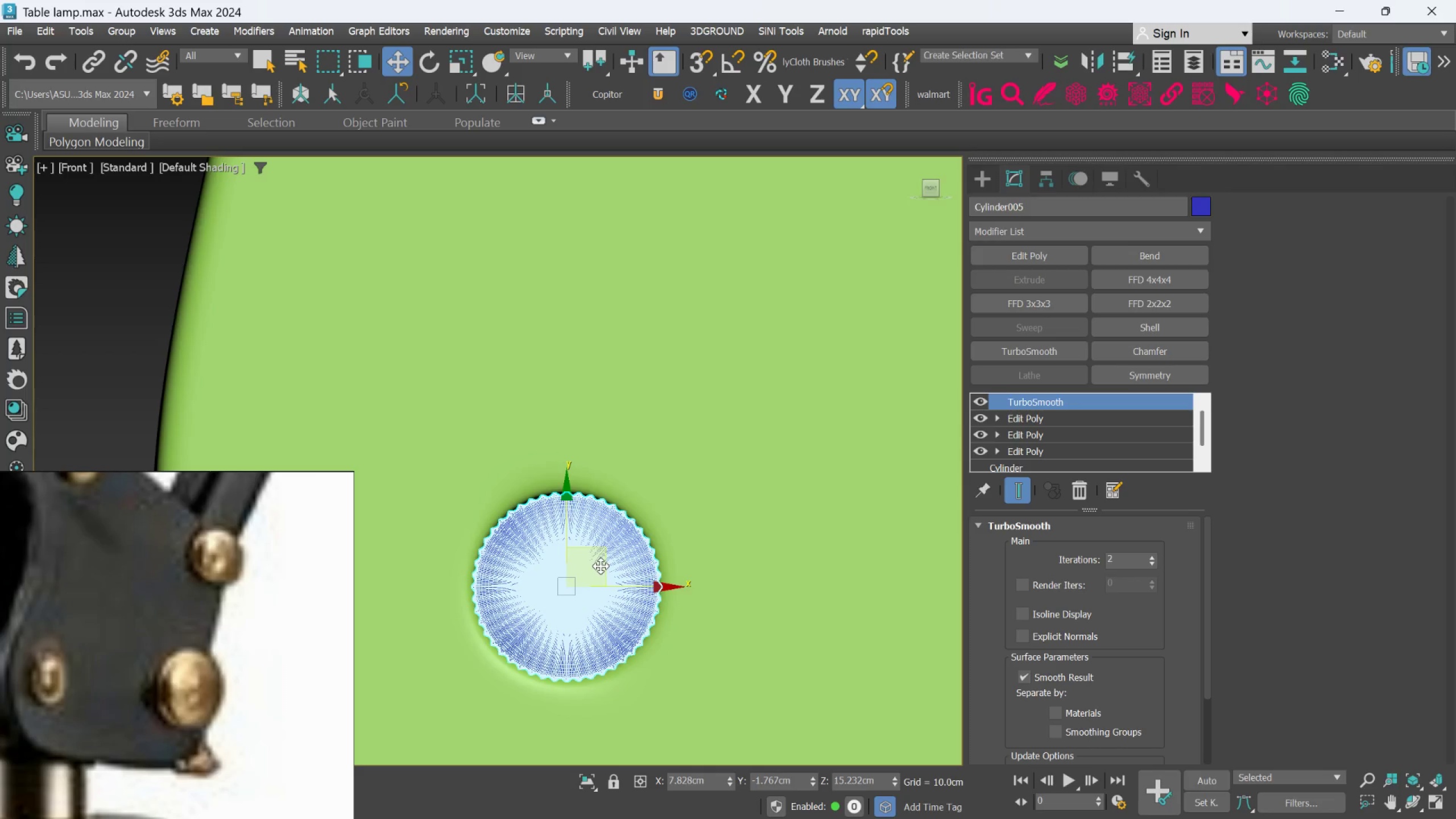 
hold_key(key=AltLeft, duration=1.53)
 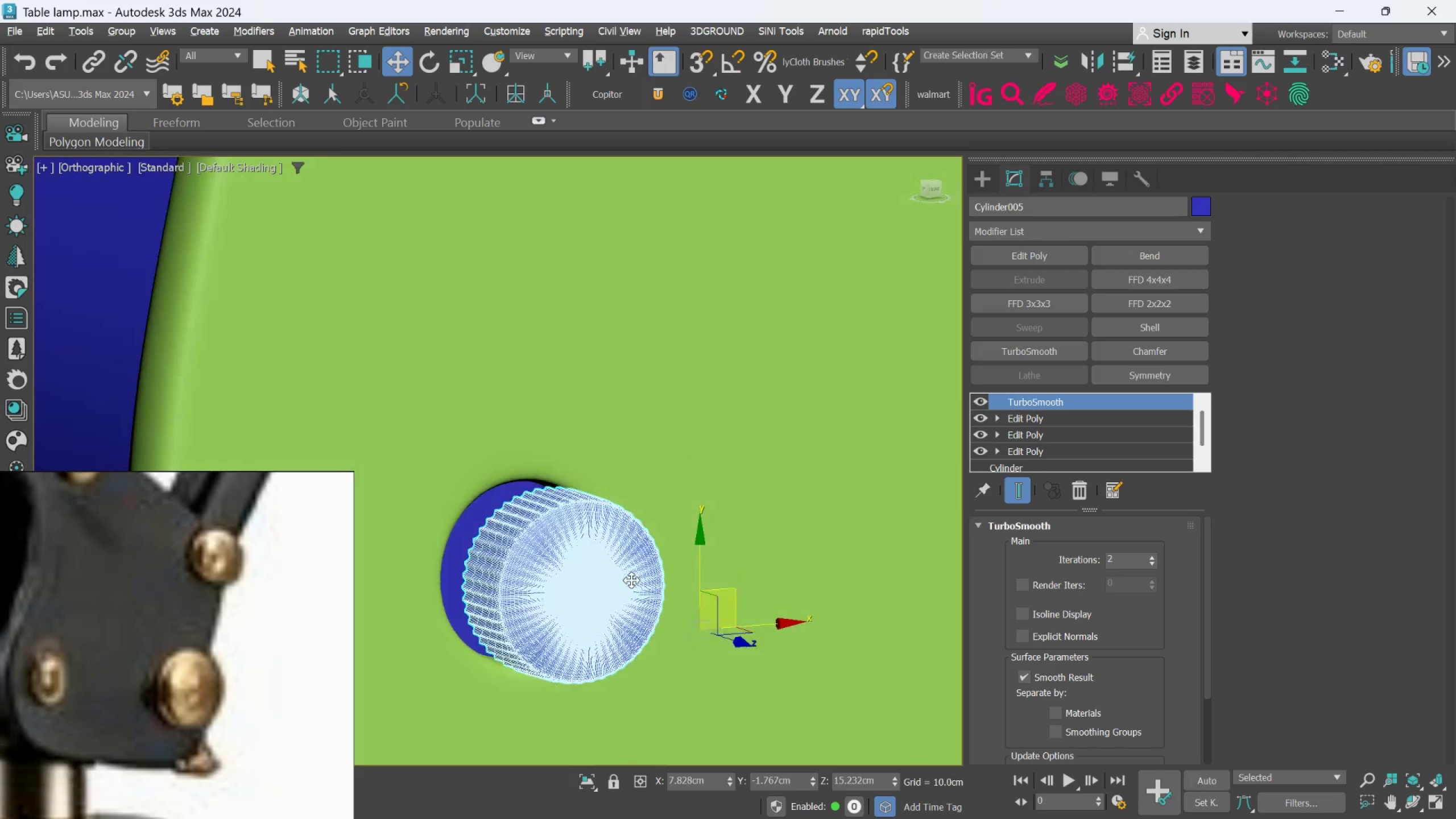 
key(Alt+AltLeft)
 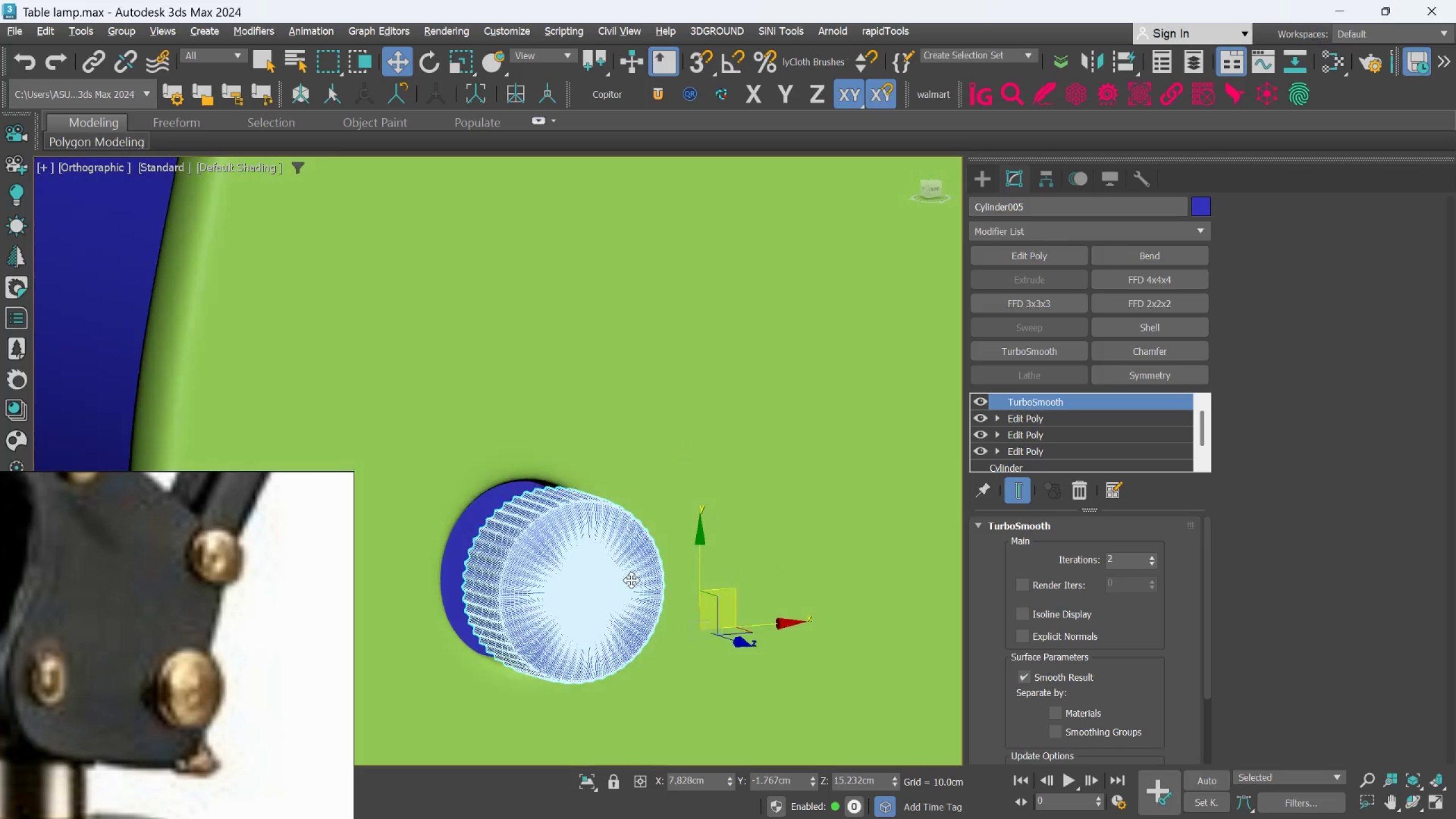 
key(Alt+AltLeft)
 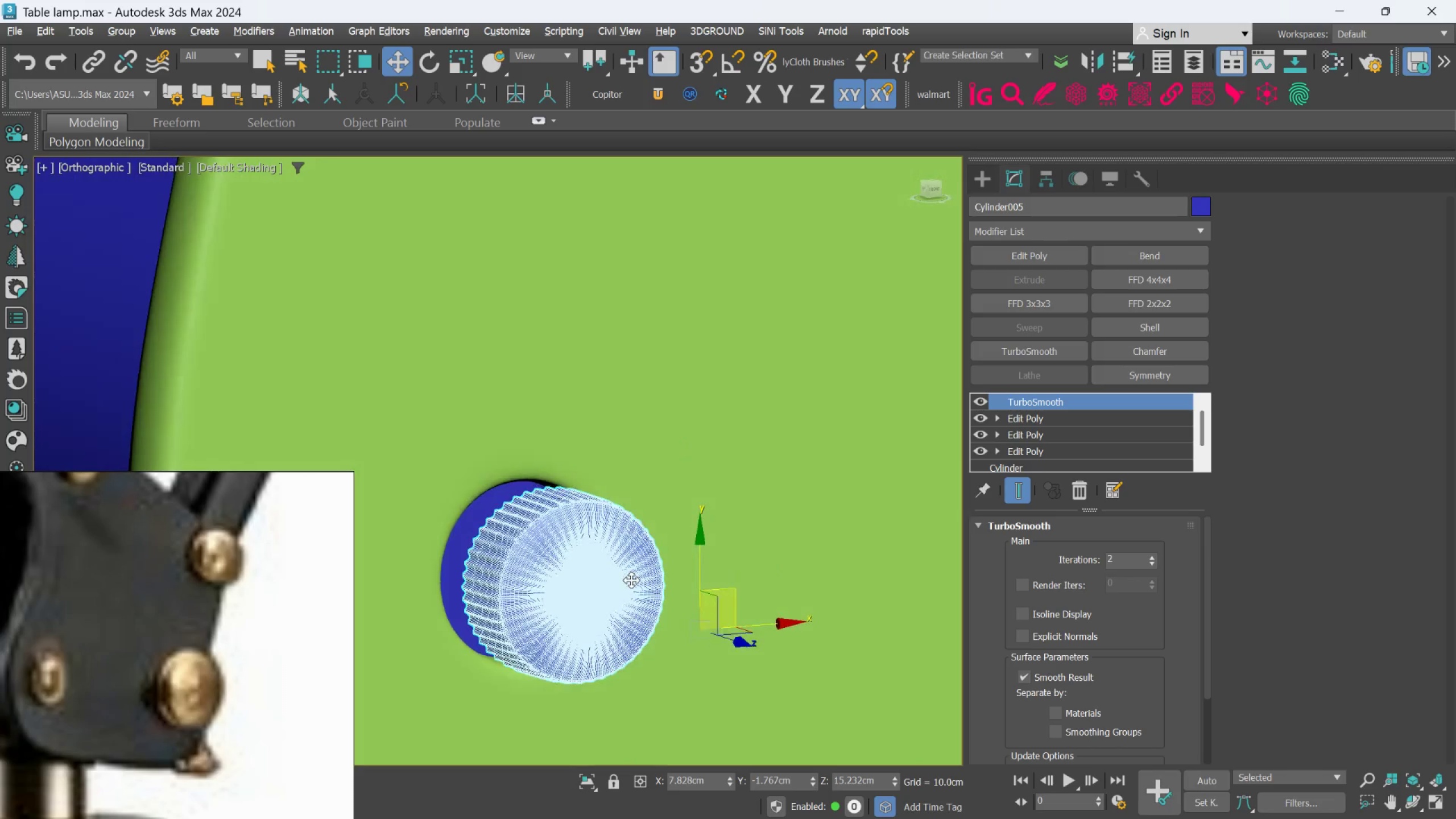 
key(Alt+AltLeft)
 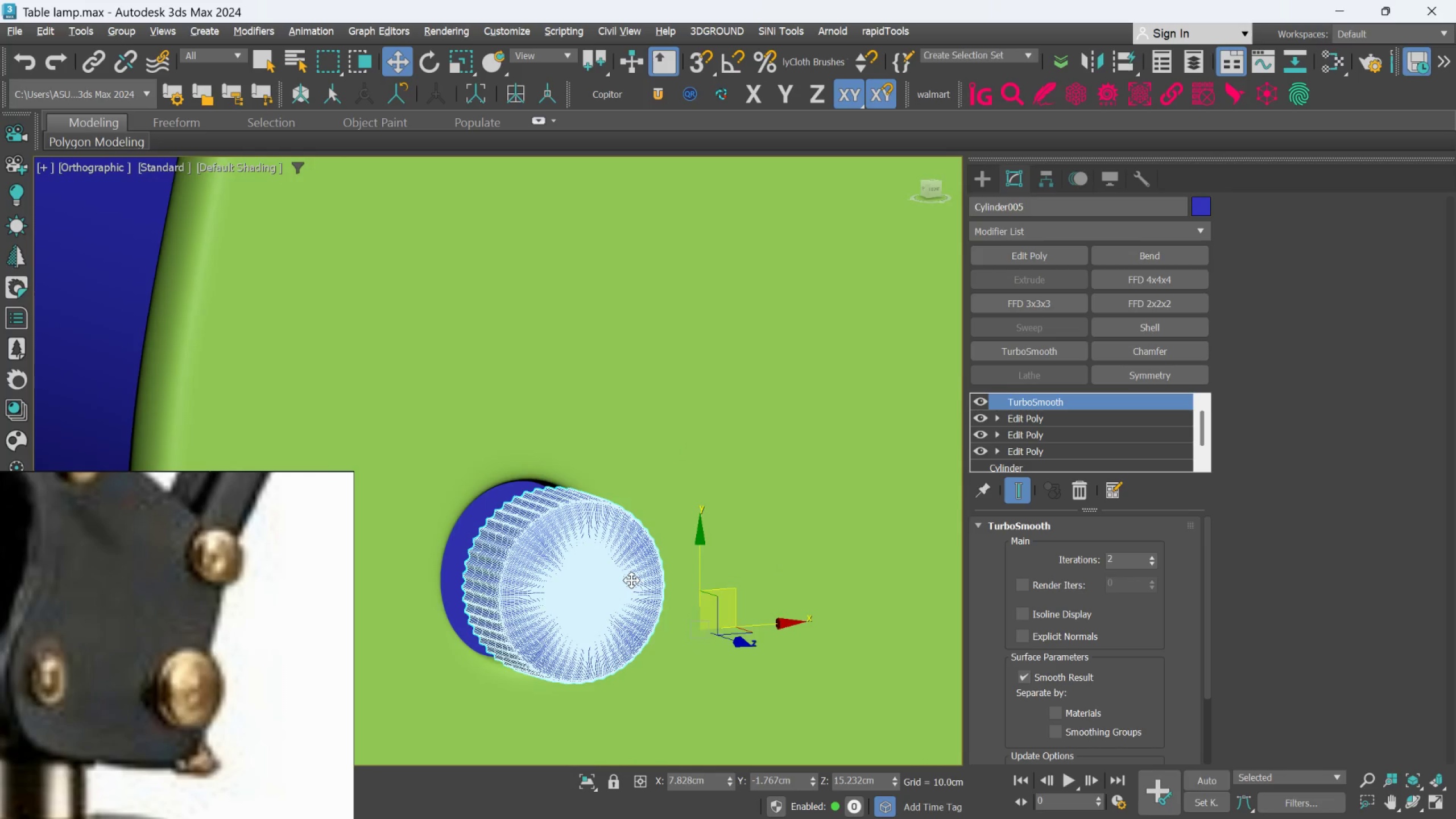 
key(Alt+AltLeft)
 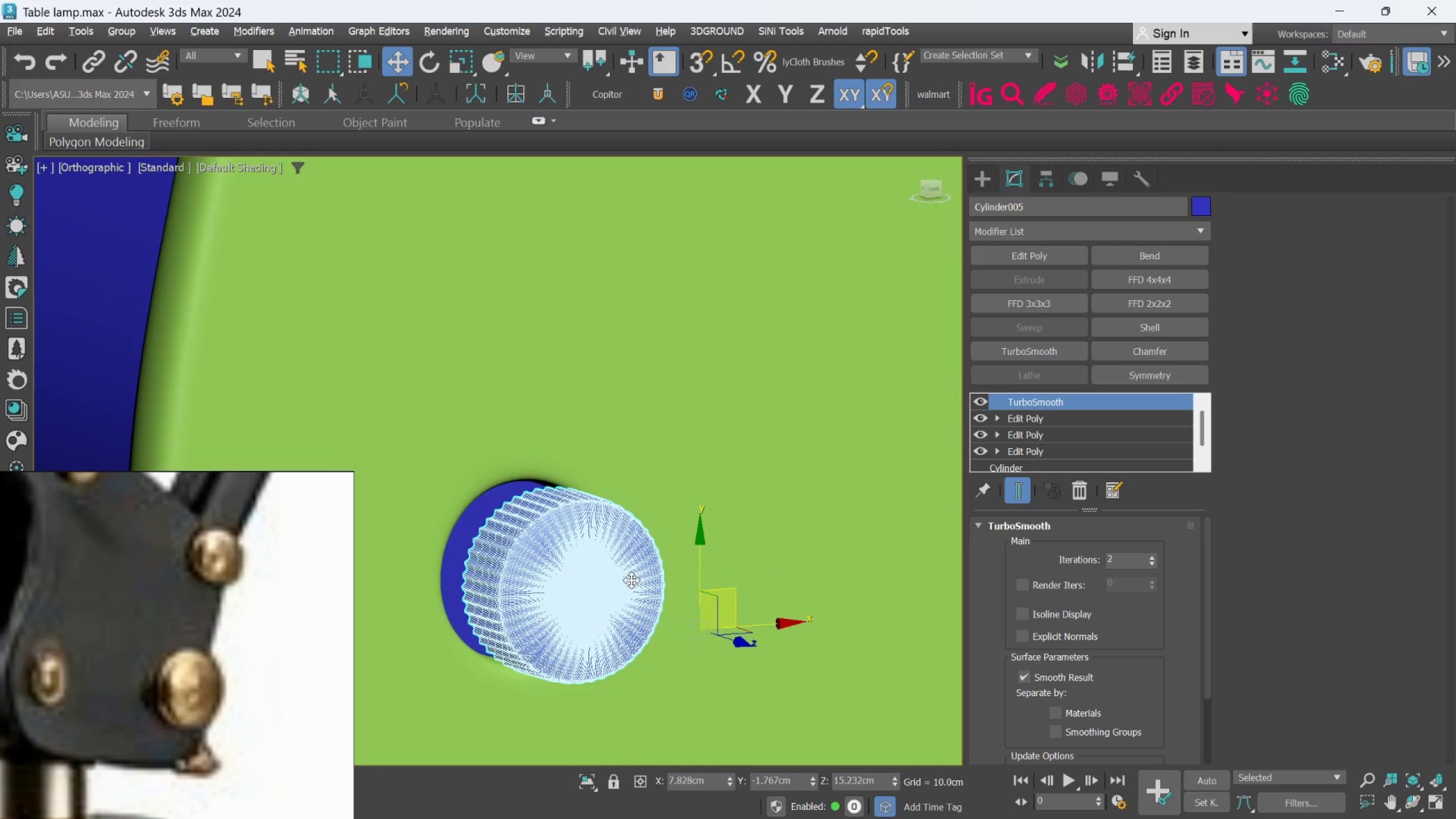 
key(Alt+AltLeft)
 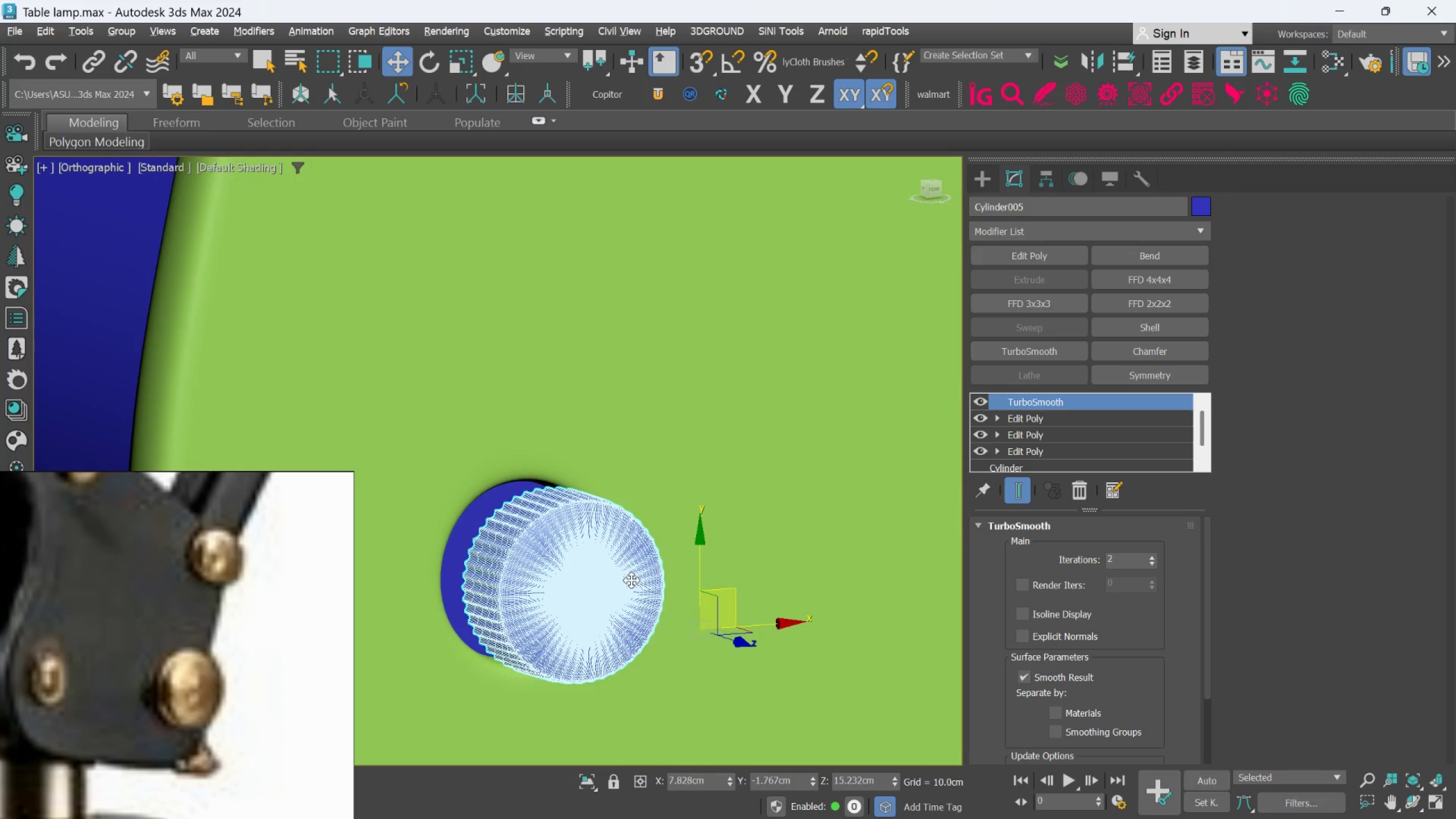 
key(Alt+AltLeft)
 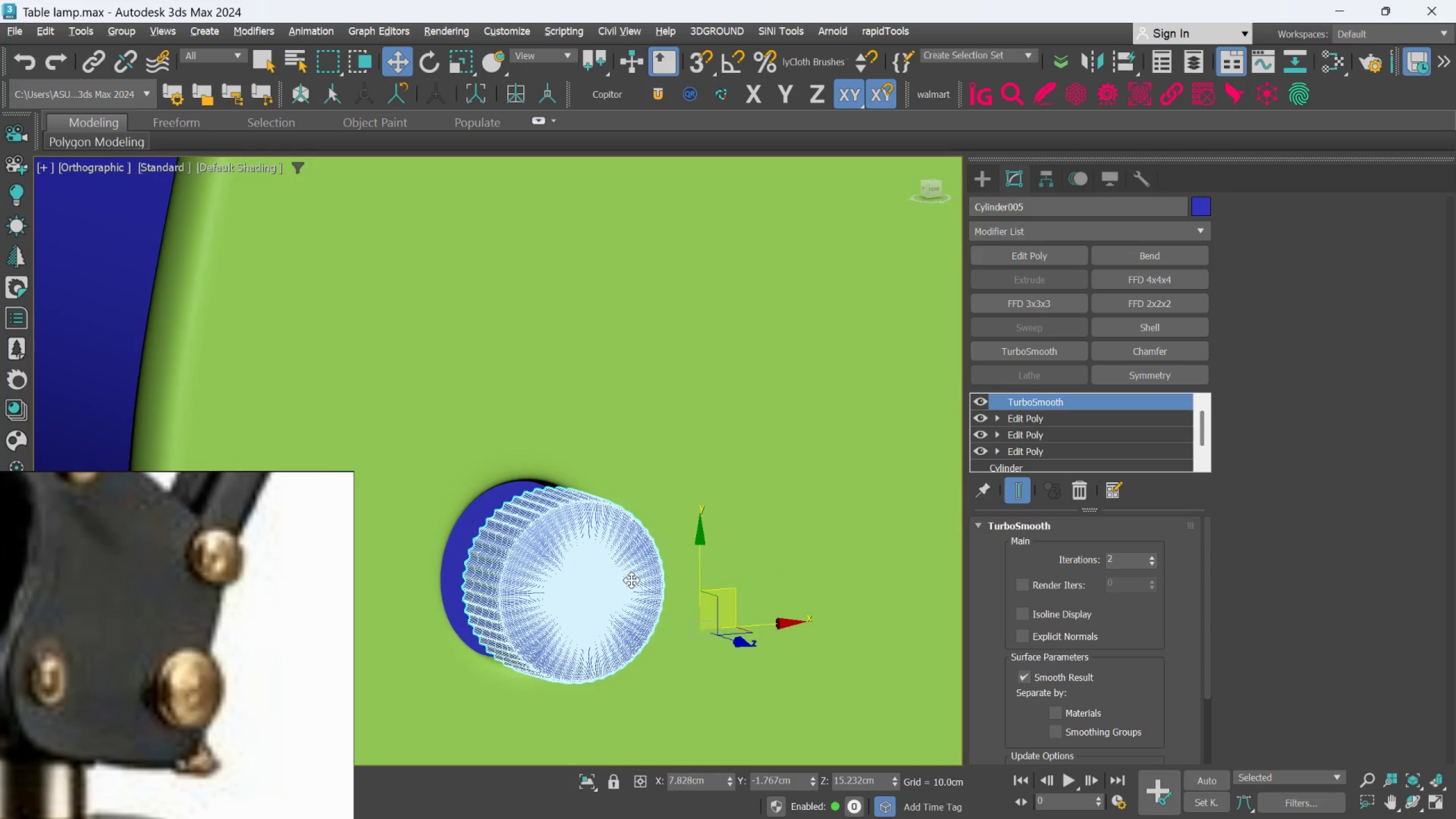 
key(Alt+AltLeft)
 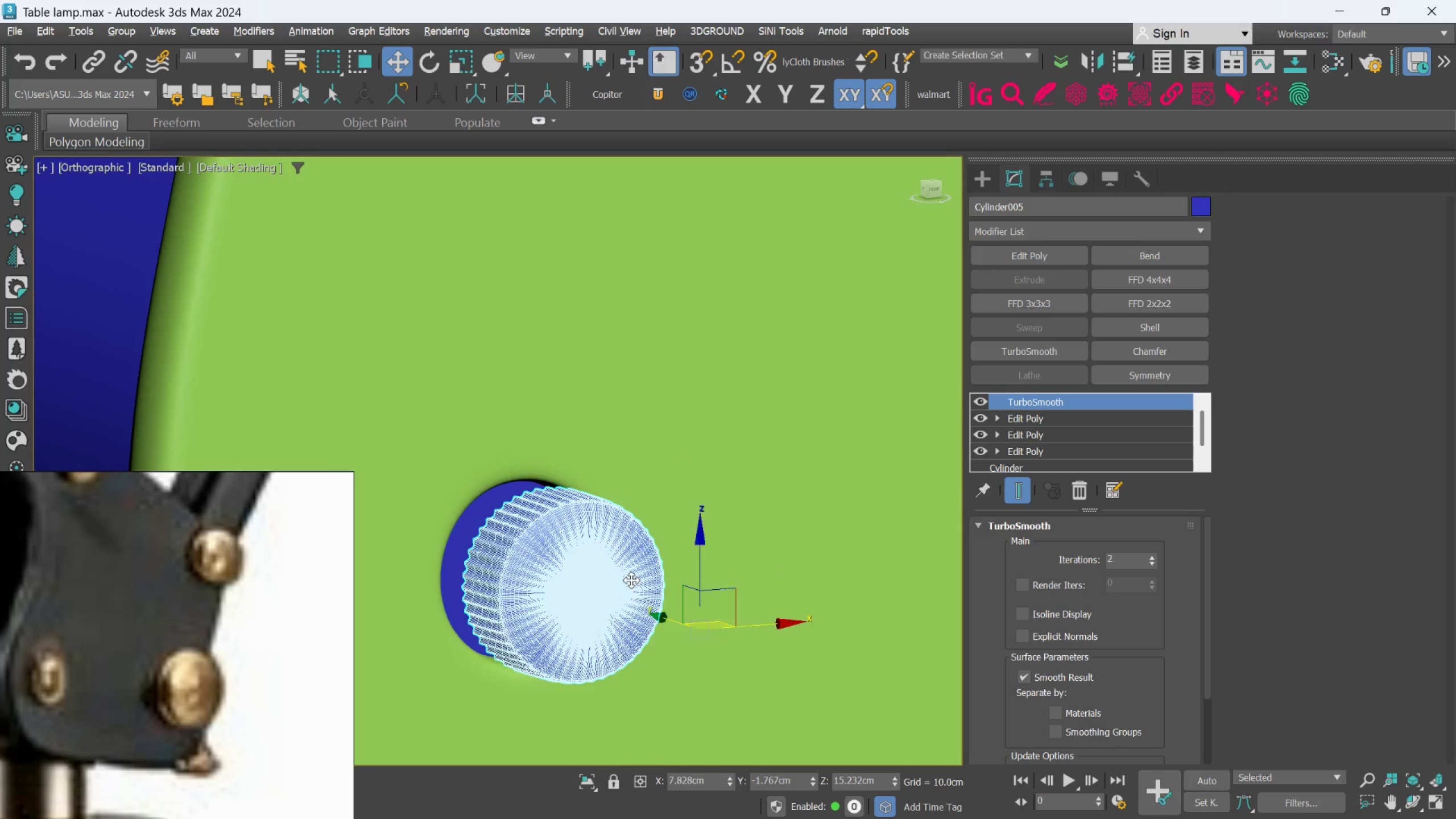 
key(Alt+AltLeft)
 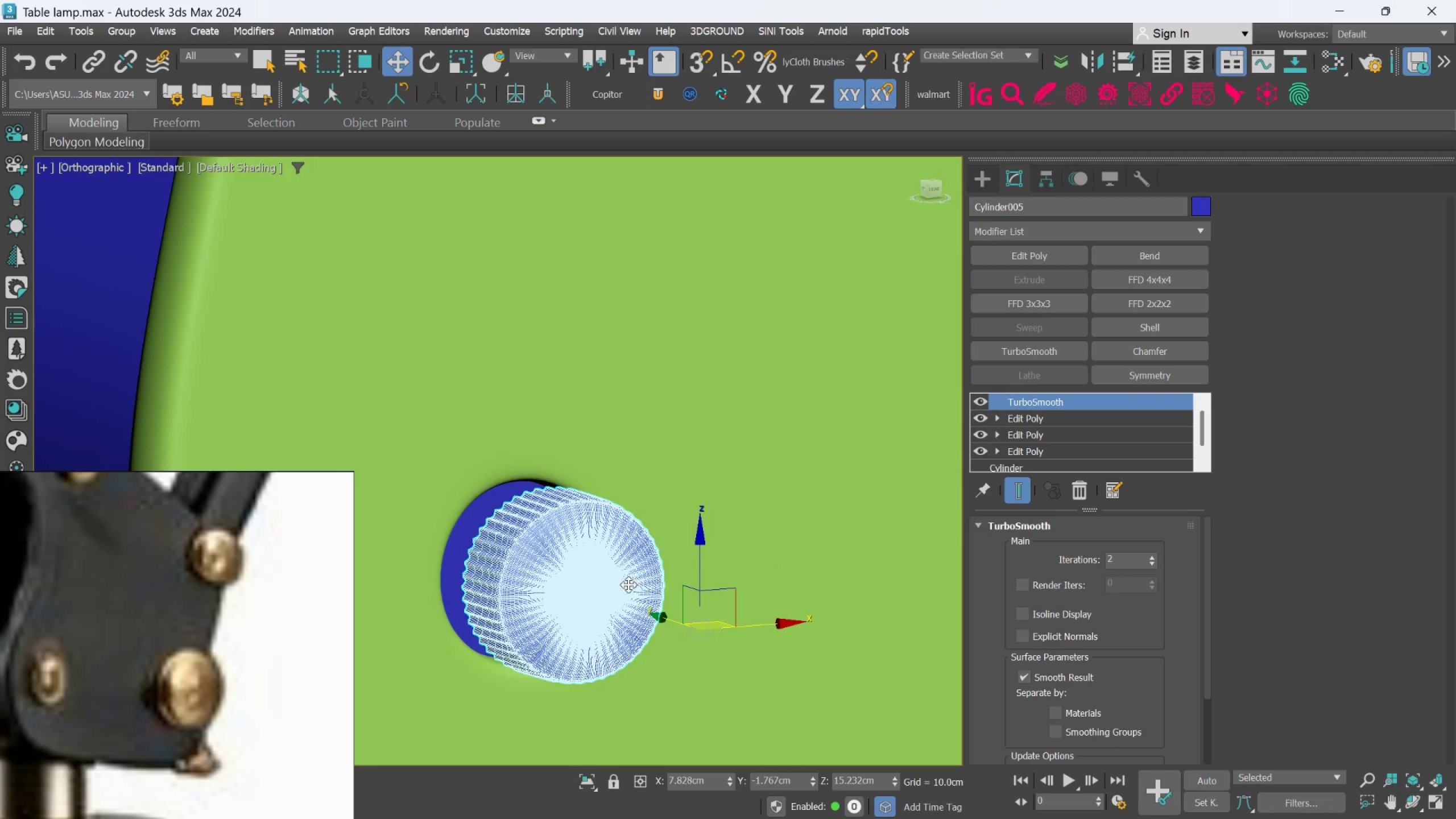 
hold_key(key=AltLeft, duration=0.64)
 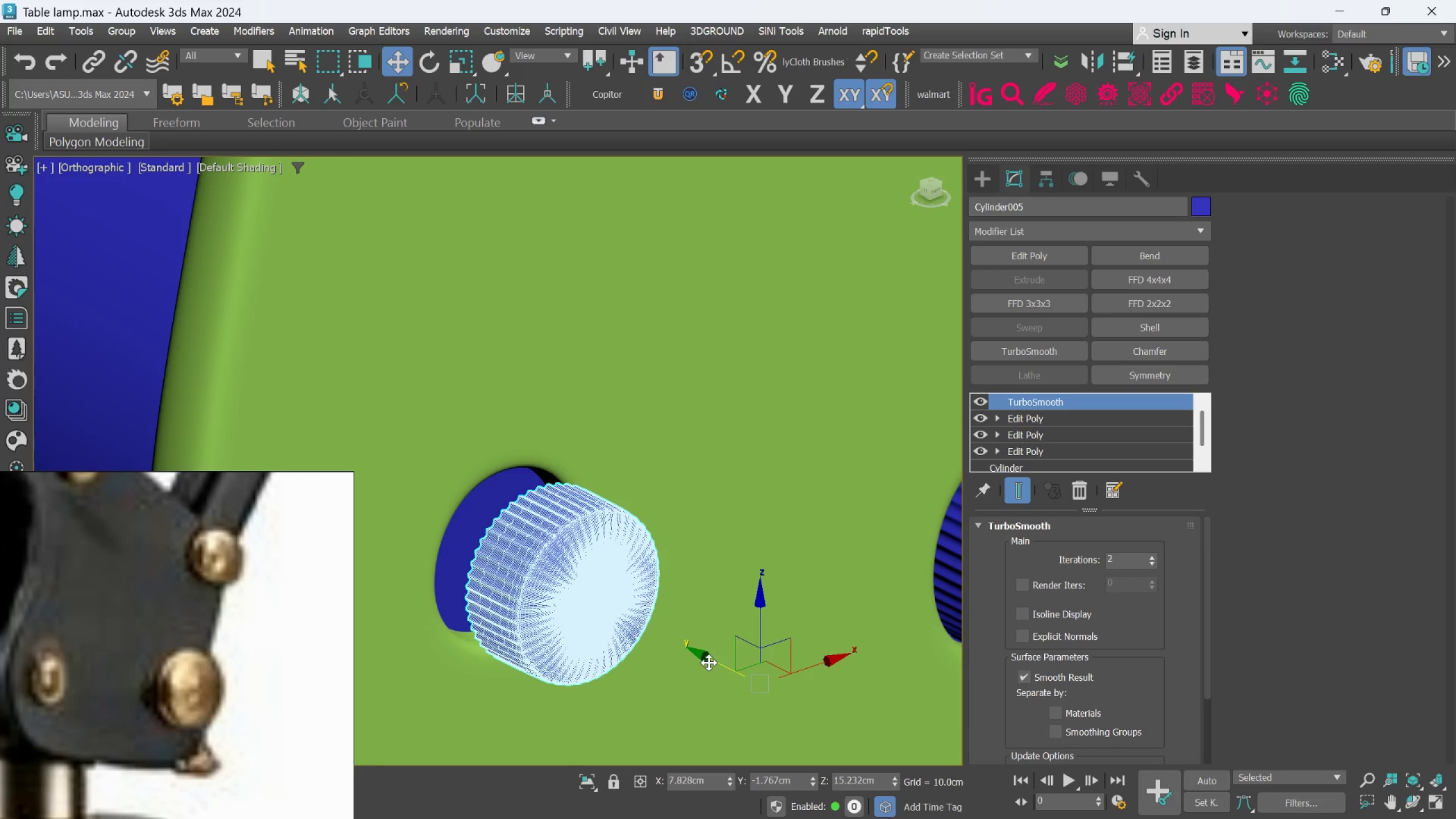 
left_click_drag(start_coordinate=[709, 659], to_coordinate=[668, 637])
 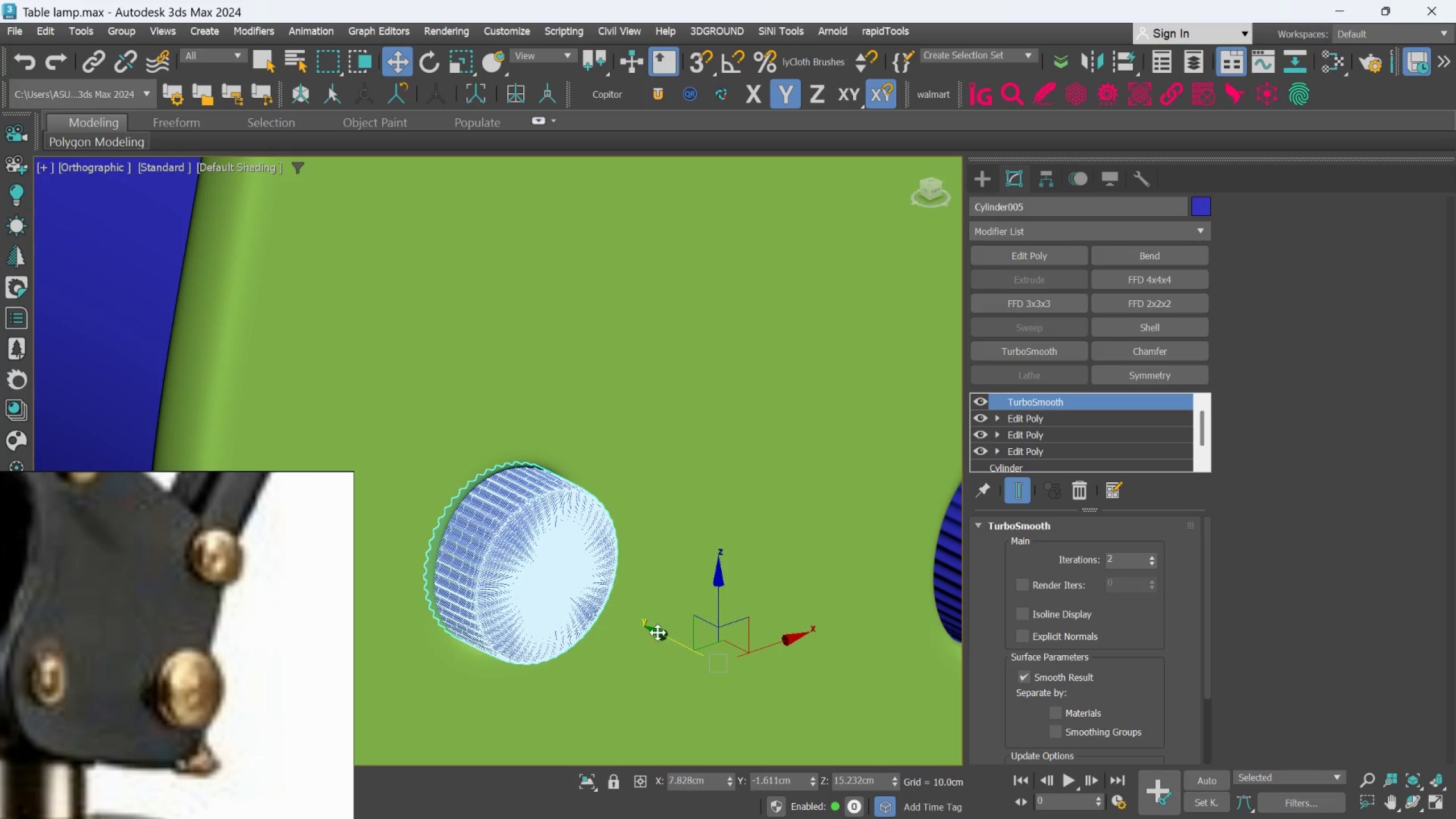 
hold_key(key=AltLeft, duration=1.5)
 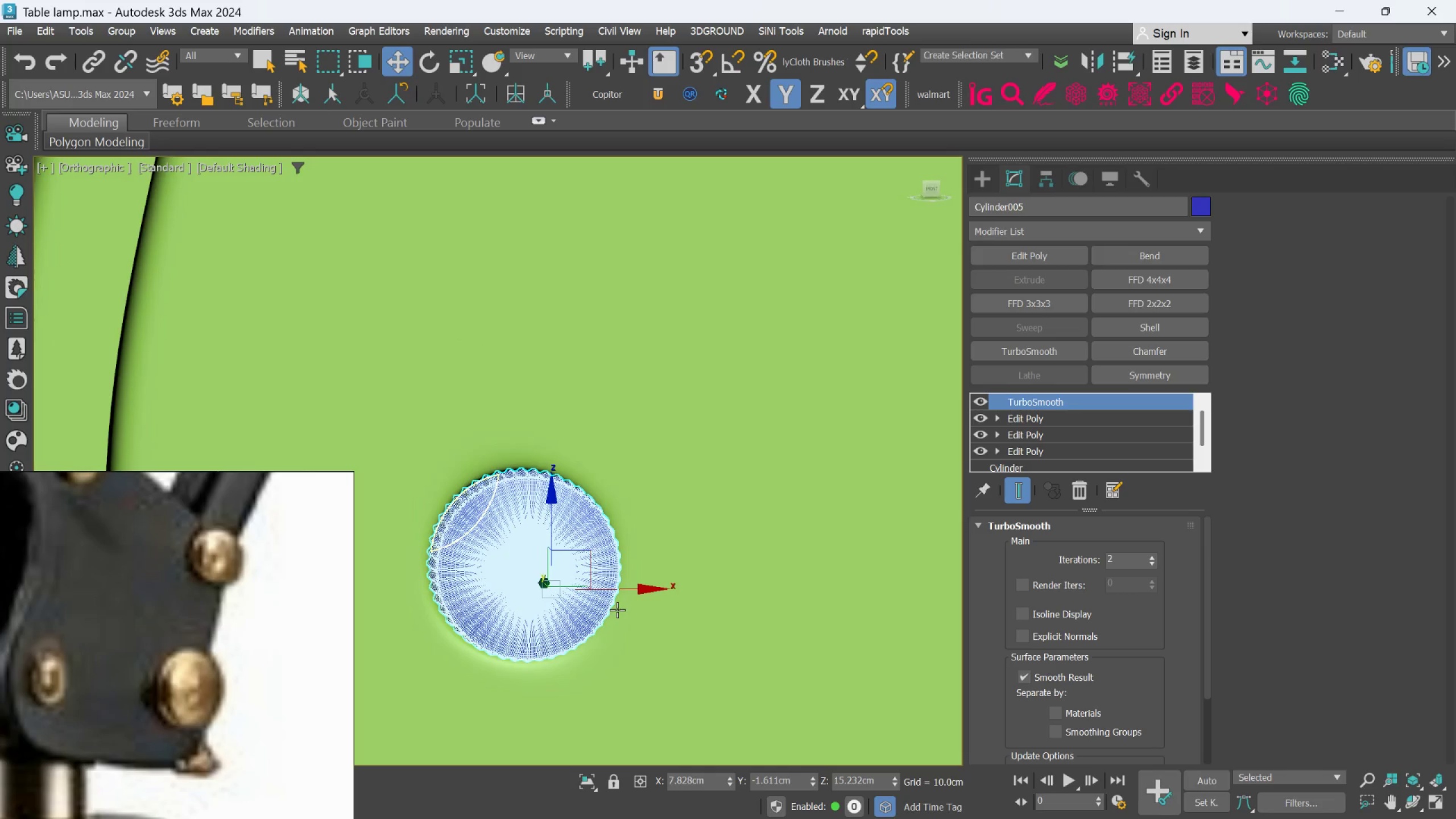 
key(Alt+AltLeft)
 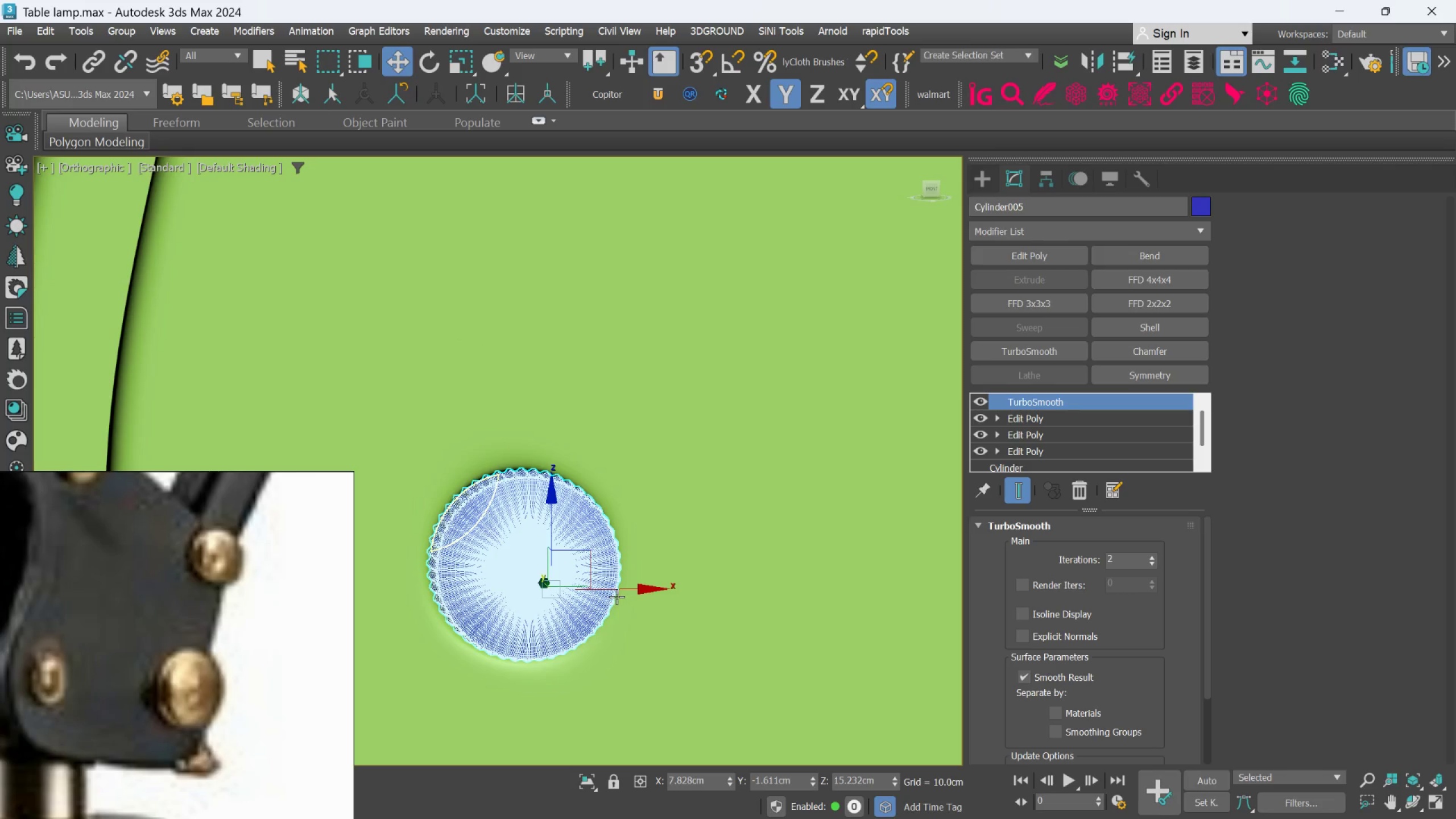 
key(F)
 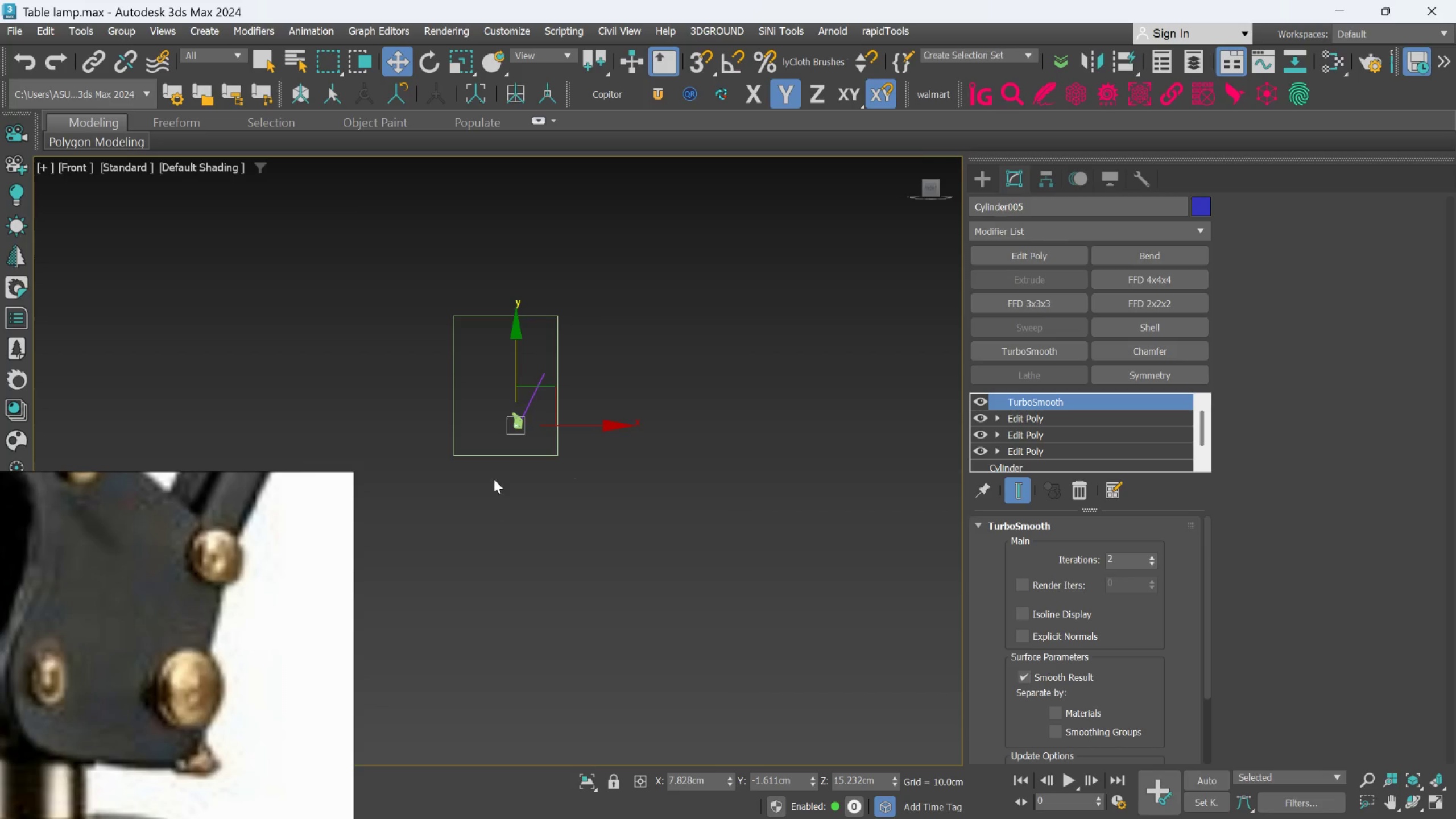 
scroll: coordinate [756, 536], scroll_direction: up, amount: 18.0
 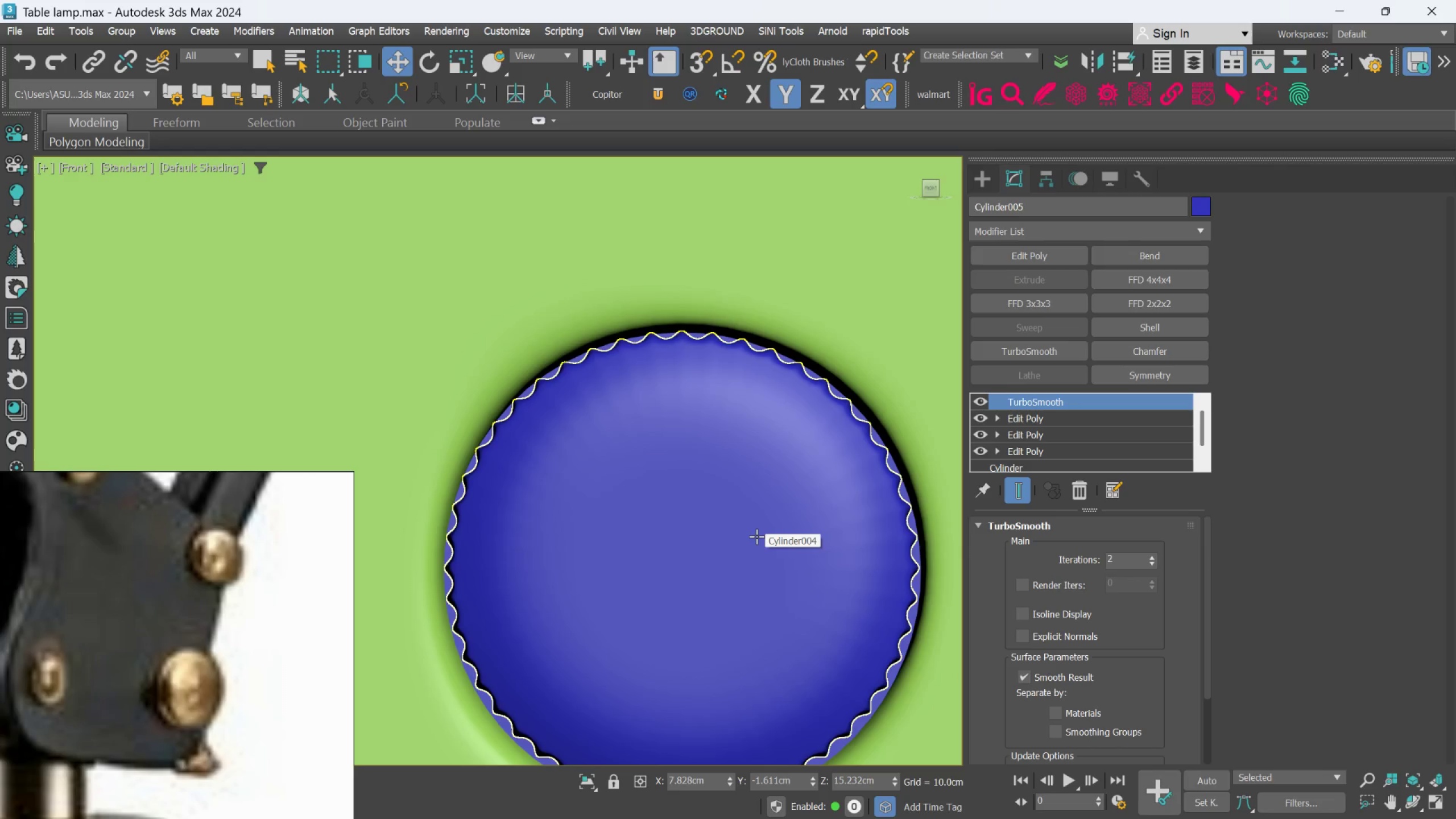 
scroll: coordinate [756, 536], scroll_direction: down, amount: 1.0
 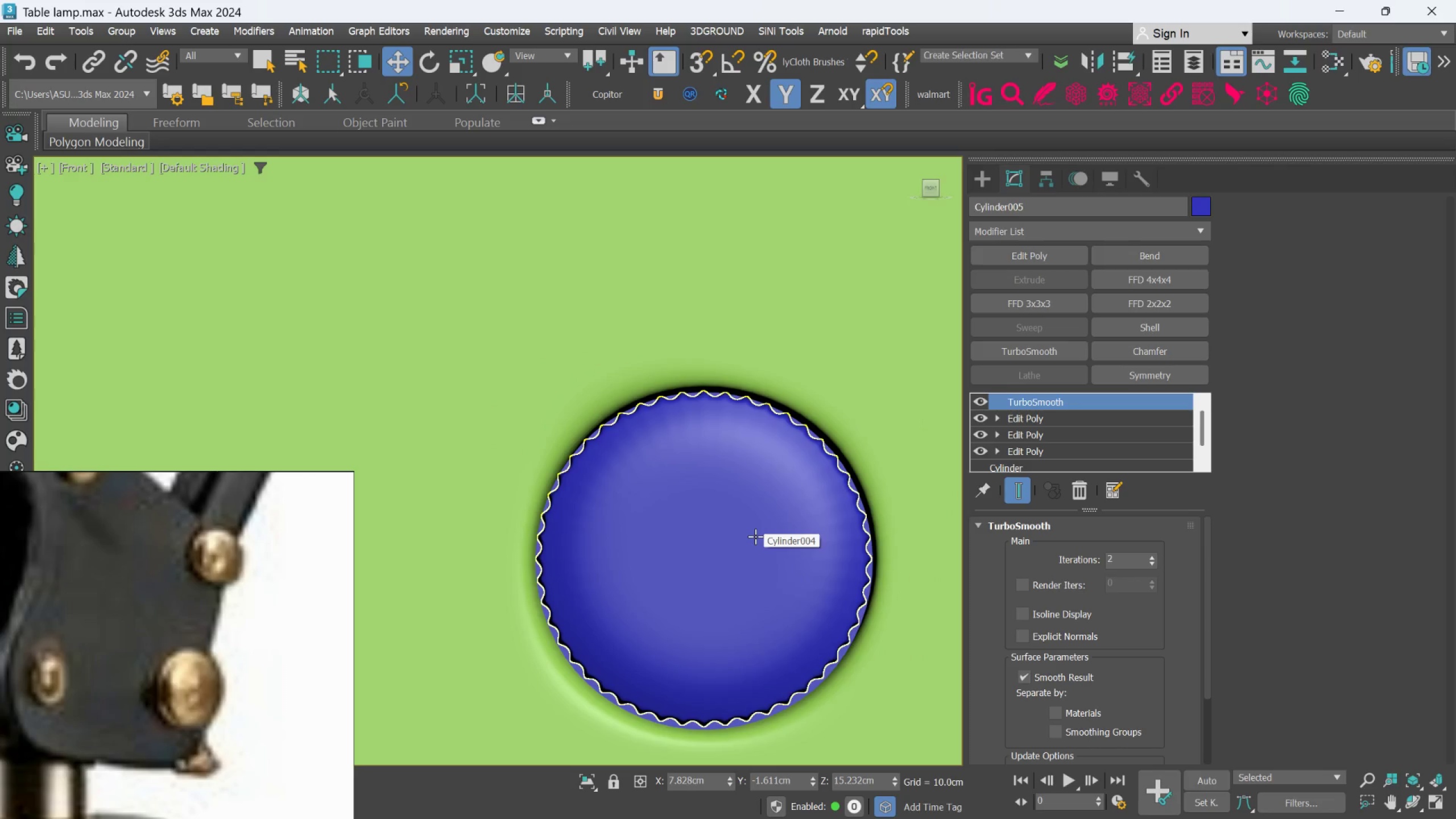 
wait(5.63)
 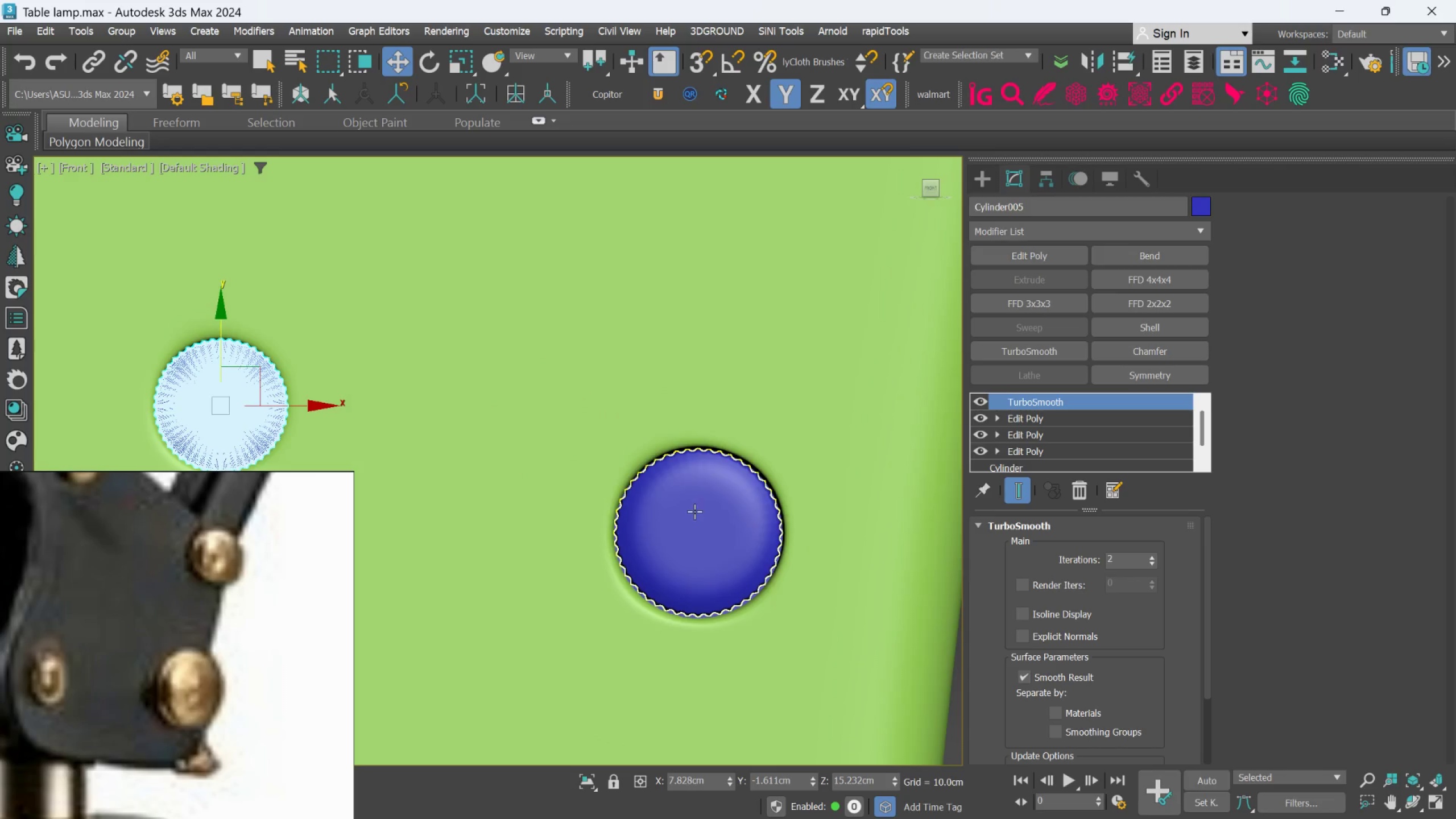 
hold_key(key=AltLeft, duration=0.84)
 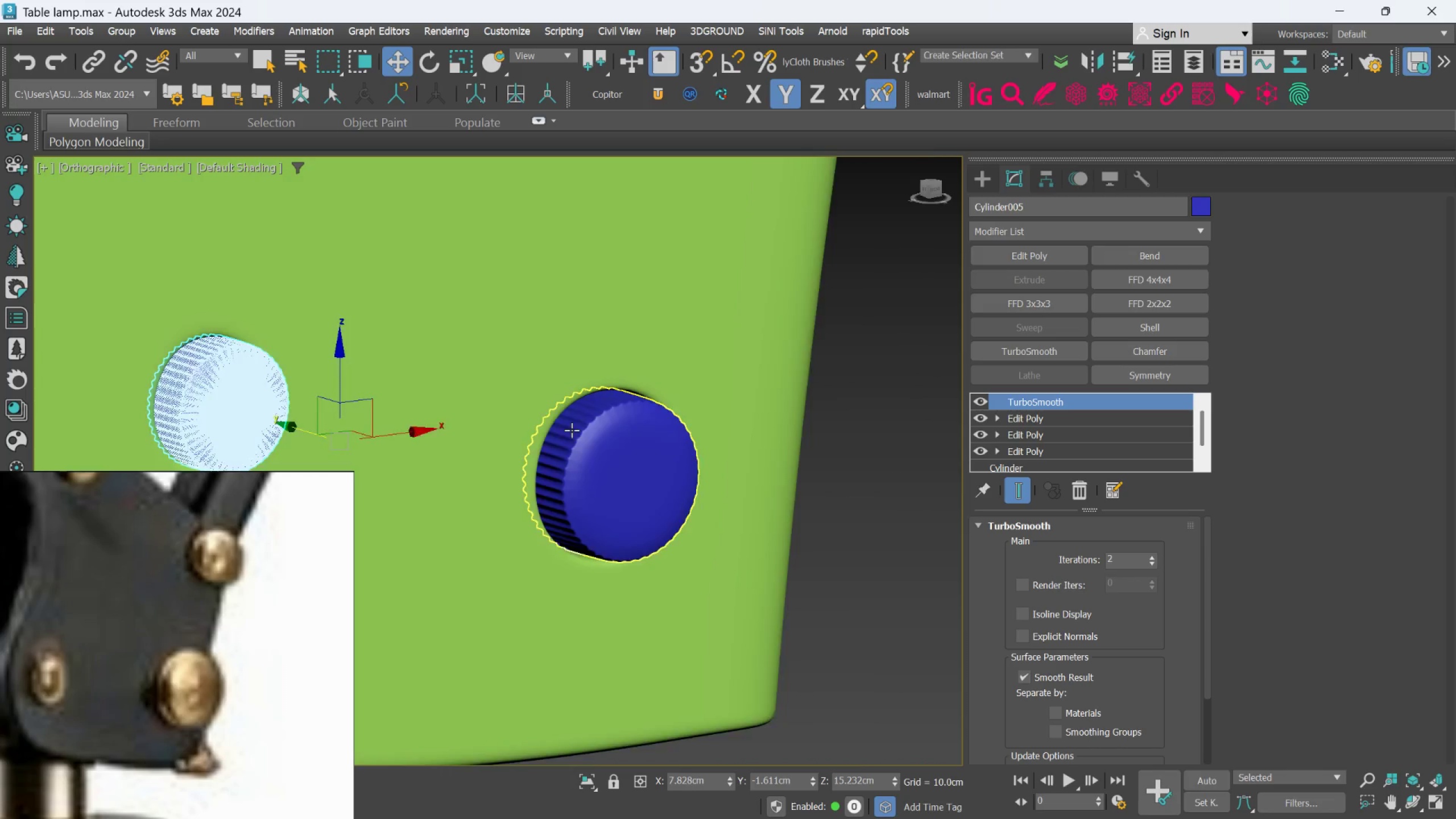 
scroll: coordinate [692, 506], scroll_direction: down, amount: 2.0
 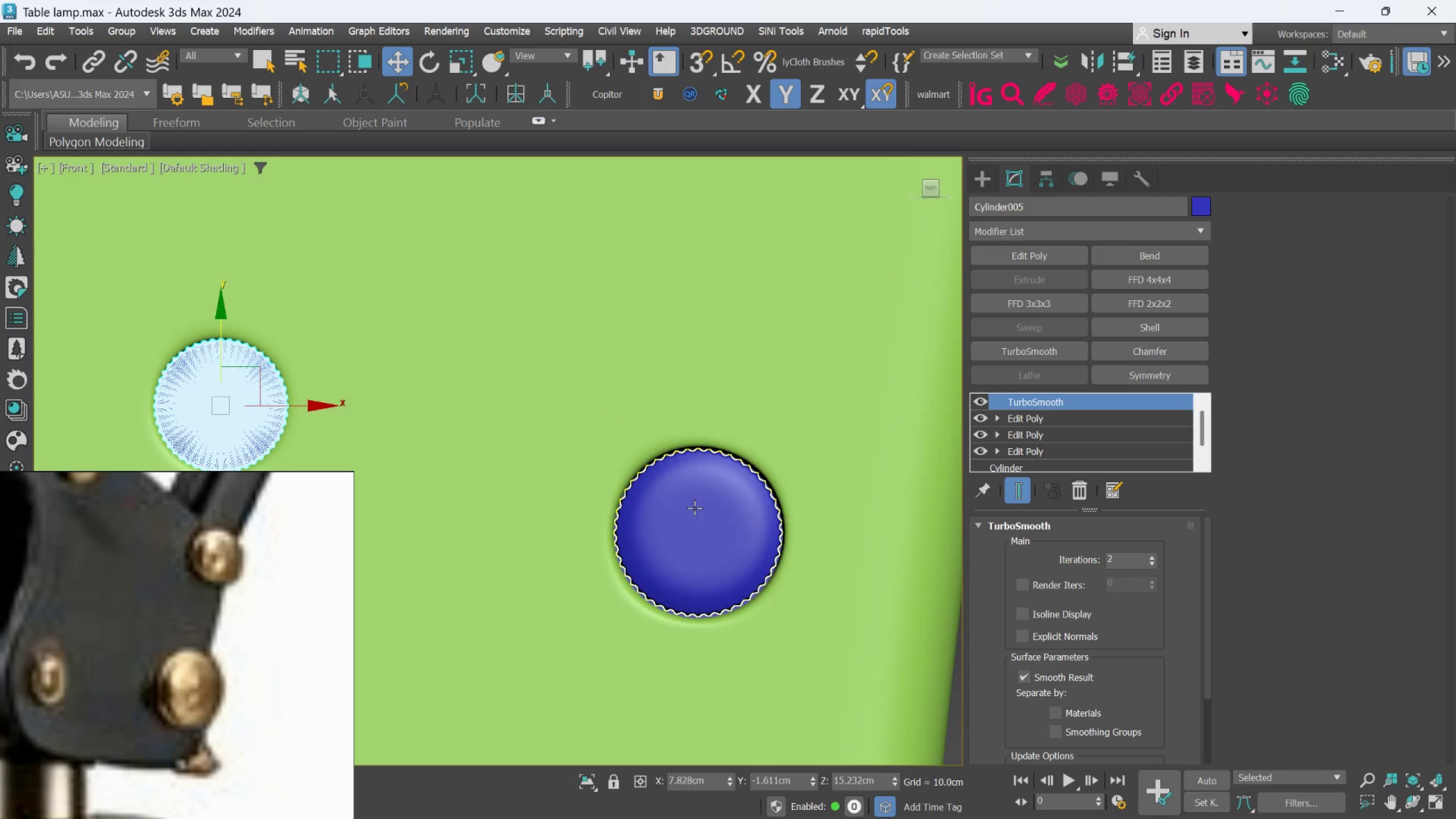 
scroll: coordinate [604, 425], scroll_direction: up, amount: 4.0
 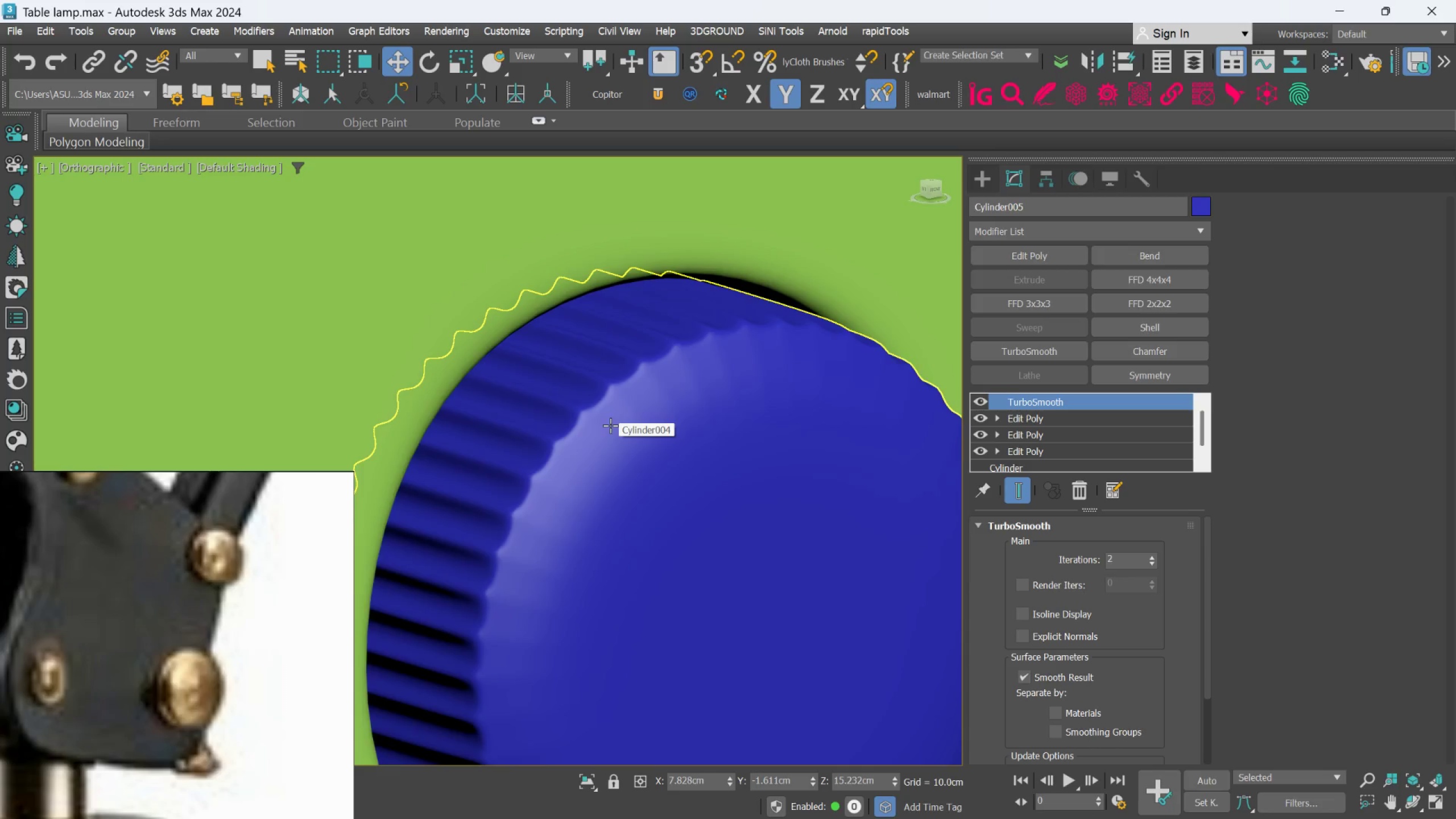 
hold_key(key=AltLeft, duration=0.88)
 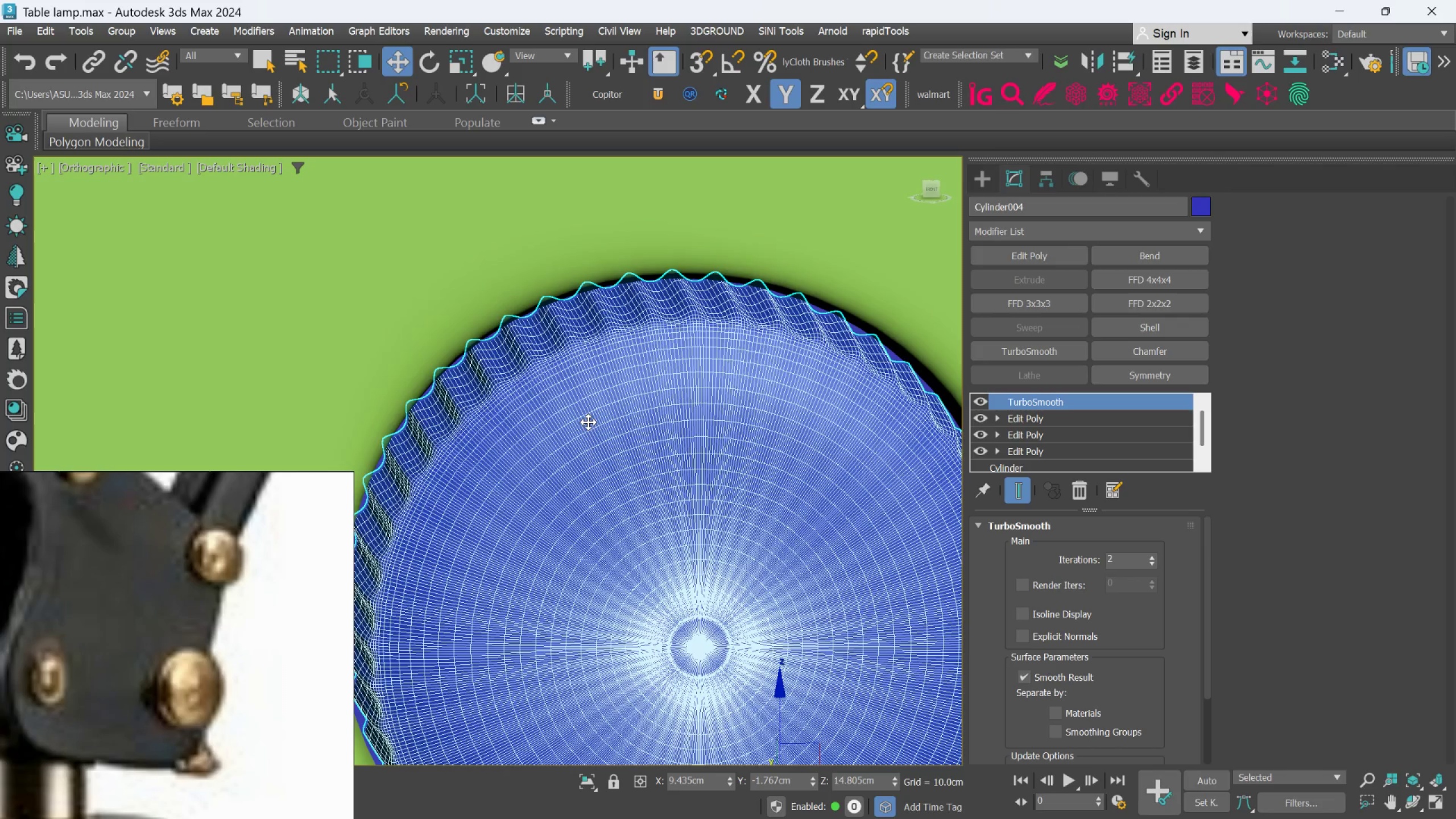 
hold_key(key=AltLeft, duration=0.92)
 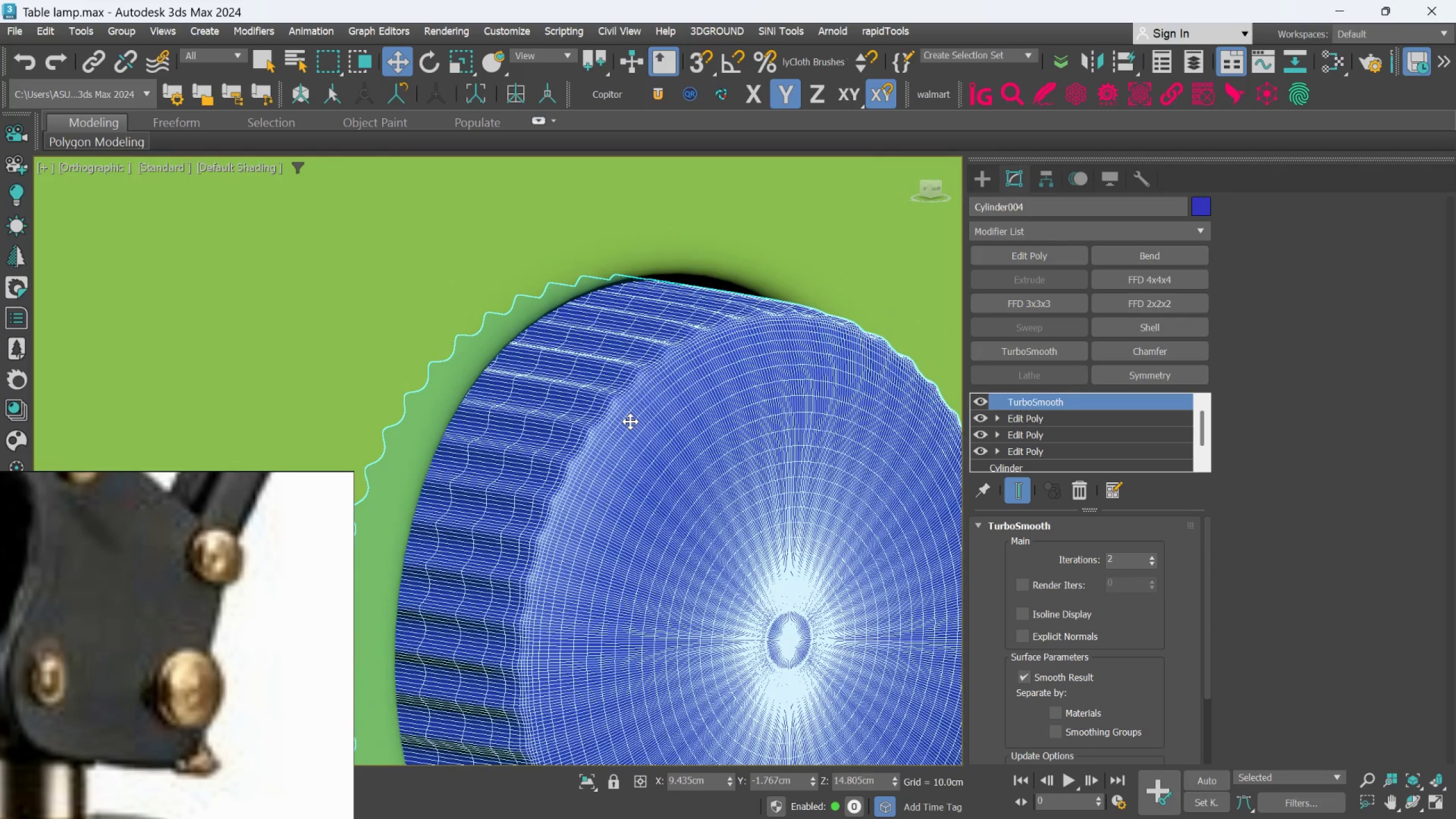 
hold_key(key=AltLeft, duration=0.67)
 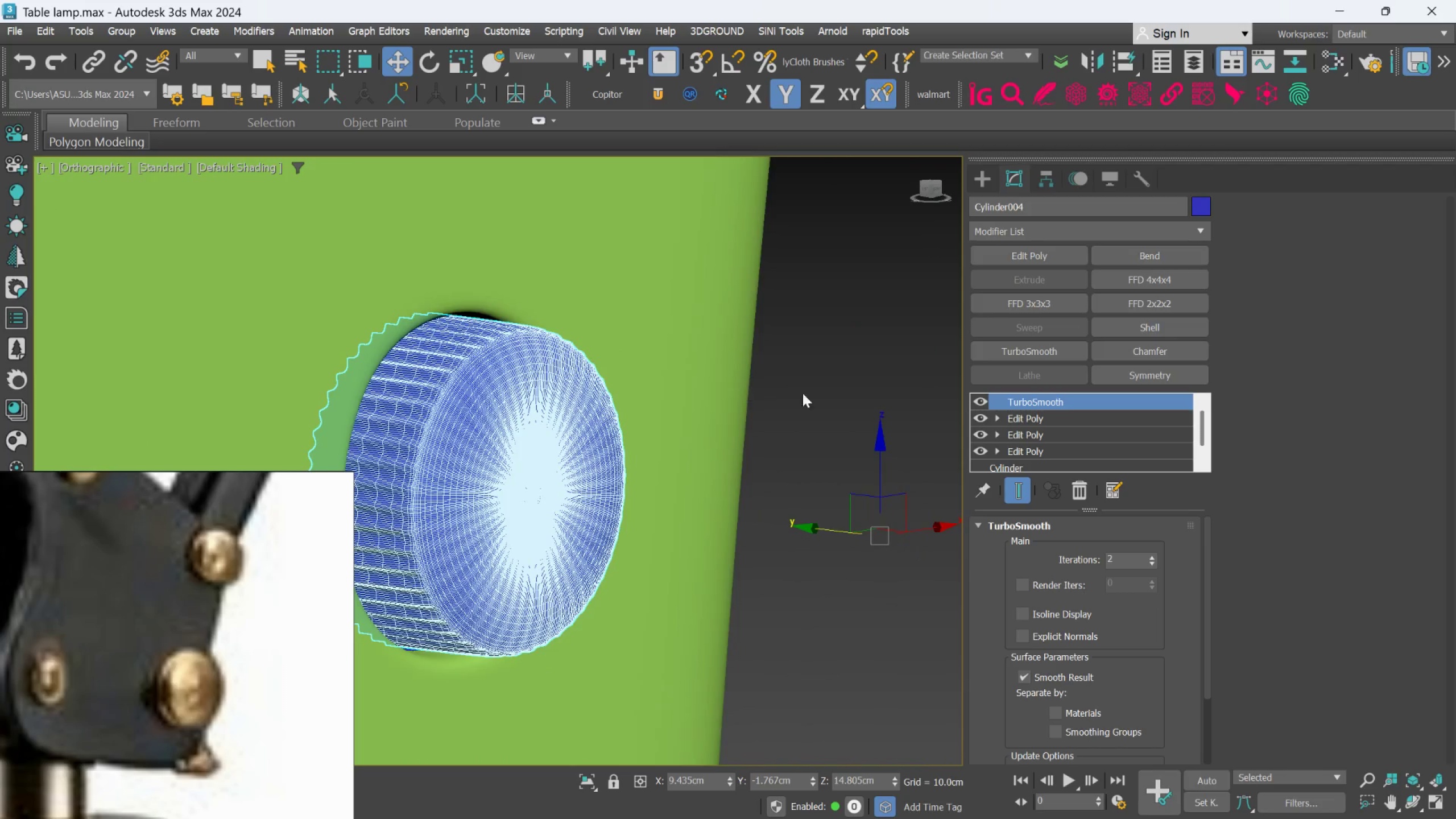 
scroll: coordinate [630, 421], scroll_direction: down, amount: 2.0
 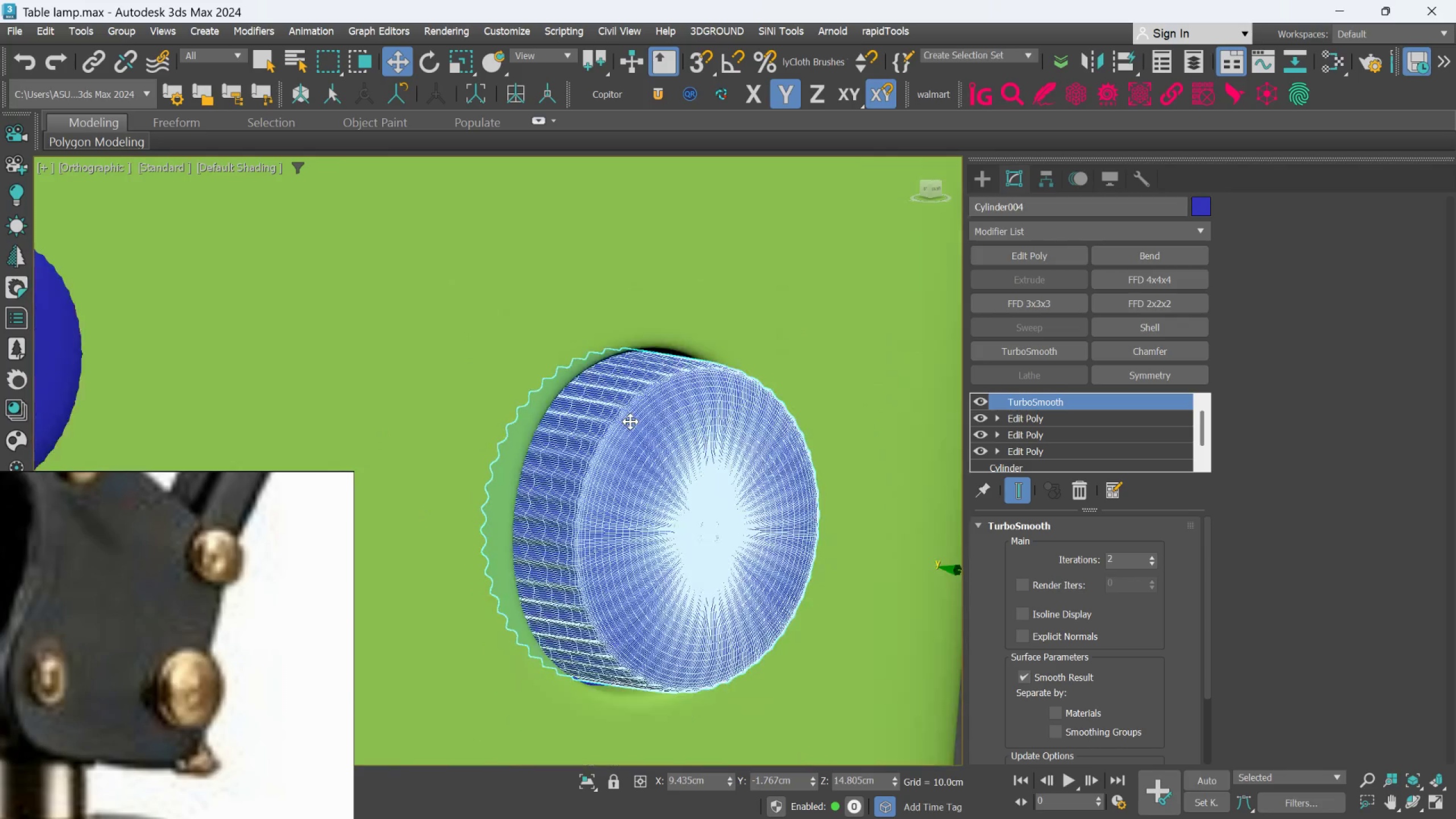 
left_click([889, 408])
 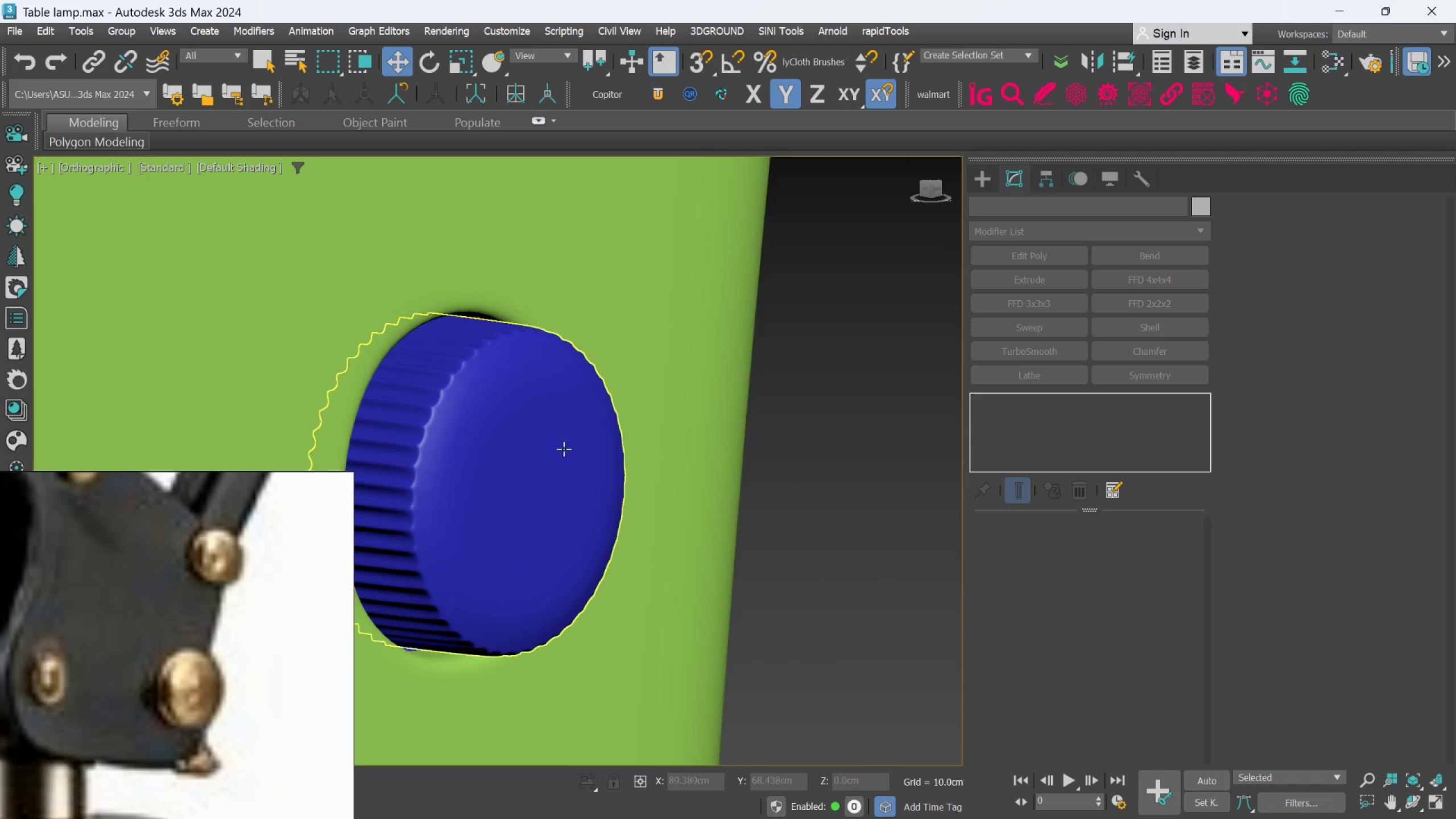 
left_click([557, 449])
 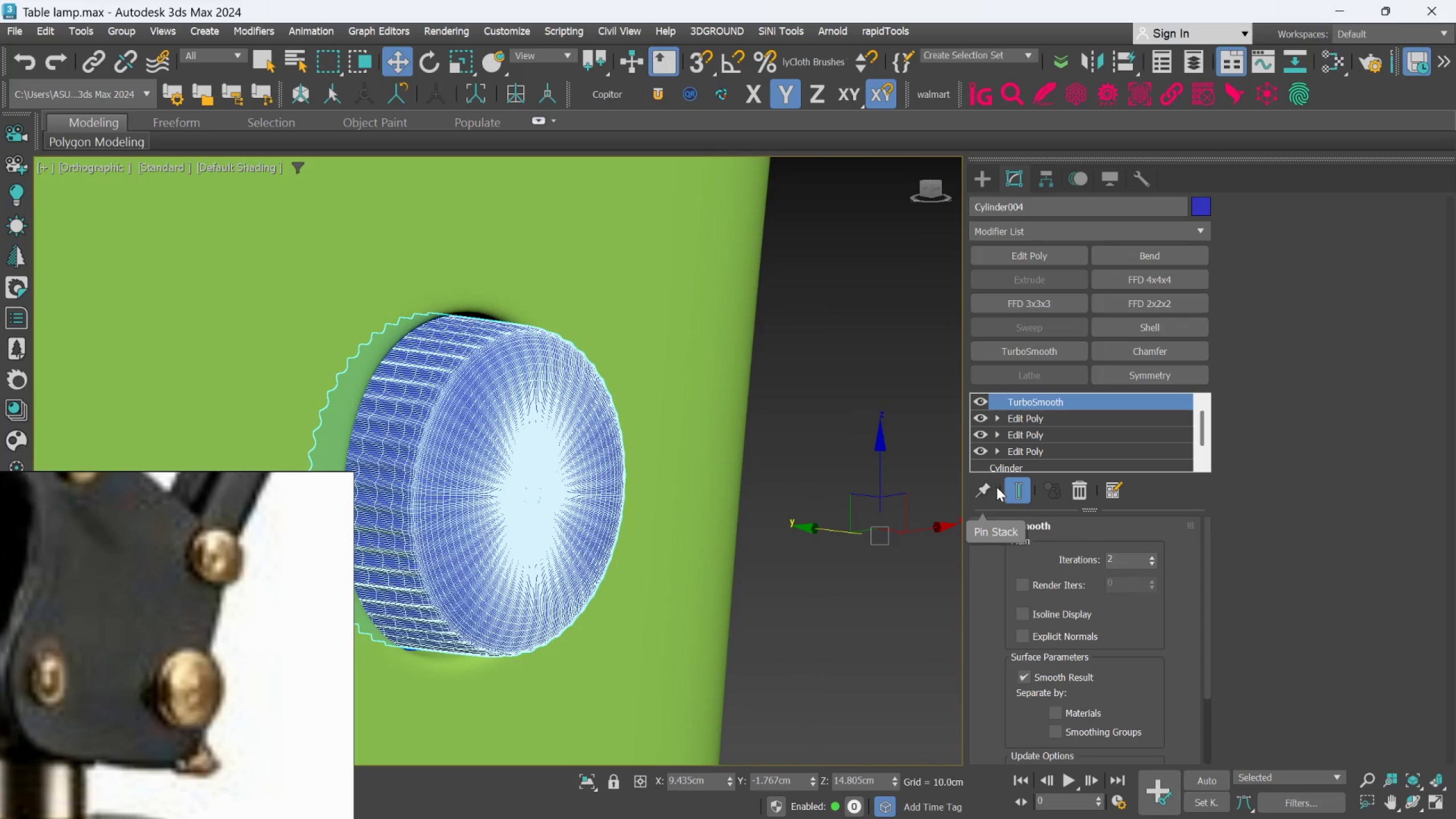 
left_click([1036, 421])
 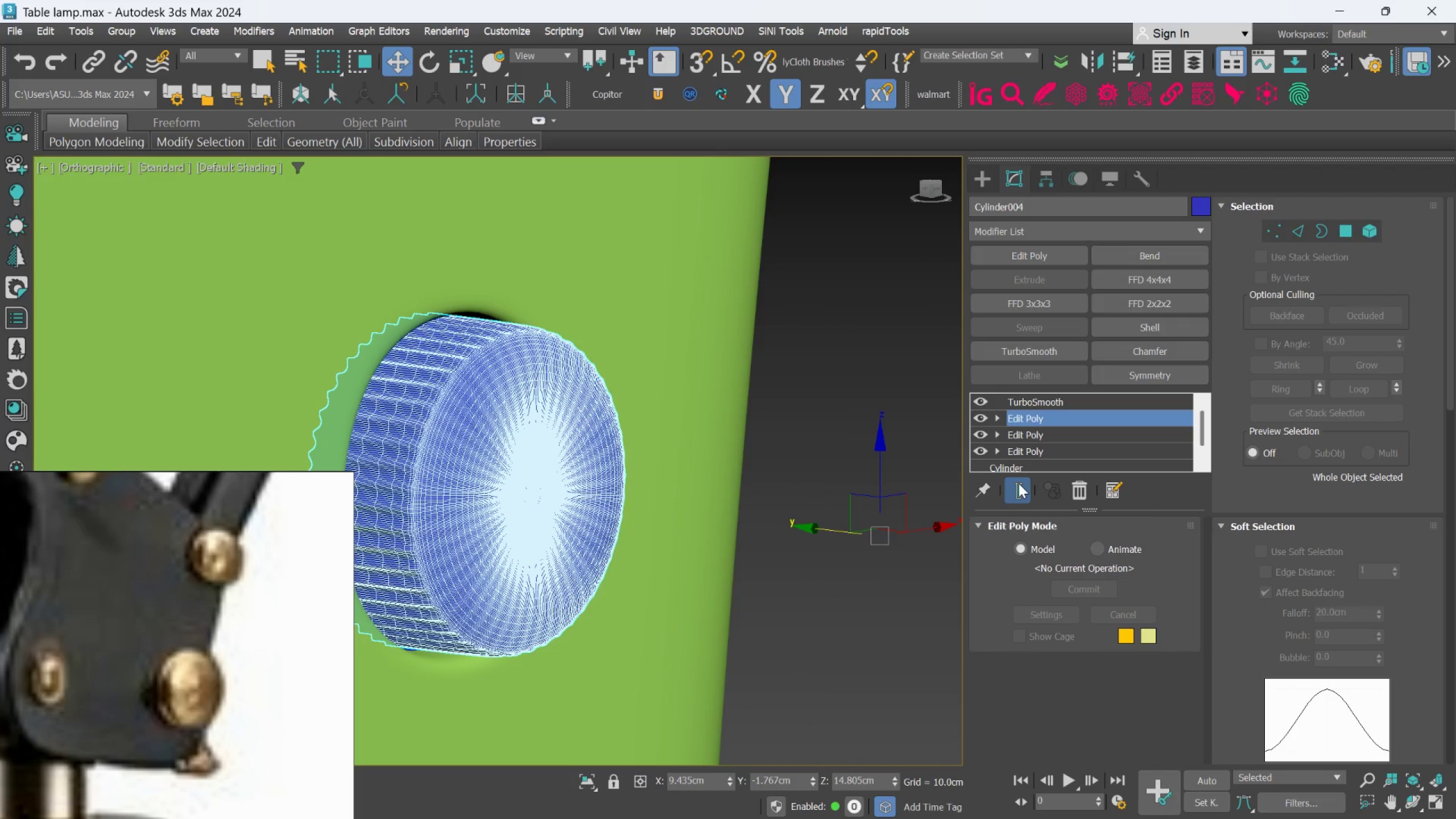 
left_click([1019, 483])
 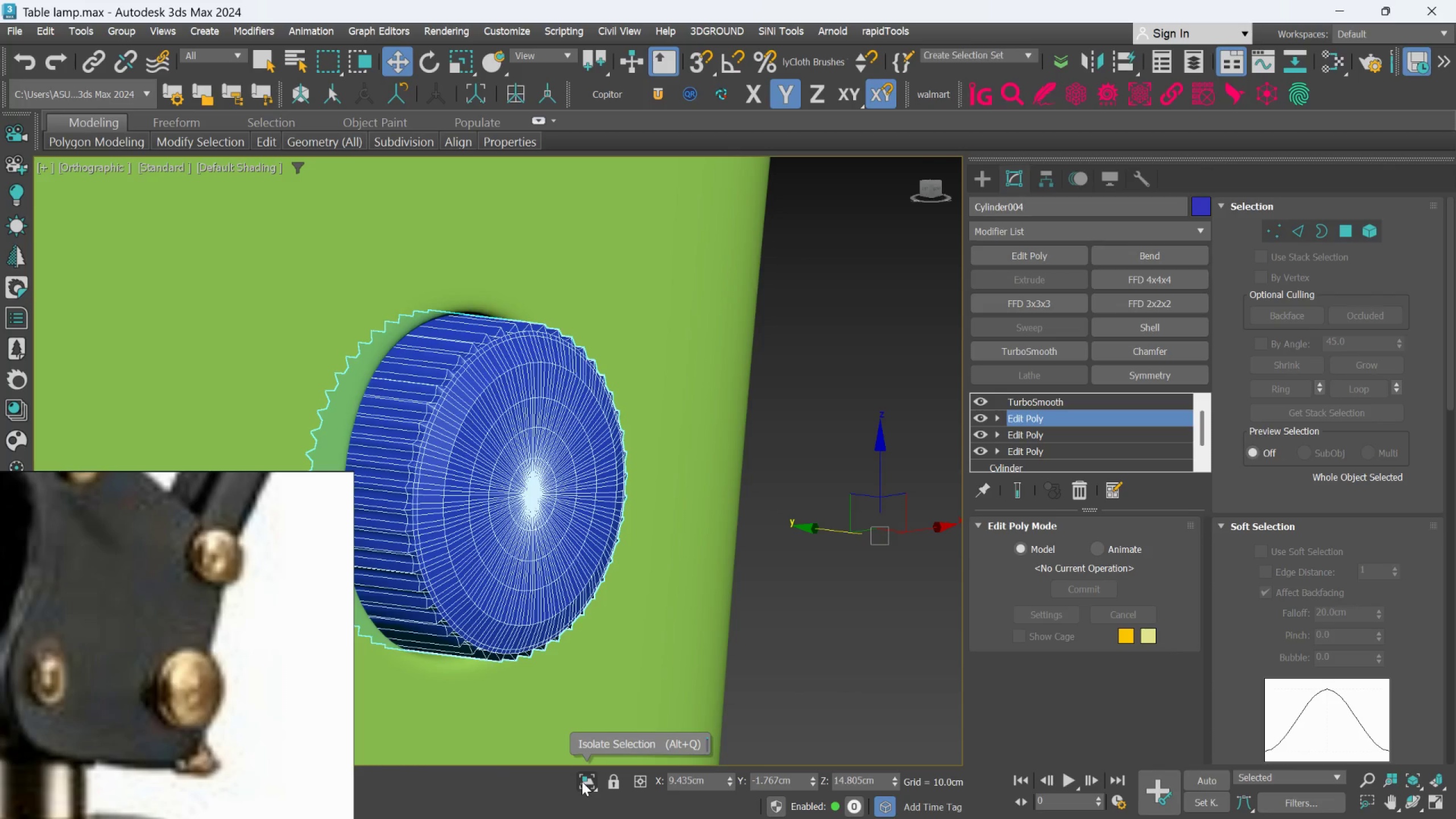 
left_click([582, 781])
 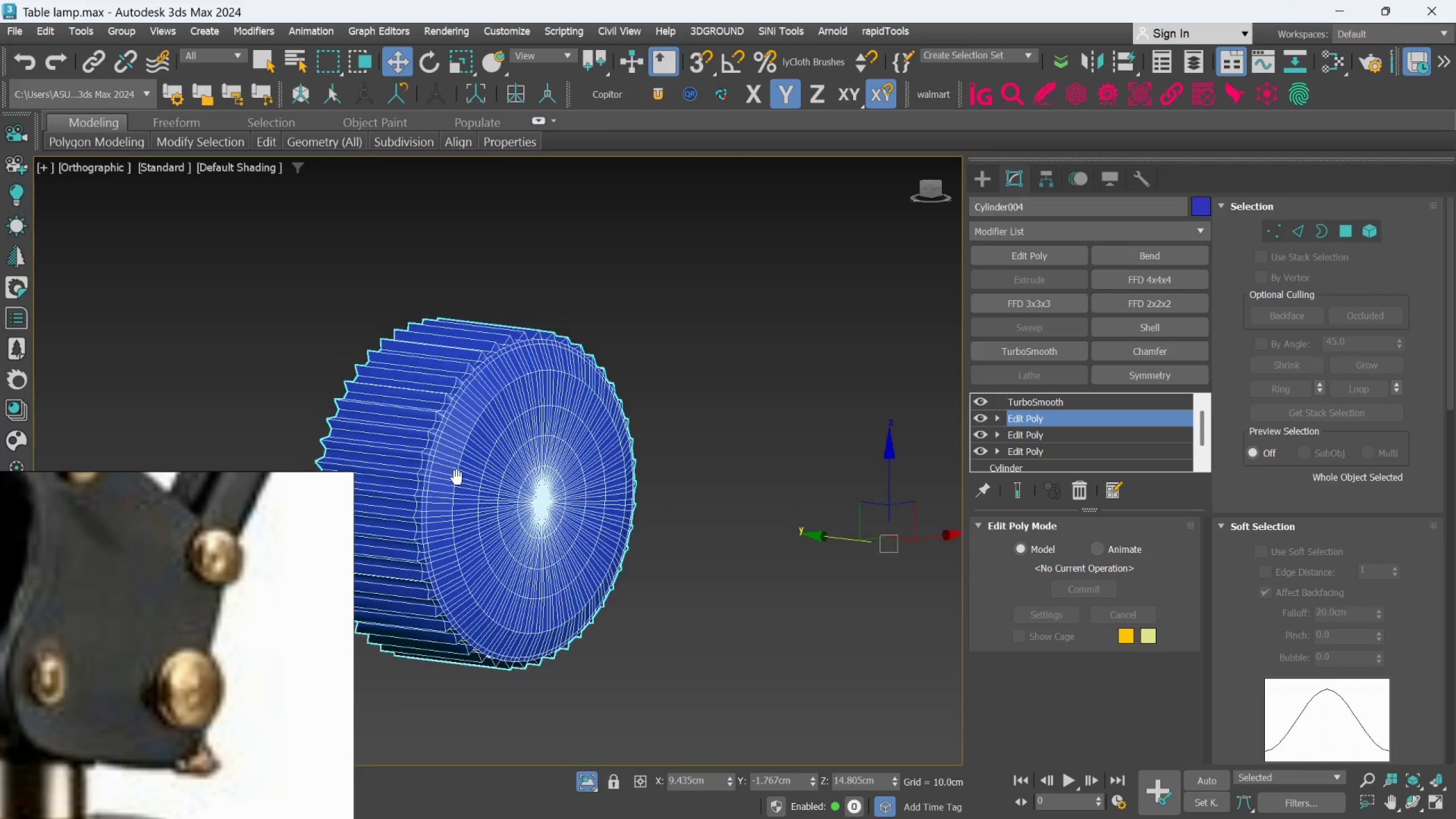 
hold_key(key=AltLeft, duration=0.58)
 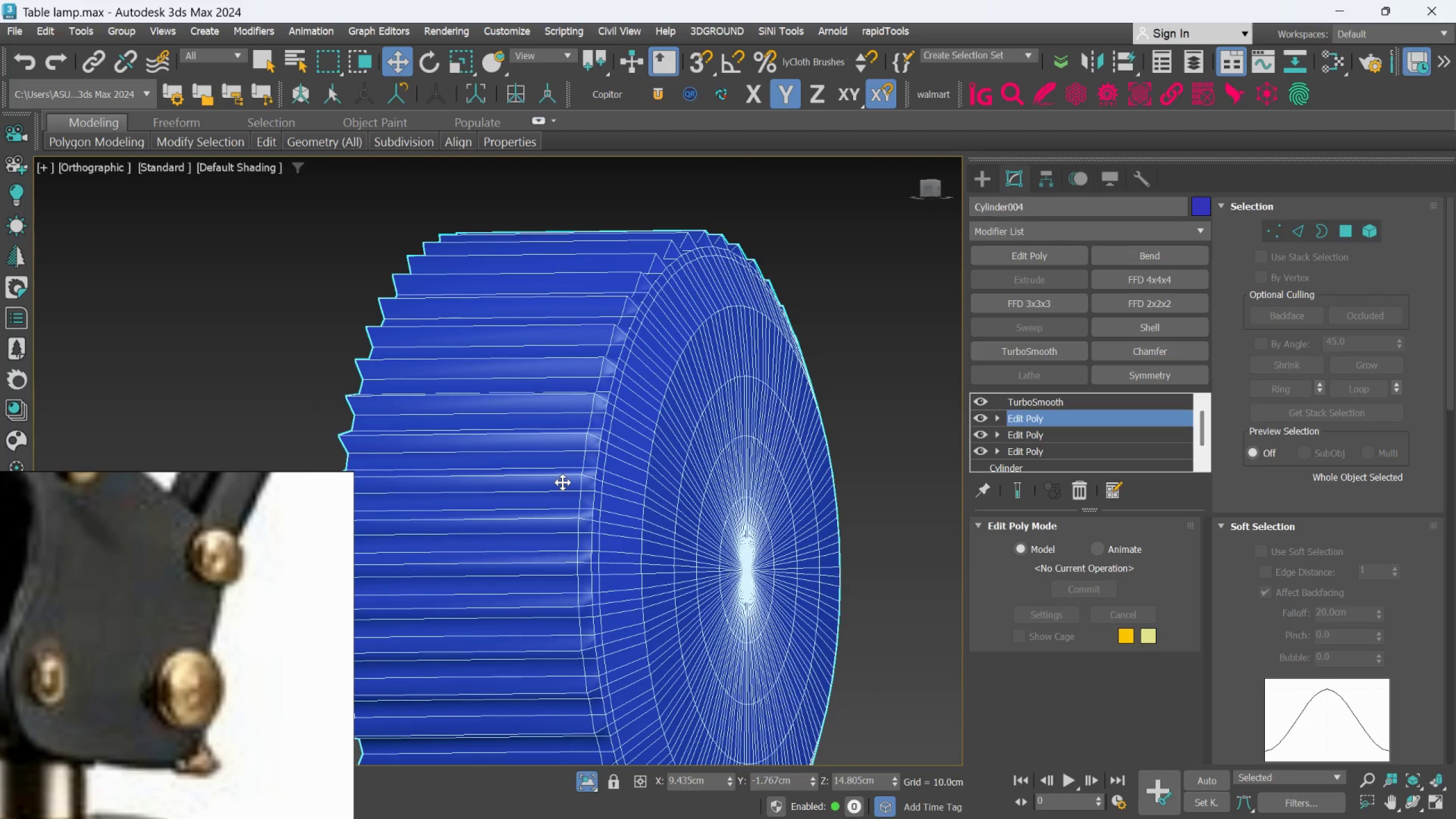 
scroll: coordinate [530, 495], scroll_direction: up, amount: 2.0
 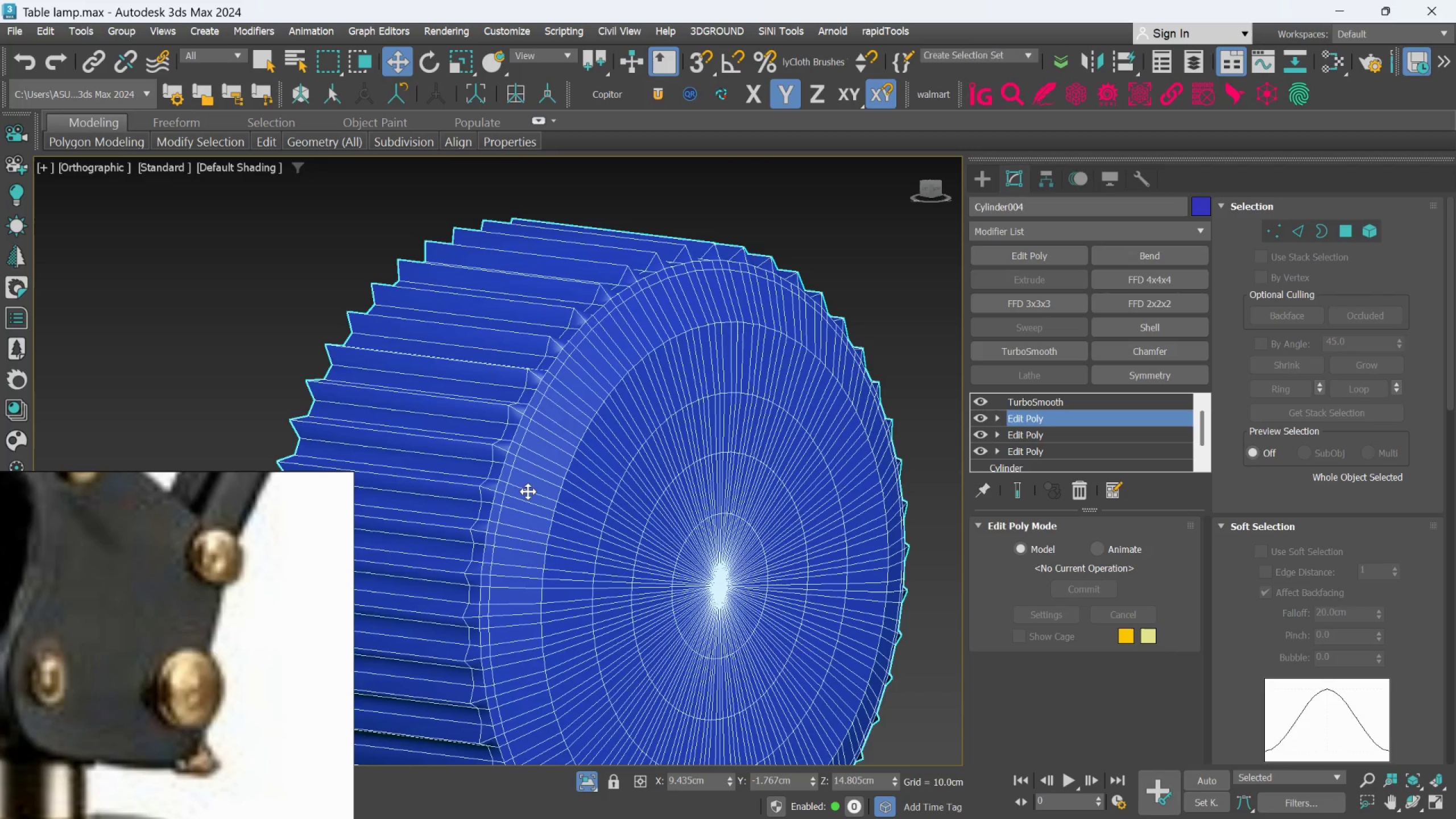 
hold_key(key=AltLeft, duration=1.88)
scroll: coordinate [562, 482], scroll_direction: down, amount: 1.0
 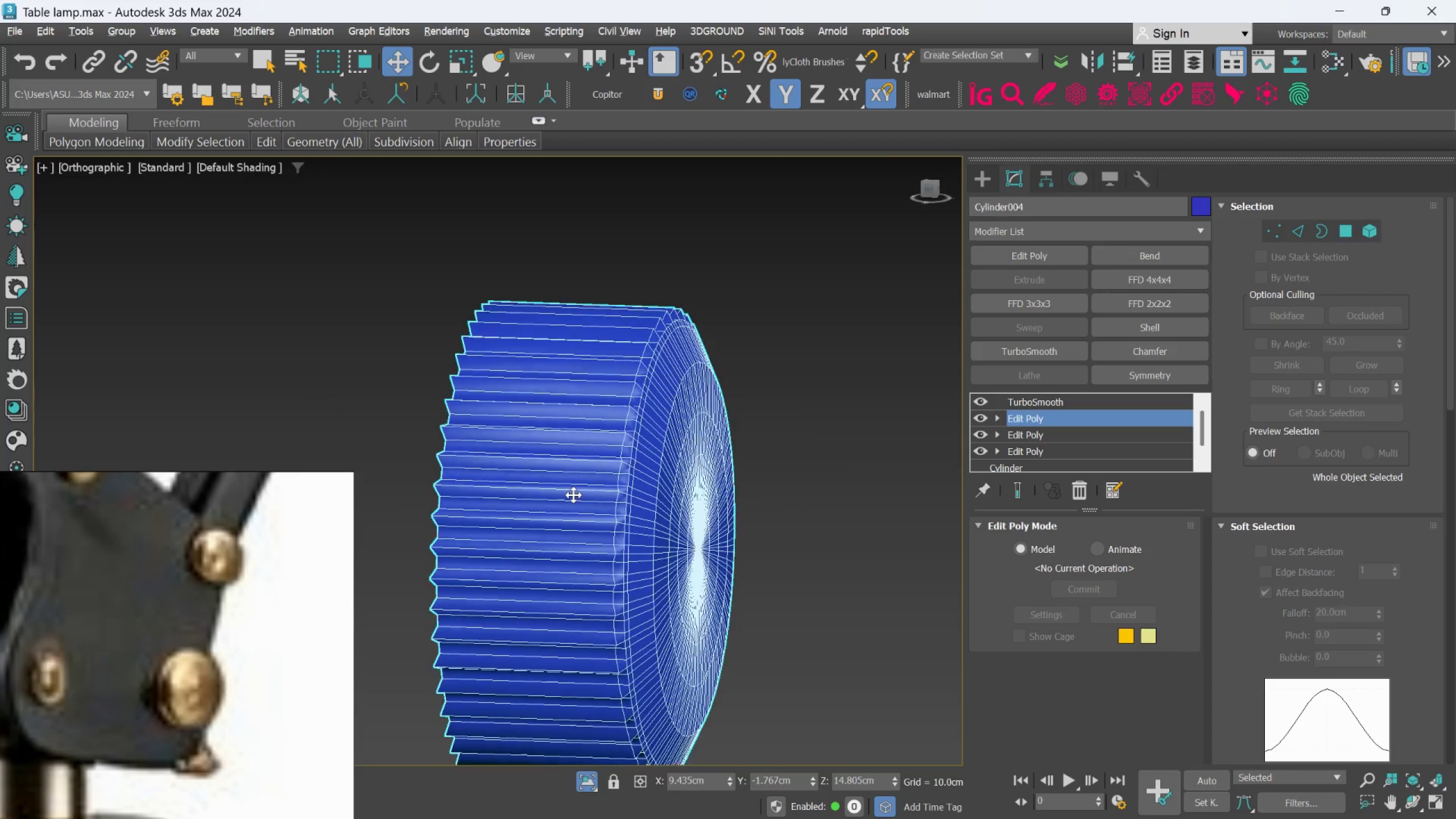 
key(Alt+AltLeft)
 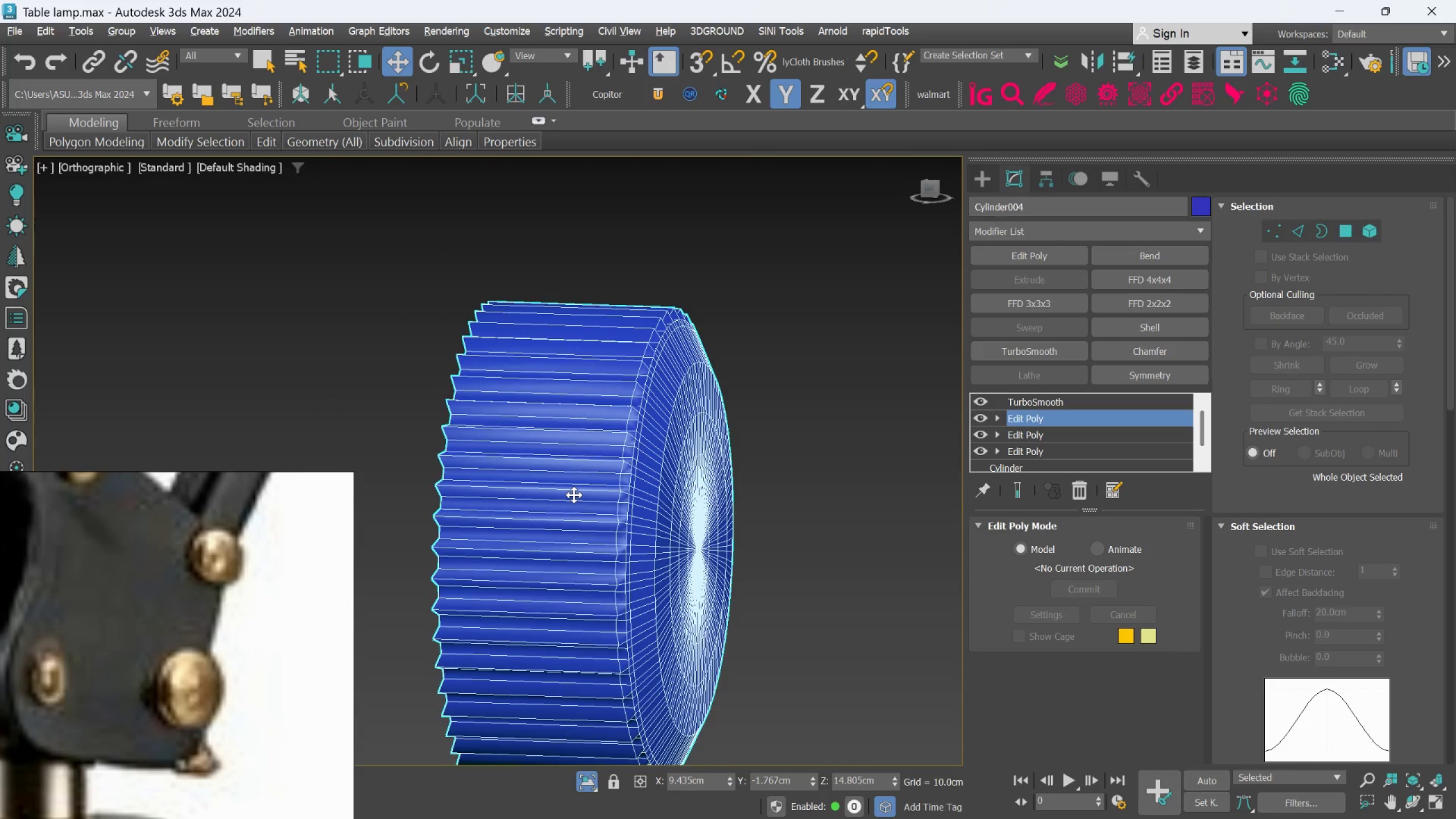 
key(Alt+AltLeft)
 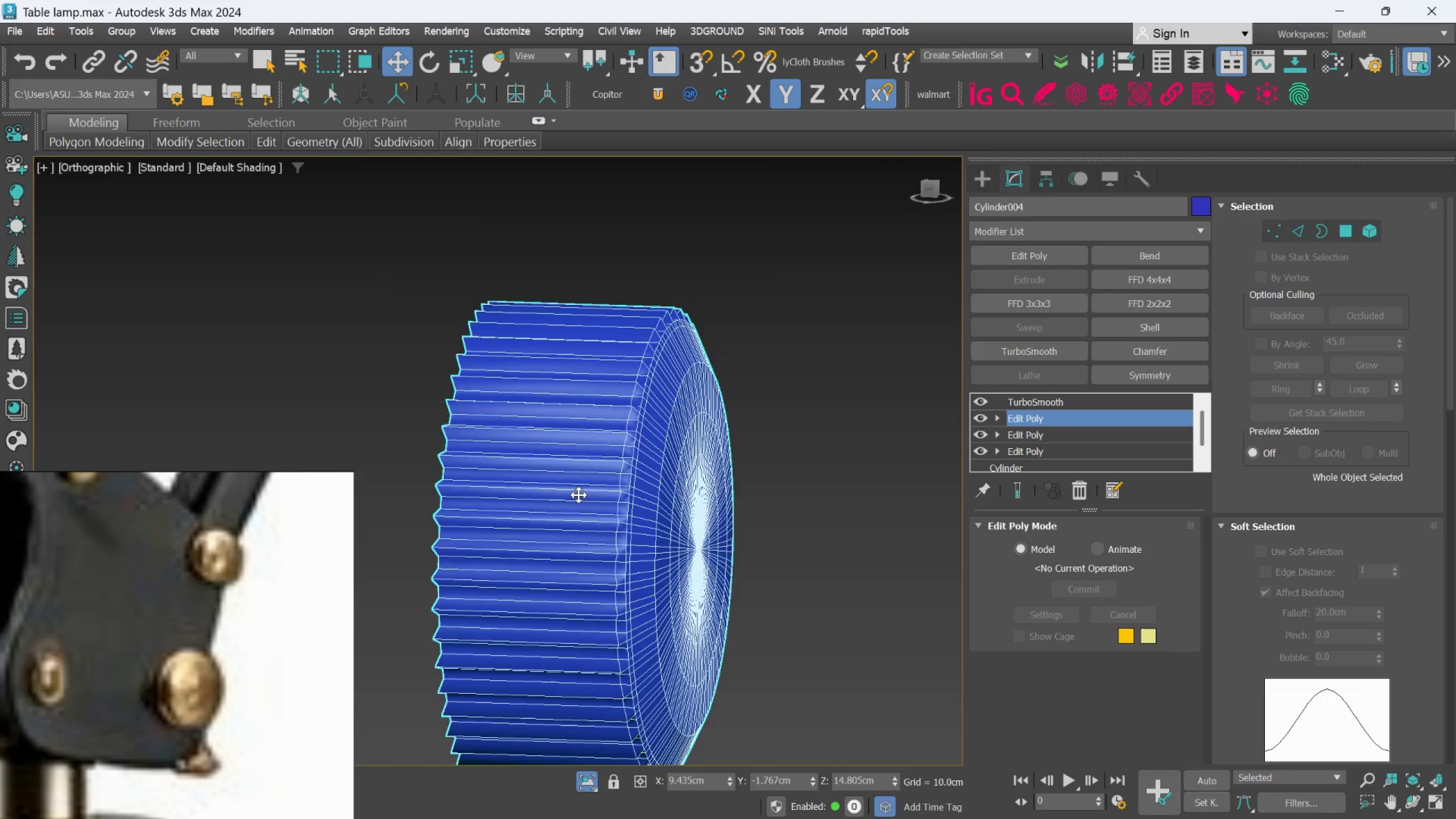 
hold_key(key=AltLeft, duration=0.69)
 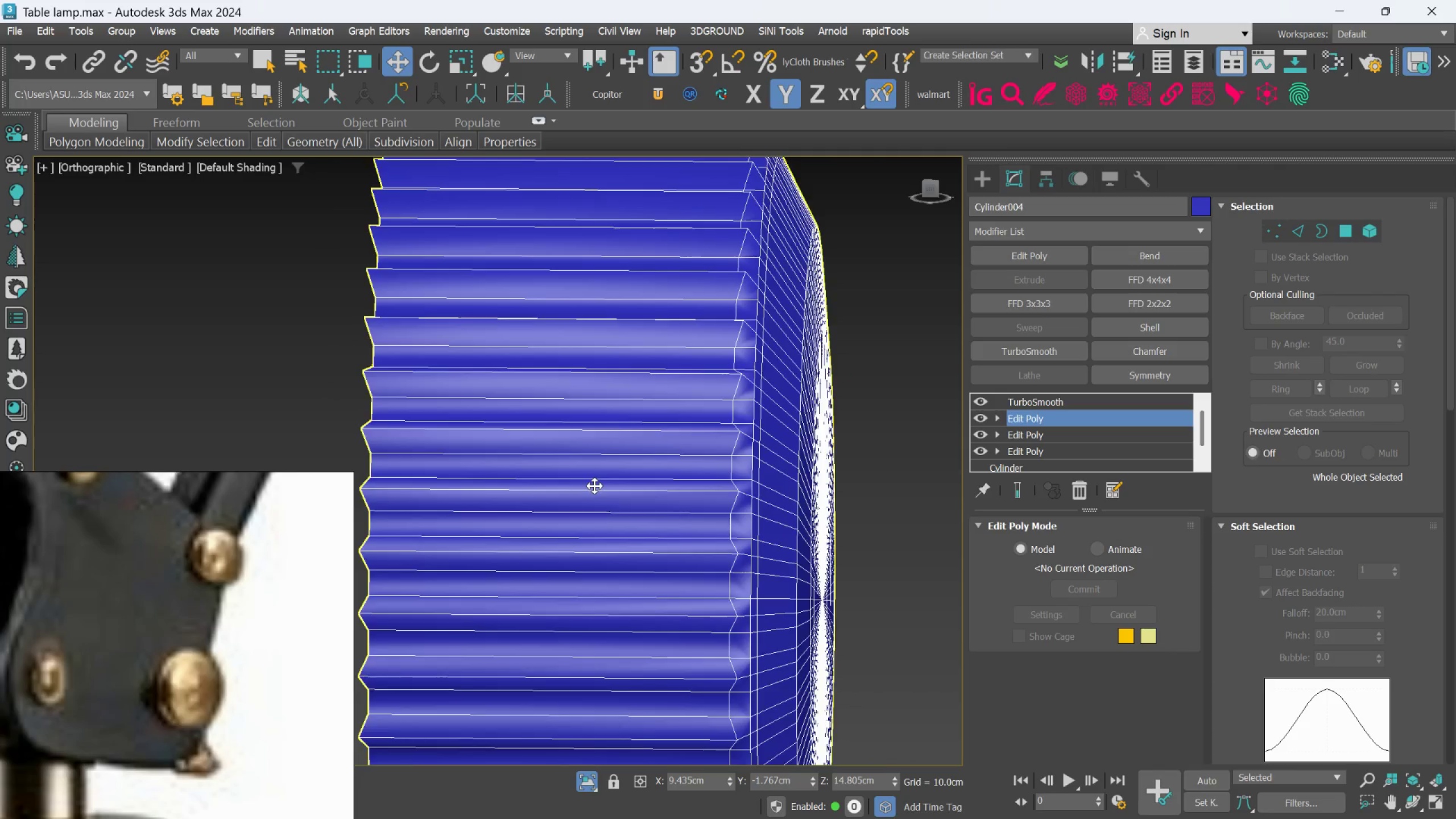 
scroll: coordinate [580, 489], scroll_direction: up, amount: 2.0
 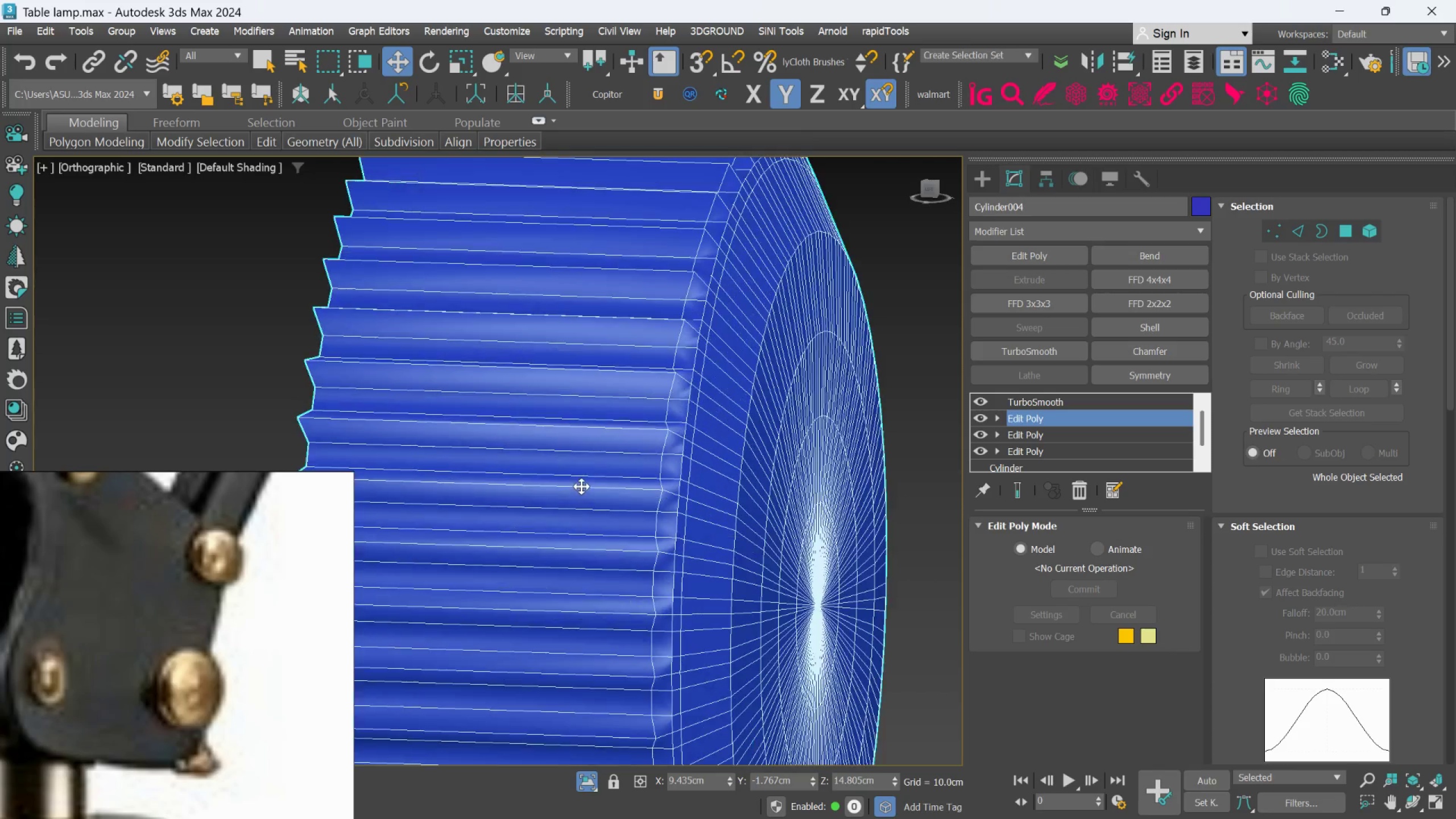 
hold_key(key=AltLeft, duration=1.5)
 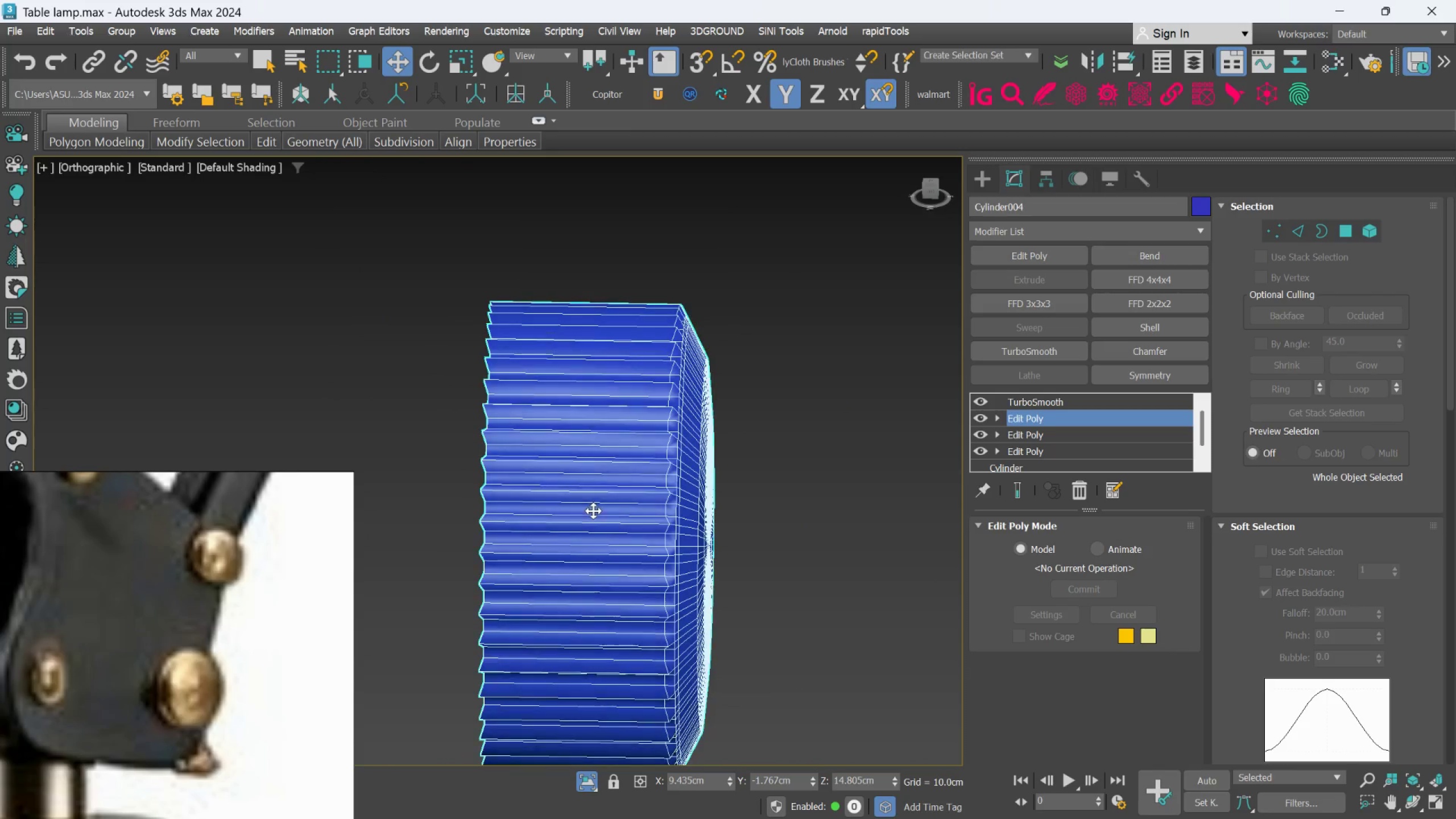 
scroll: coordinate [595, 489], scroll_direction: down, amount: 2.0
 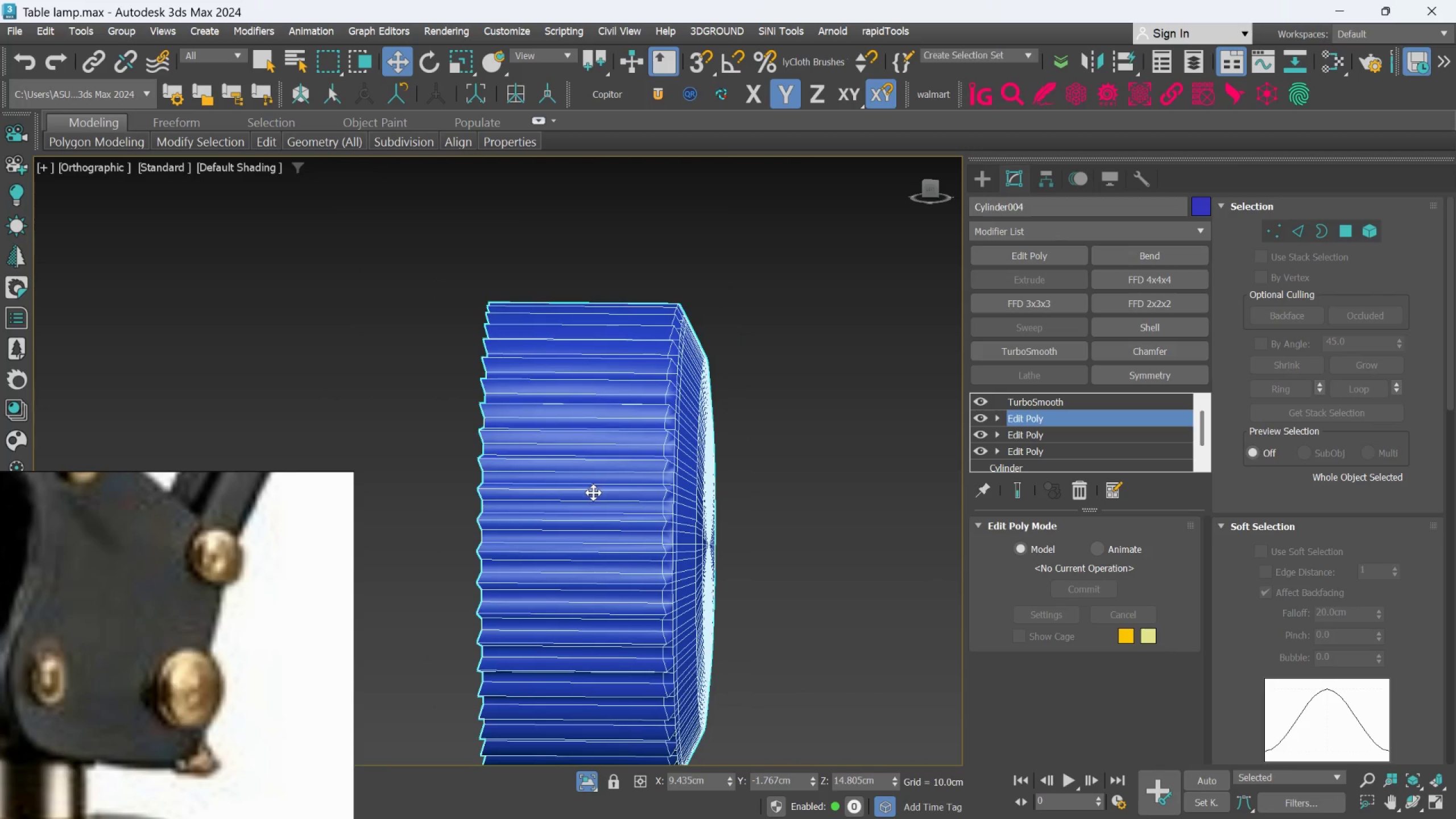 
hold_key(key=AltLeft, duration=0.45)
 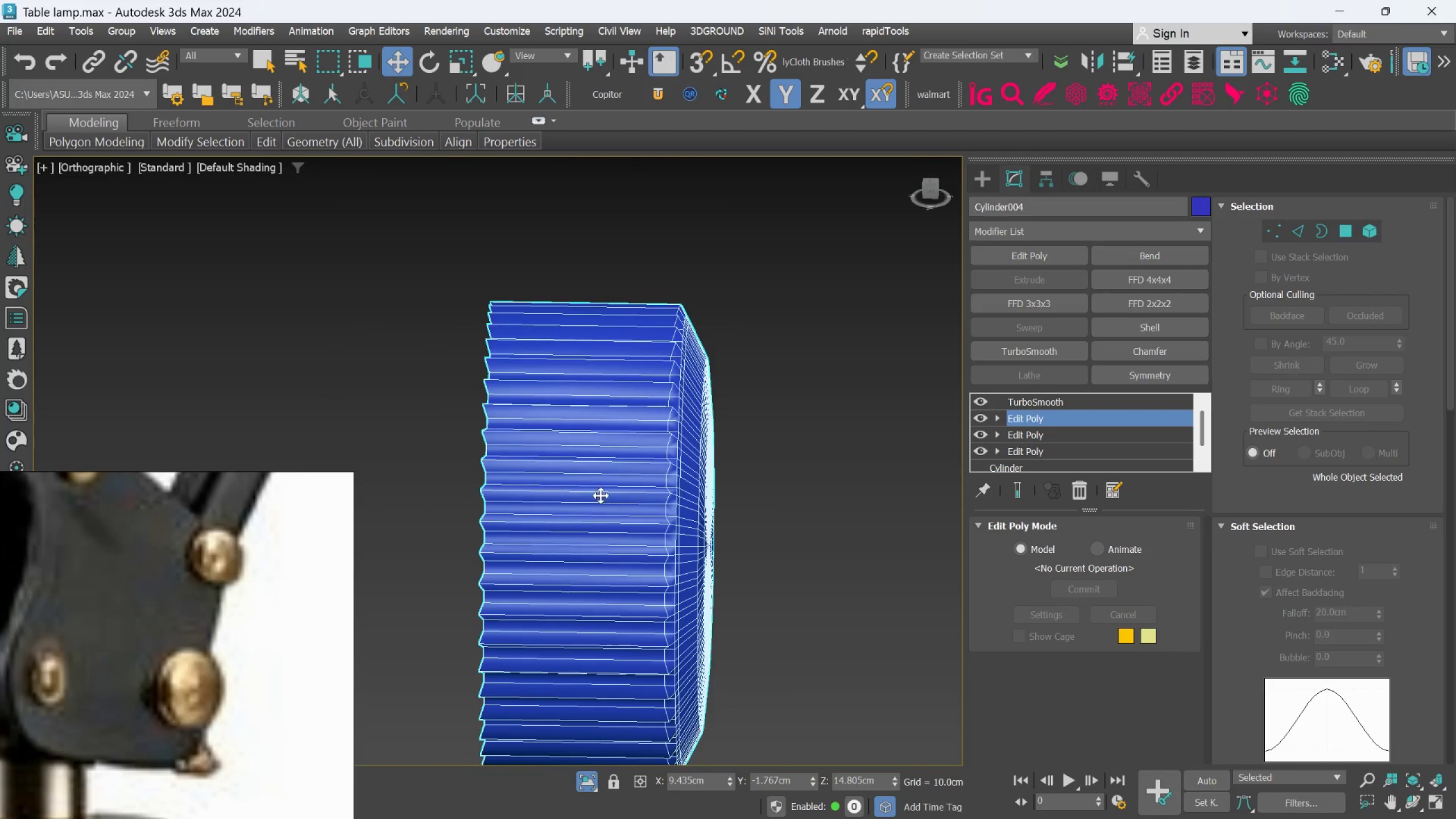 
hold_key(key=AltLeft, duration=0.7)
 